 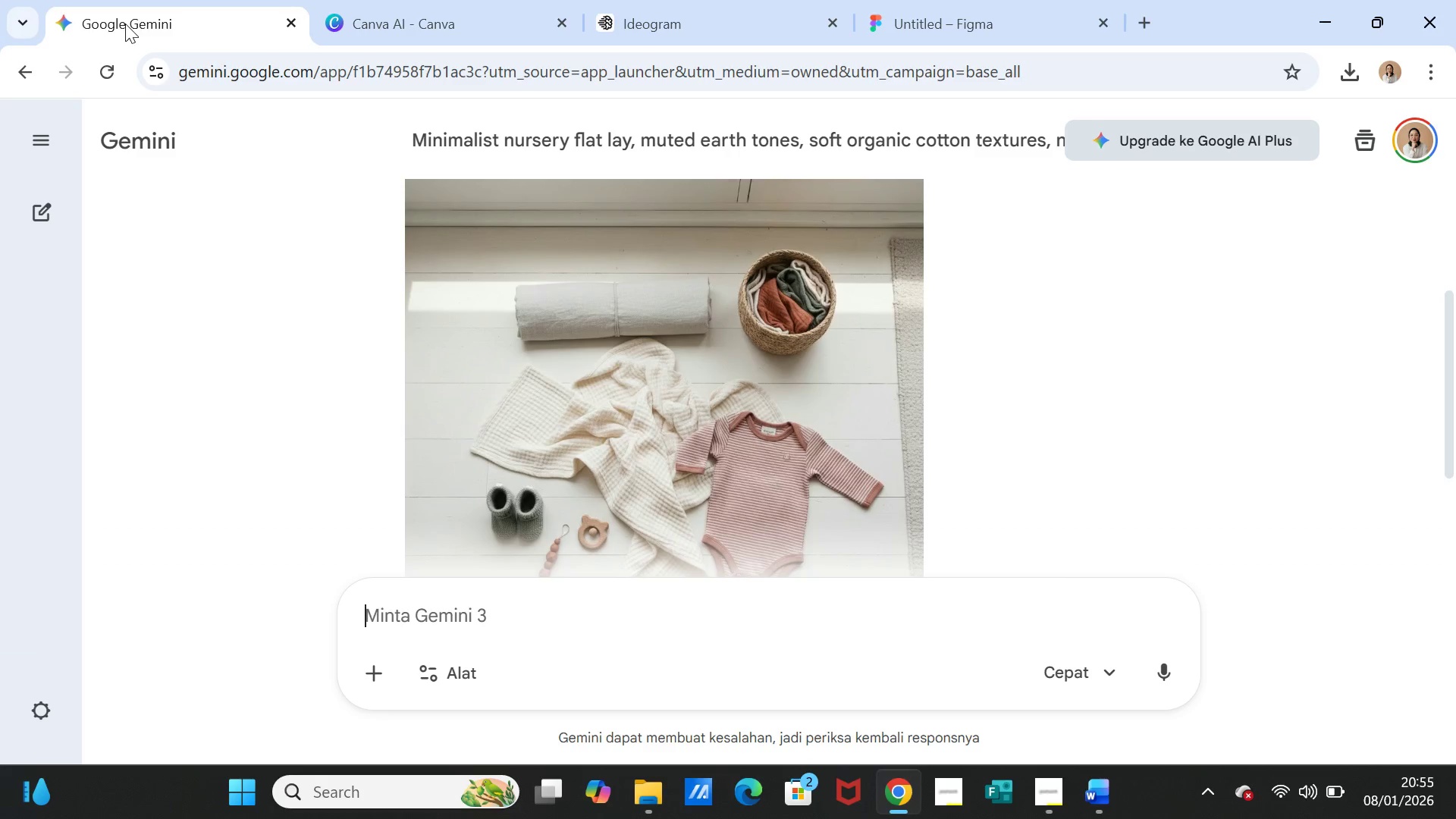 
left_click([516, 623])
 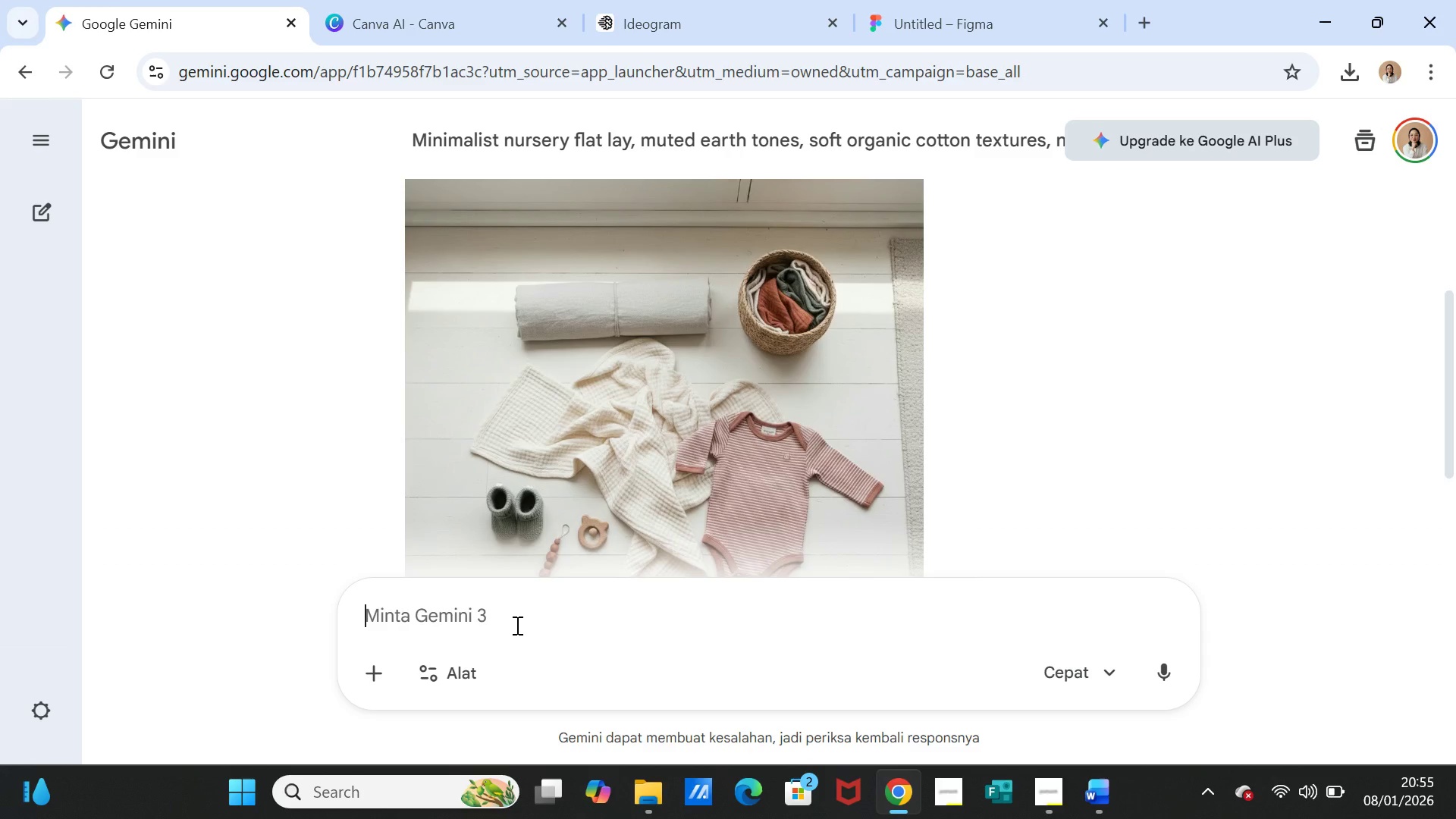 
key(Control+V)
 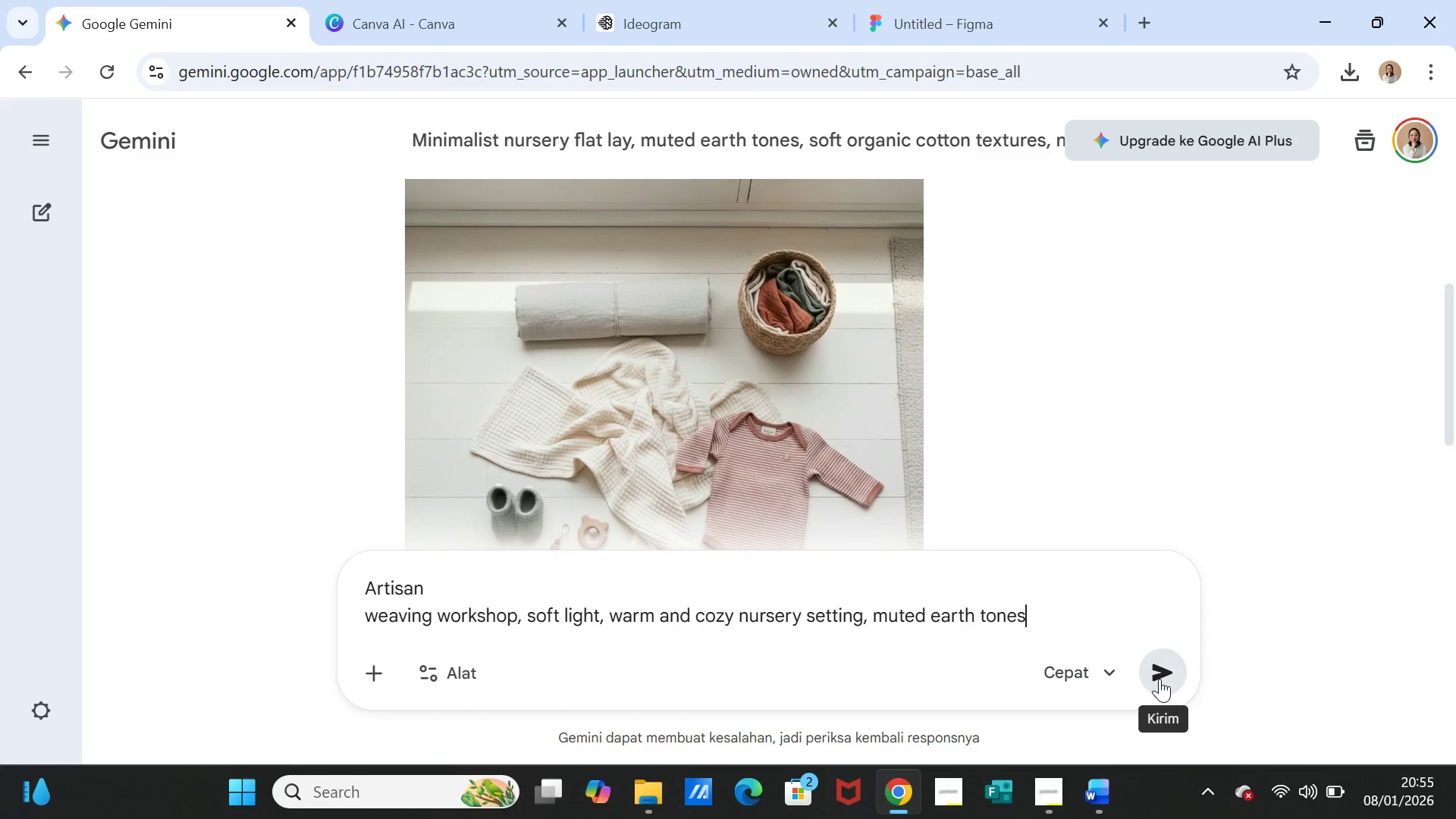 
left_click([1159, 673])
 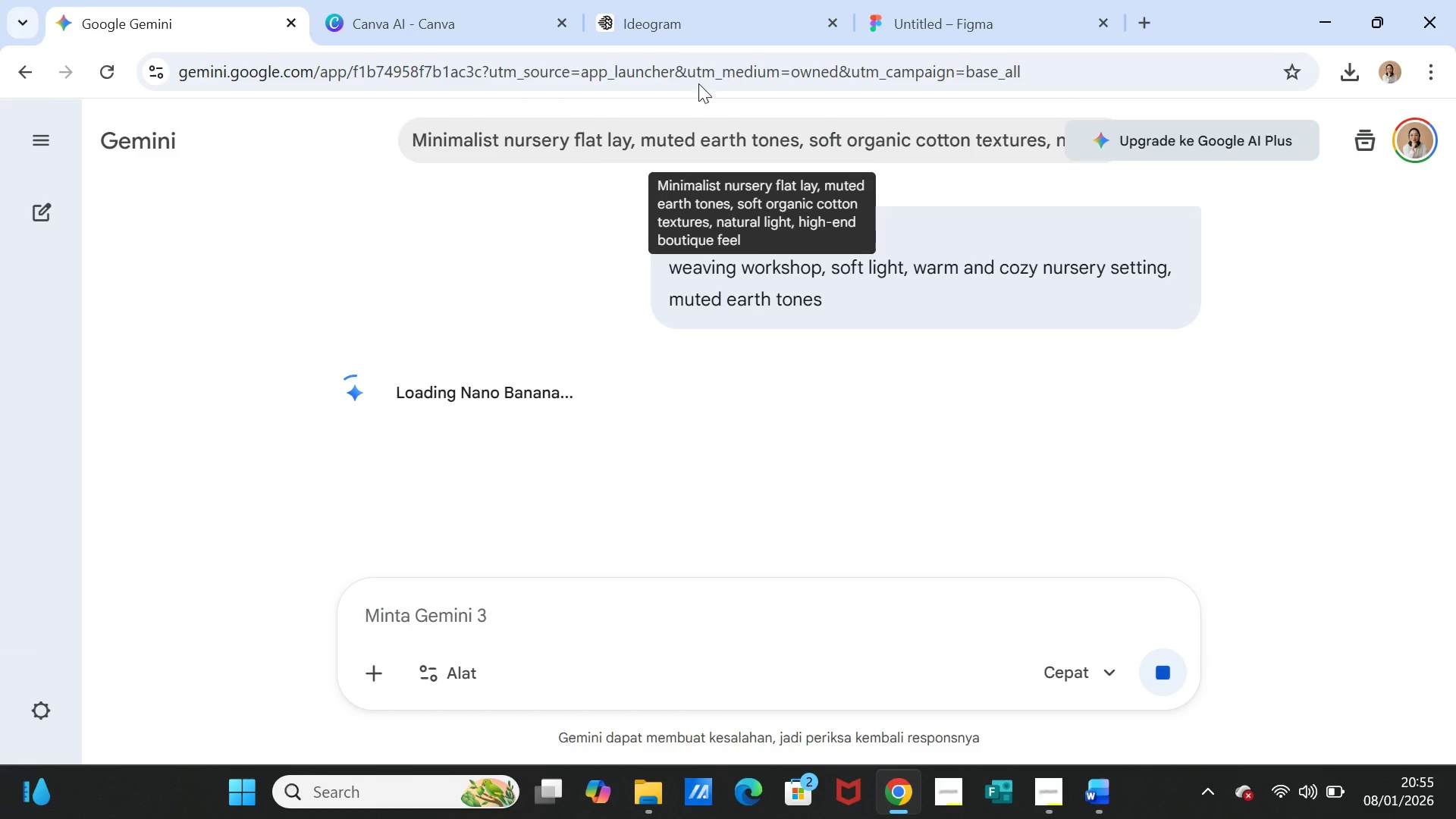 
wait(5.58)
 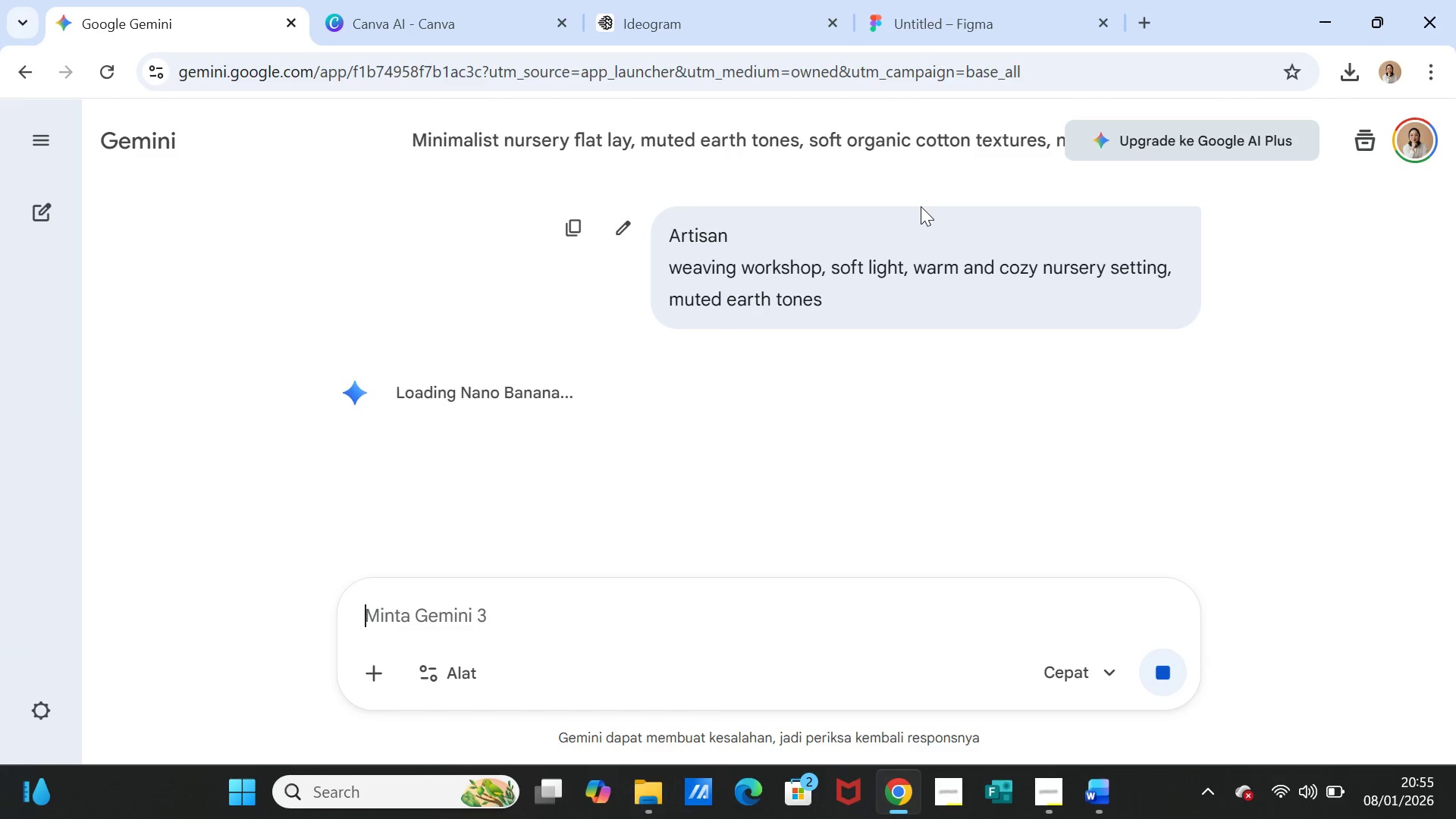 
left_click([671, 23])
 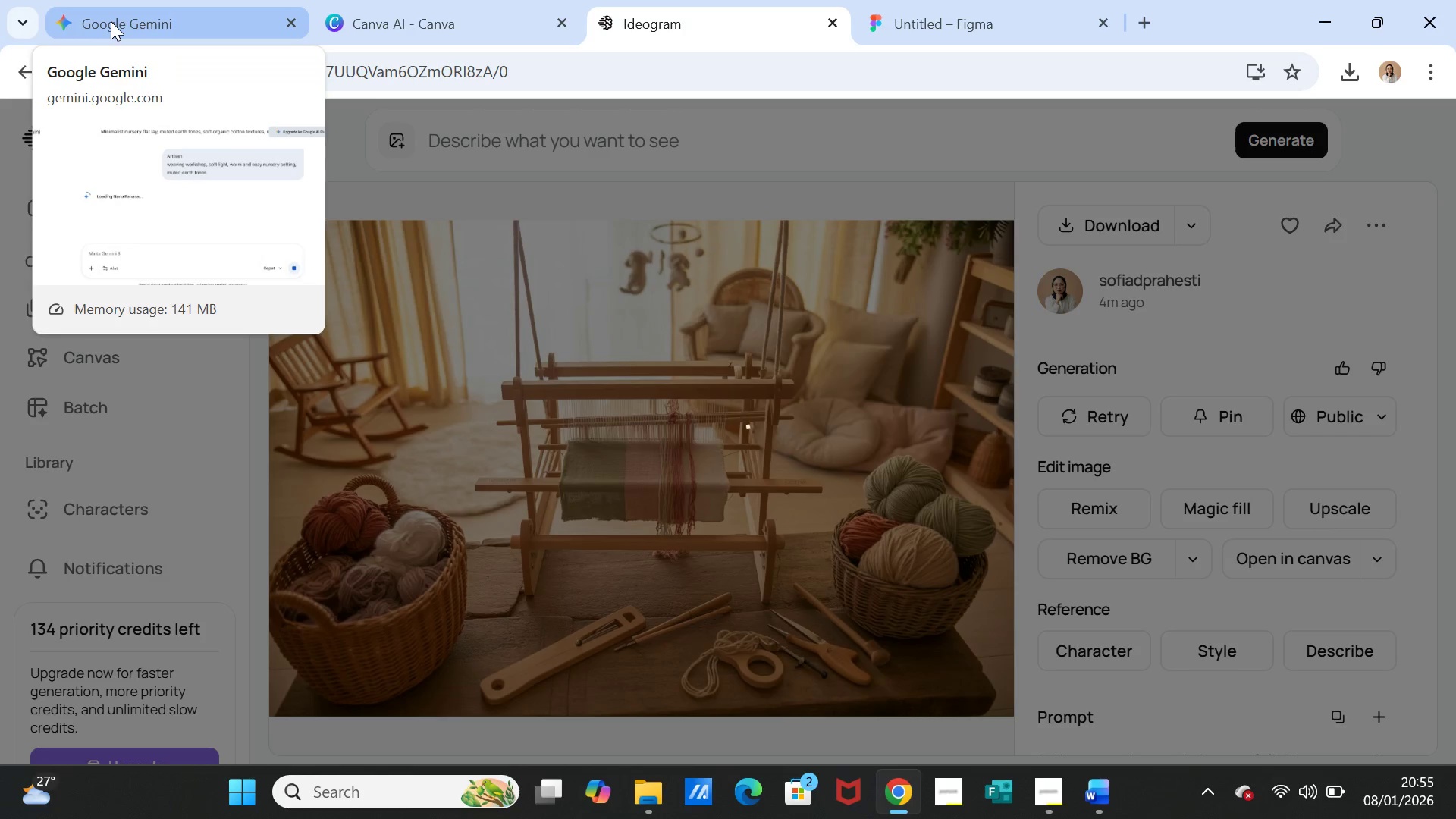 
wait(15.27)
 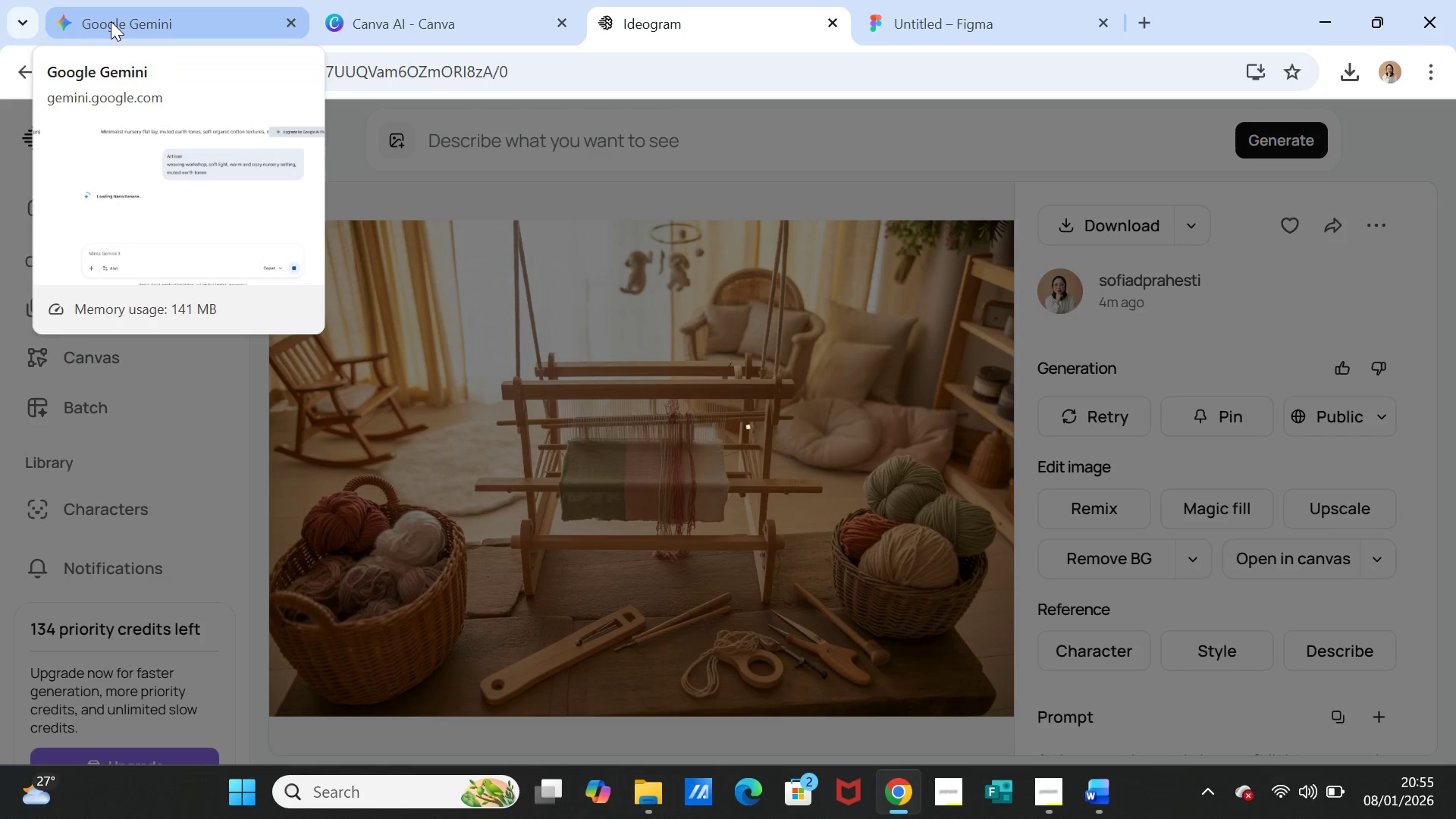 
left_click([111, 21])
 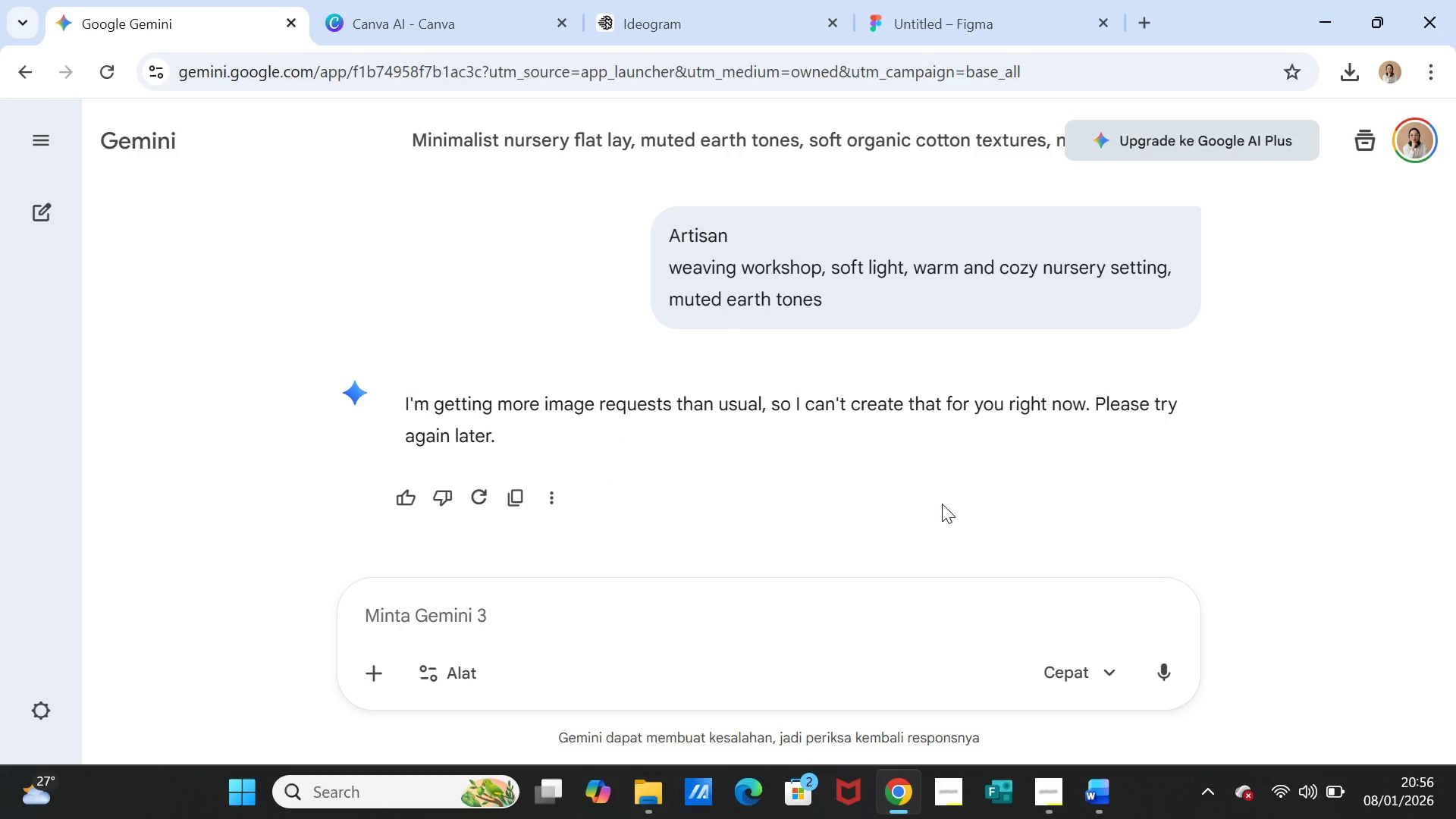 
left_click([742, 617])
 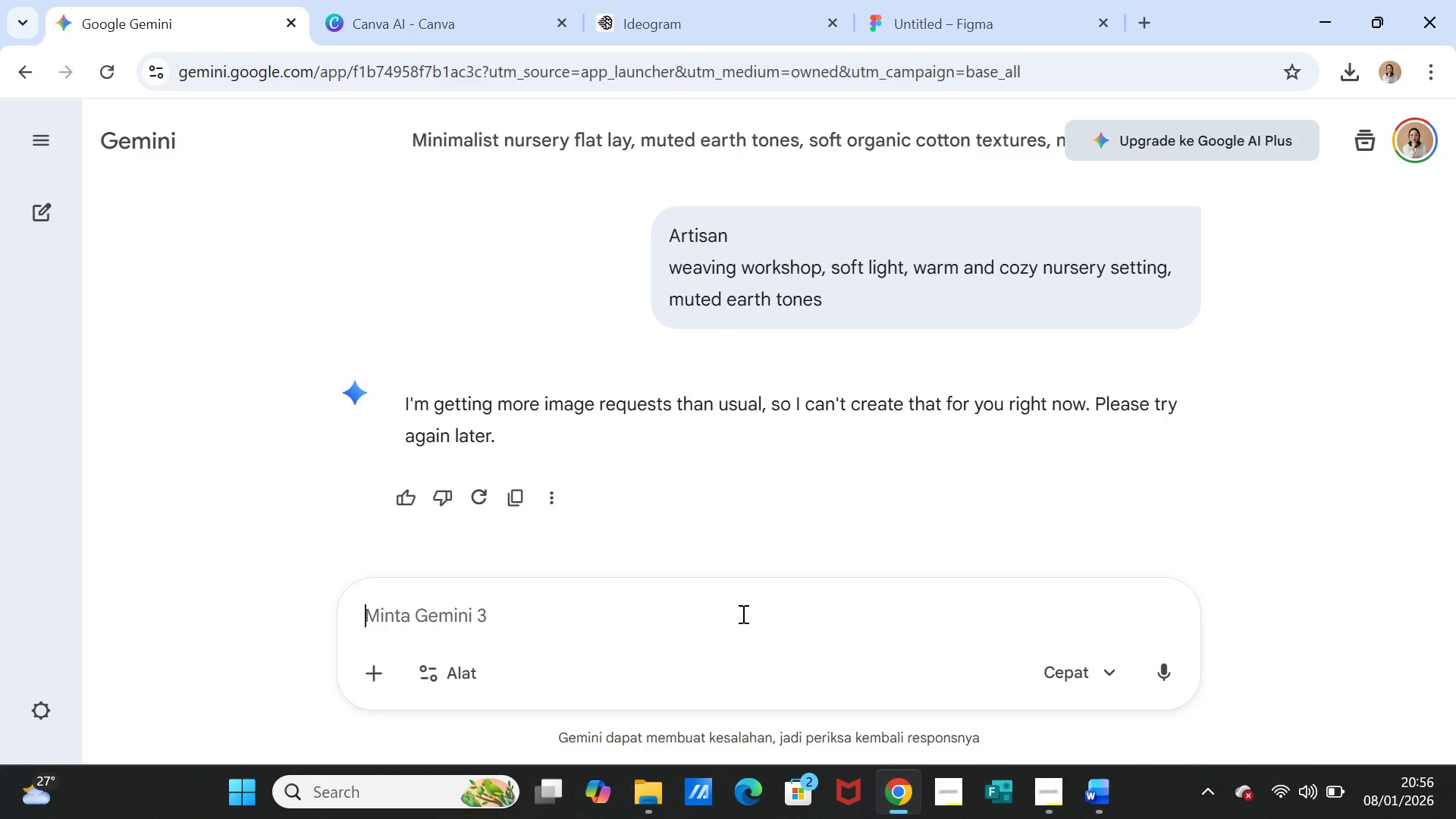 
key(Control+V)
 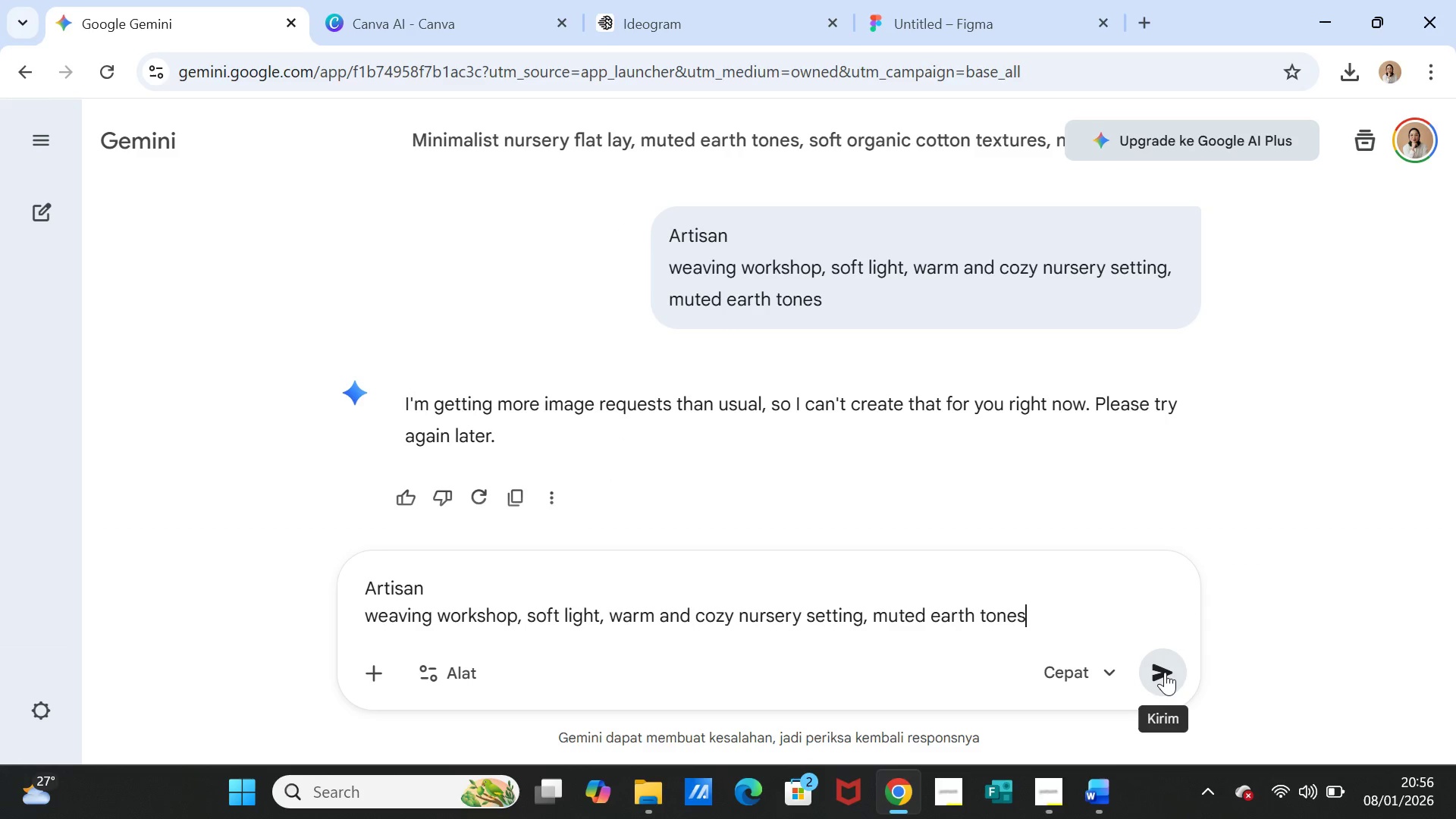 
left_click([1166, 671])
 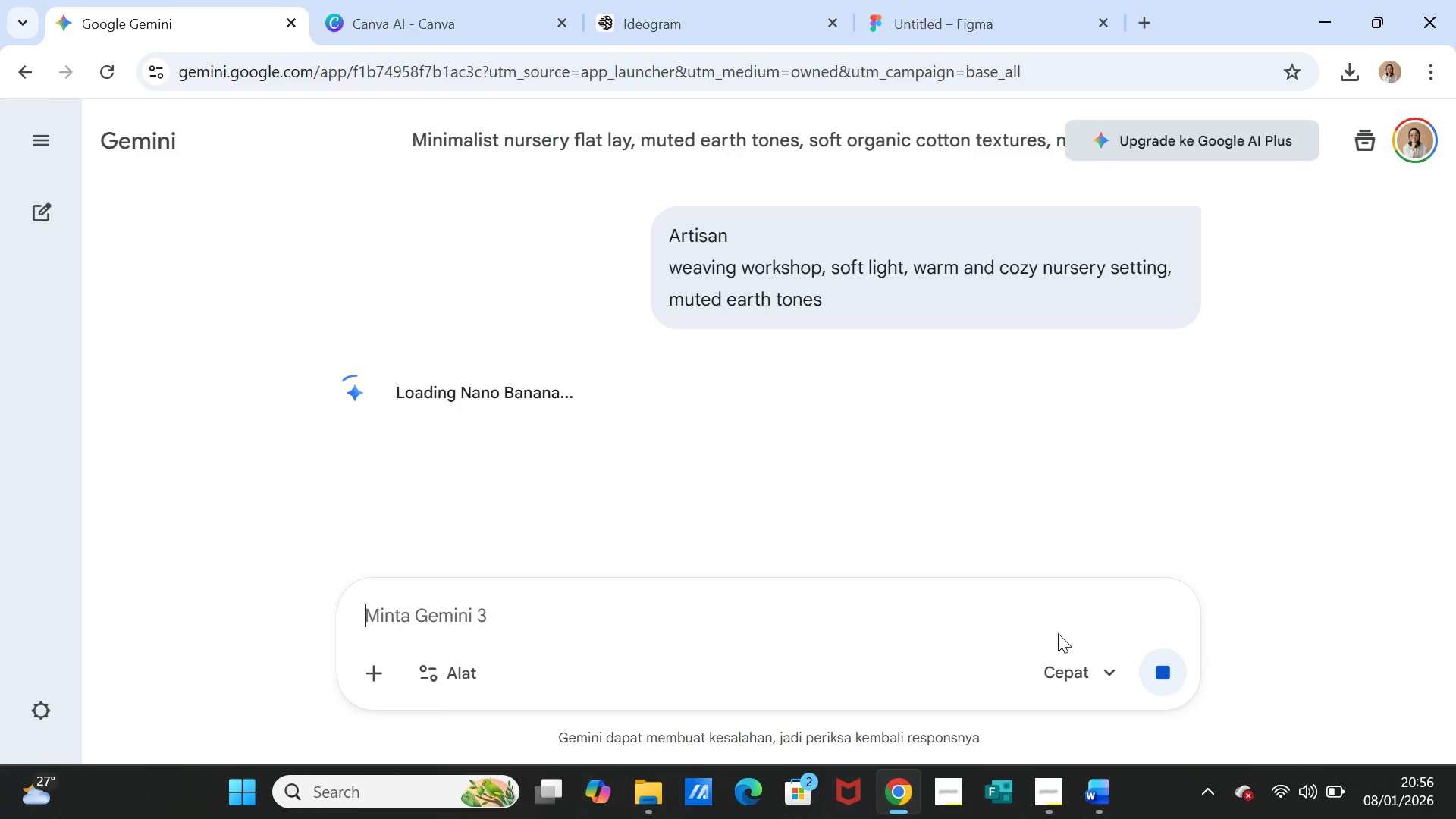 
wait(13.95)
 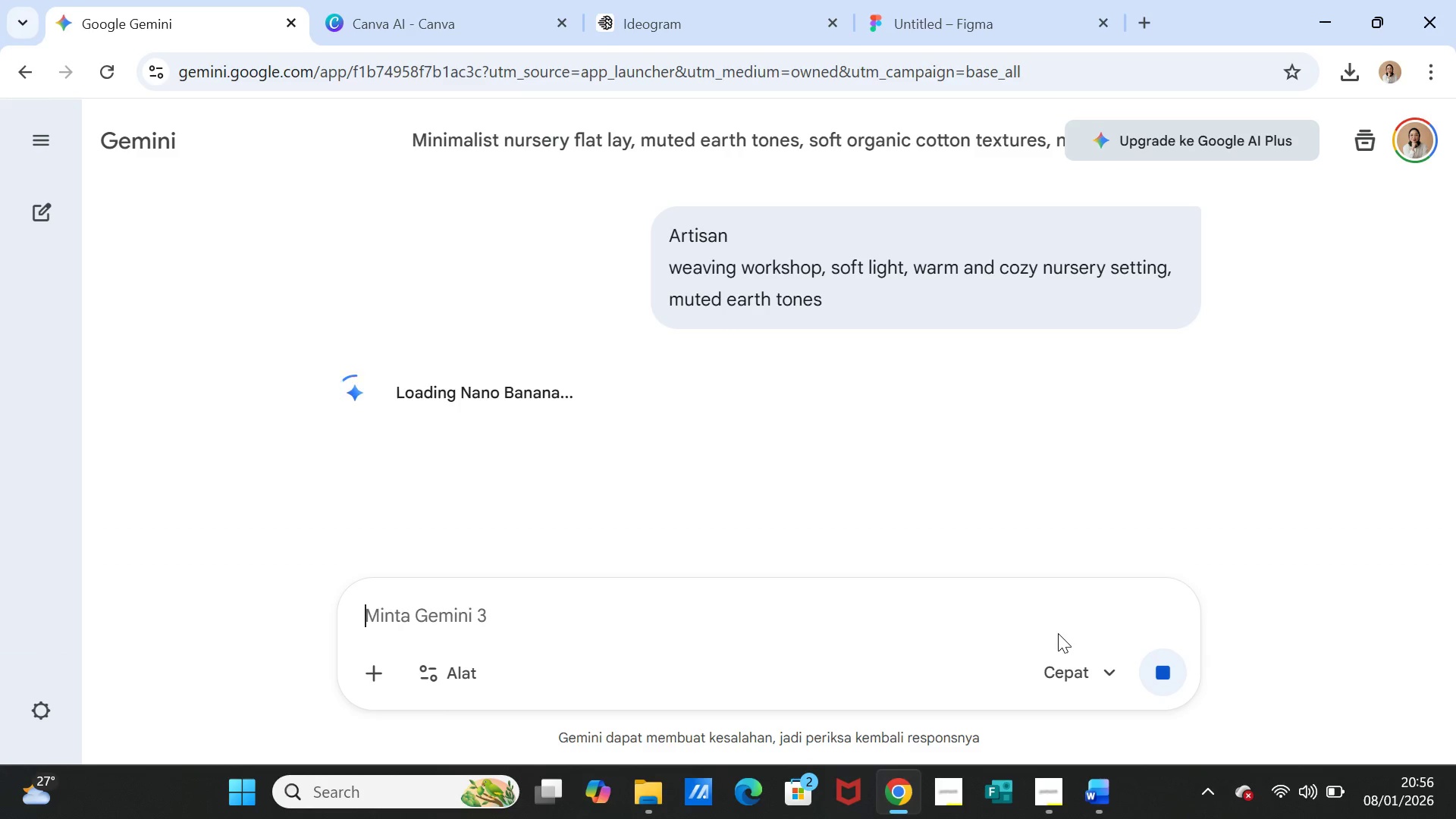 
mouse_move([1040, 626])
 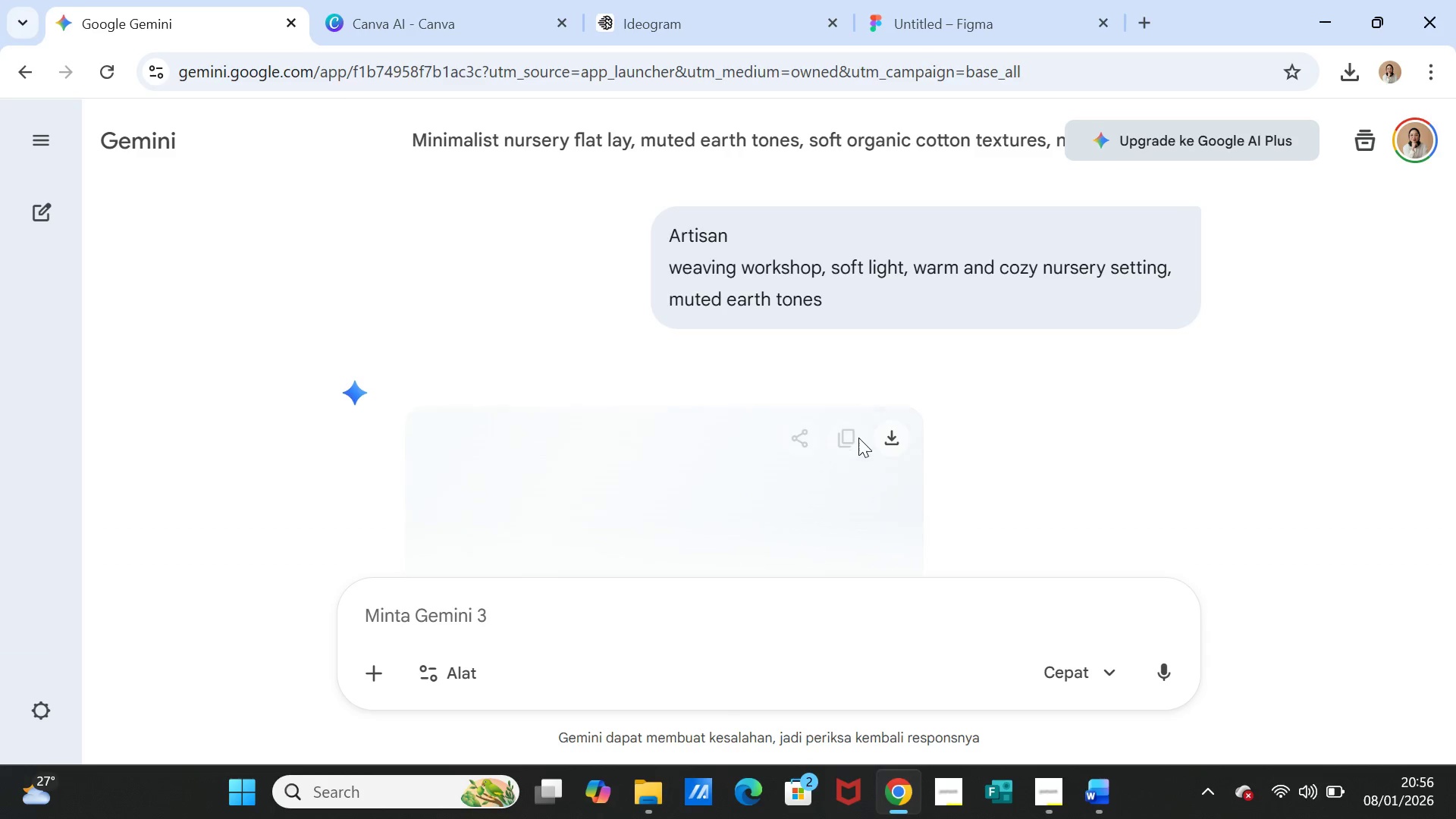 
scroll: coordinate [858, 438], scroll_direction: down, amount: 1.0
 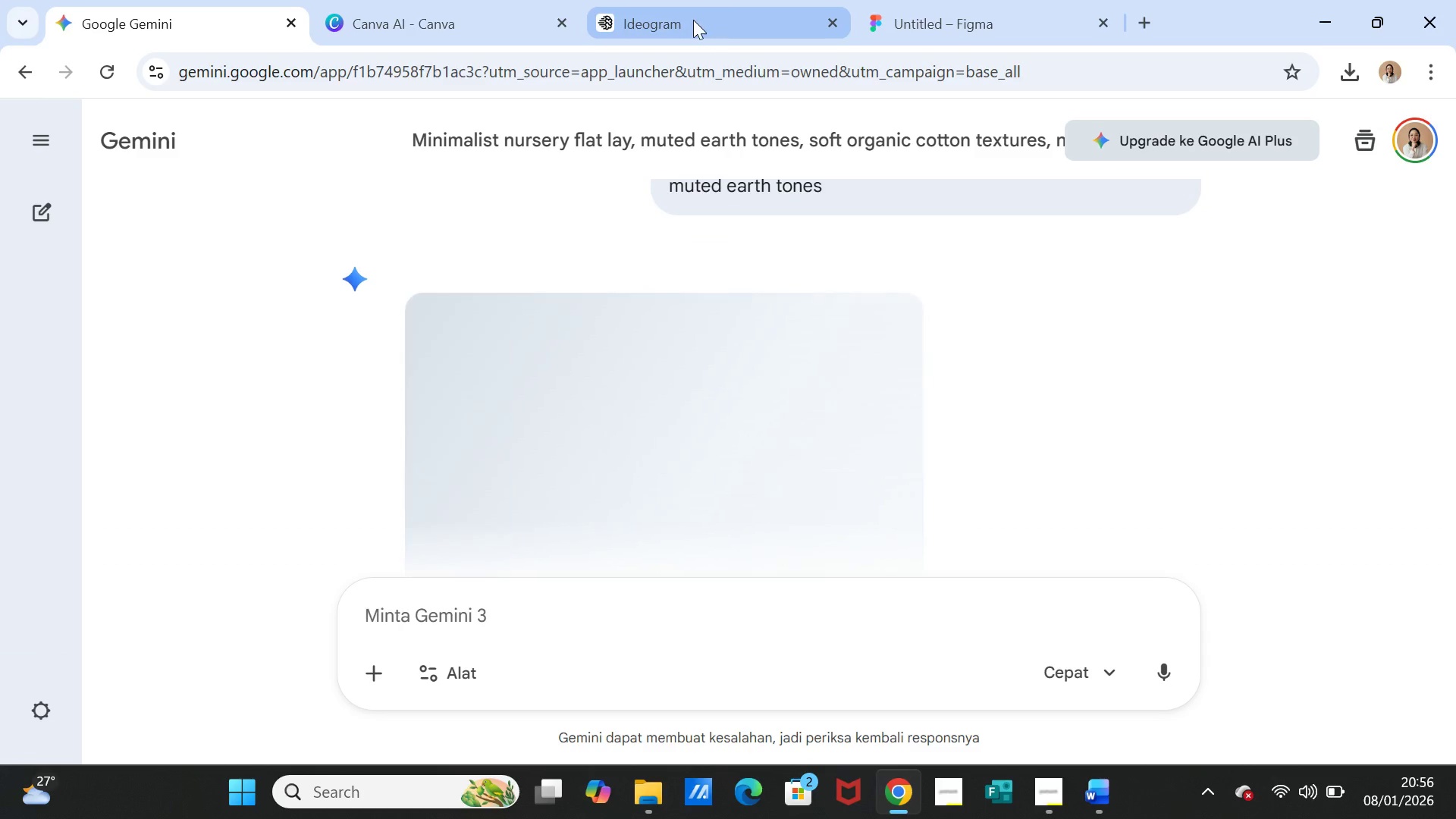 
left_click([693, 20])
 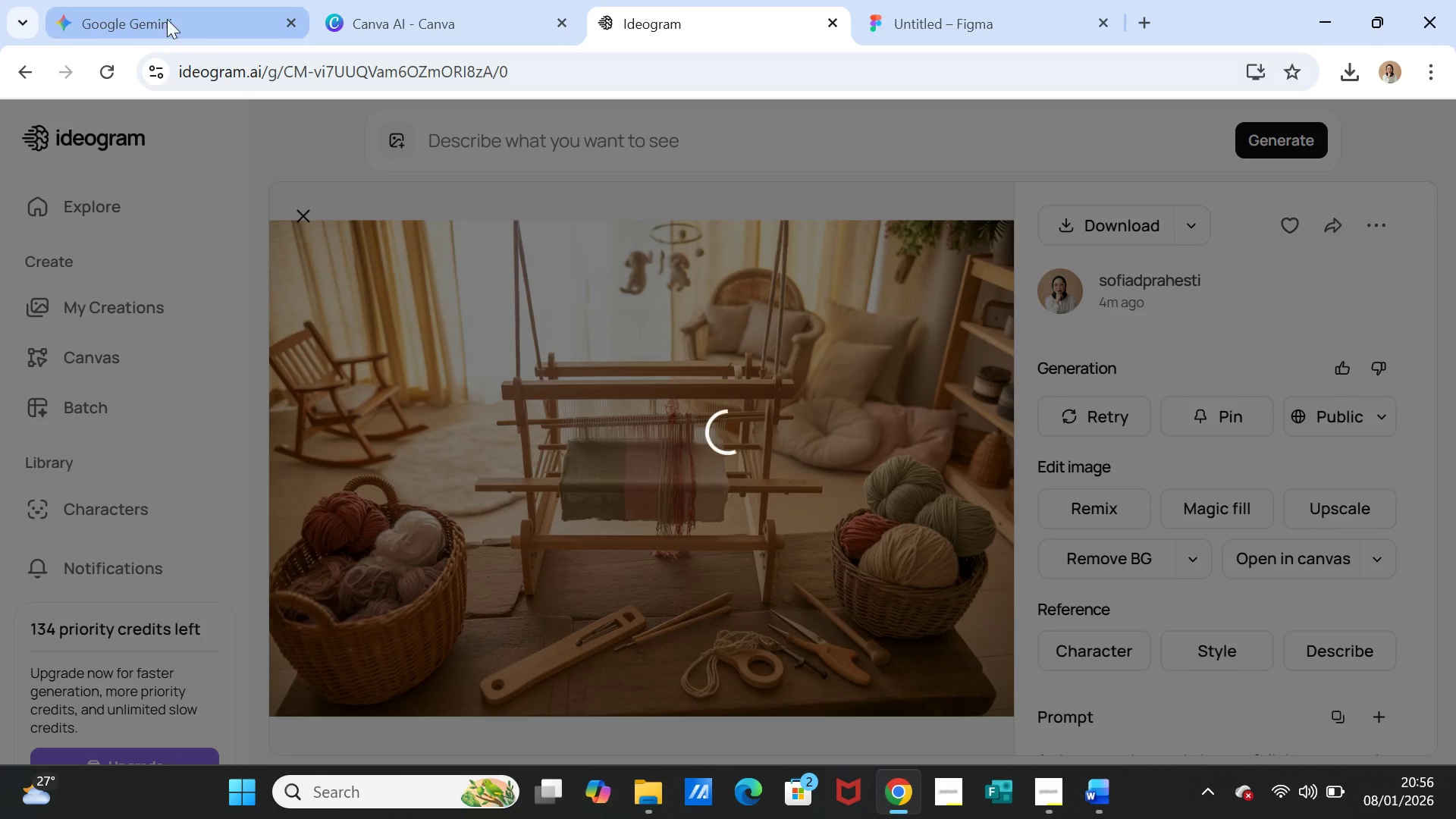 
left_click([167, 18])
 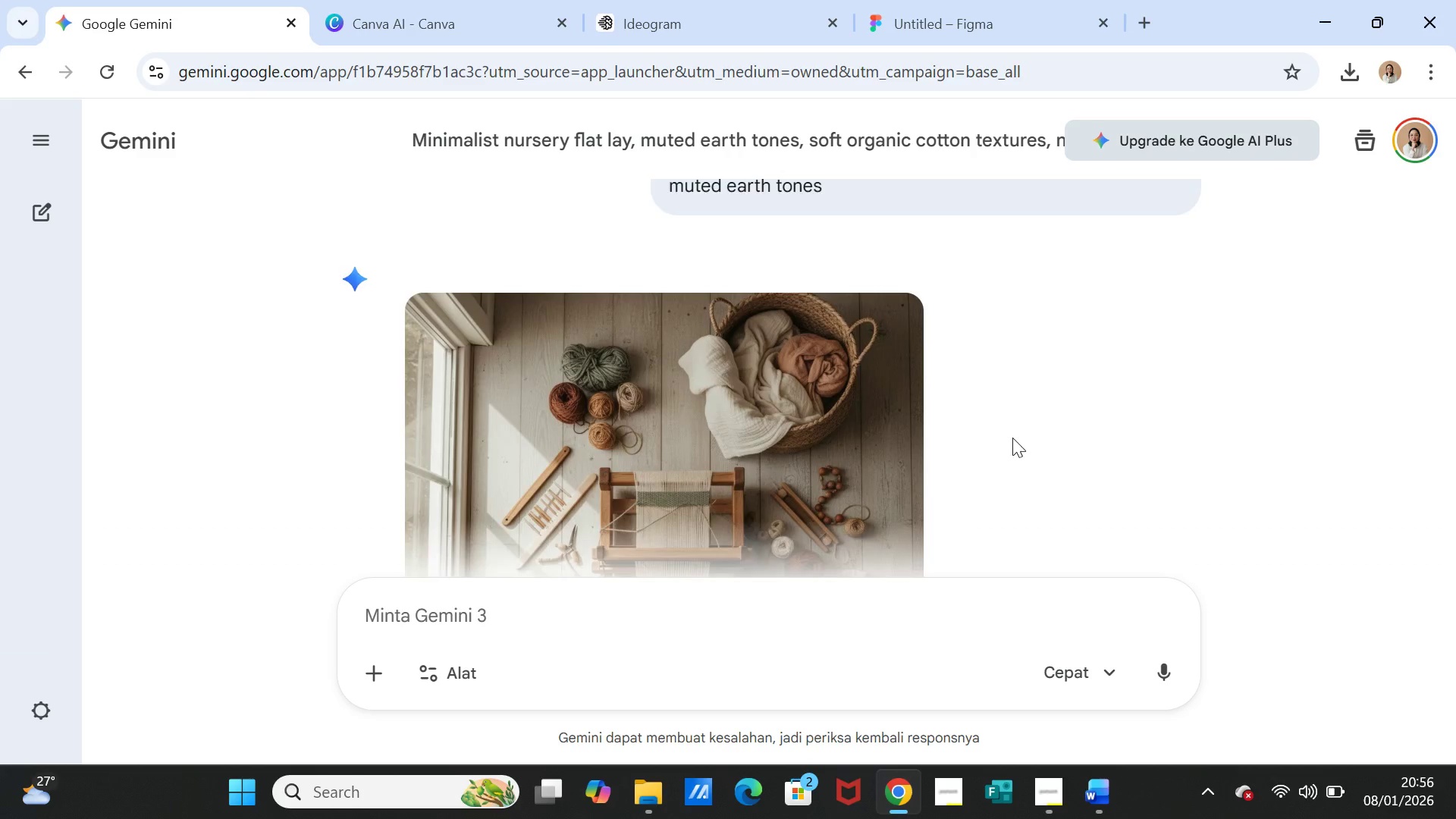 
scroll: coordinate [1002, 445], scroll_direction: down, amount: 3.0
 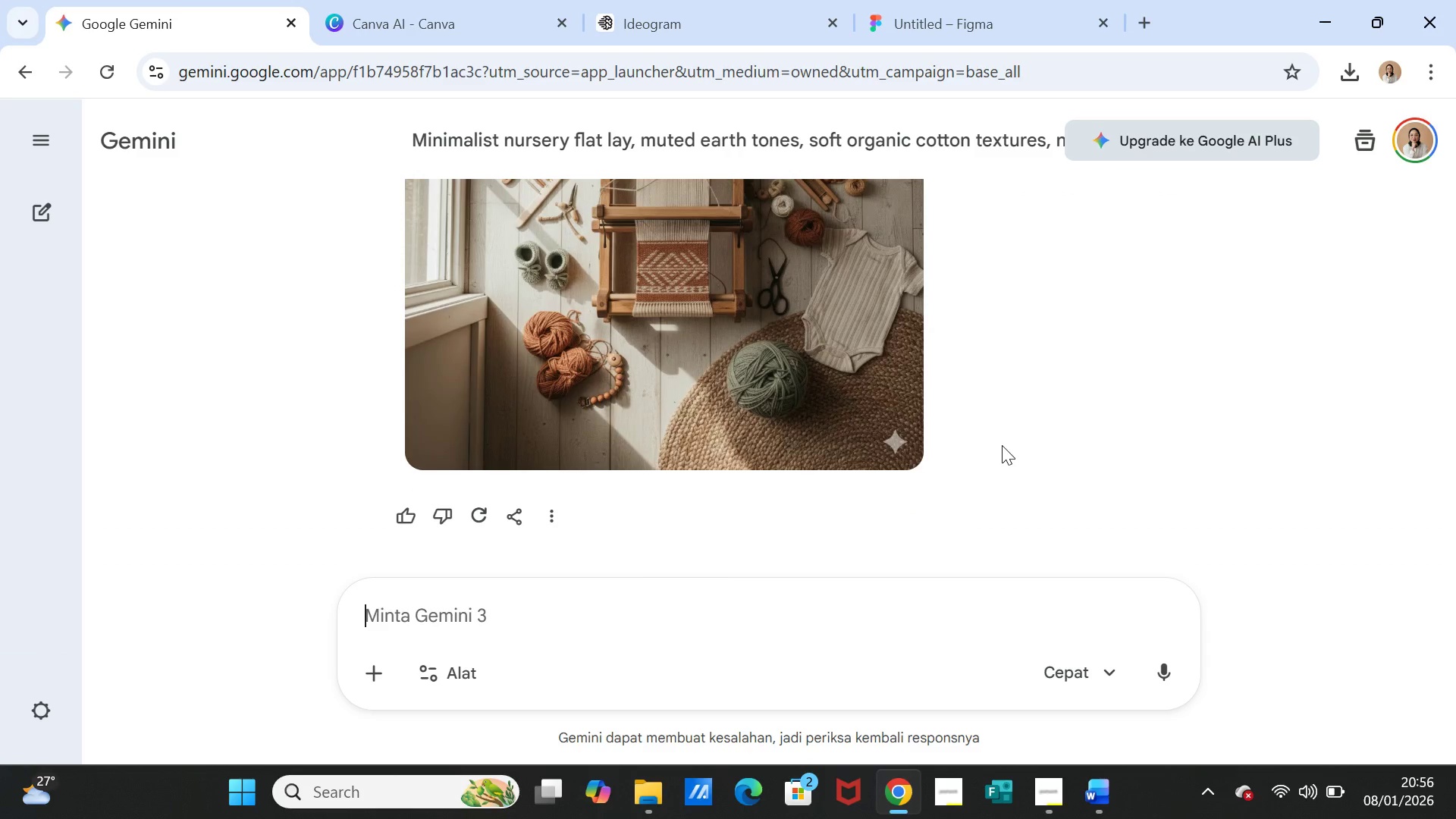 
scroll: coordinate [1002, 445], scroll_direction: up, amount: 1.0
 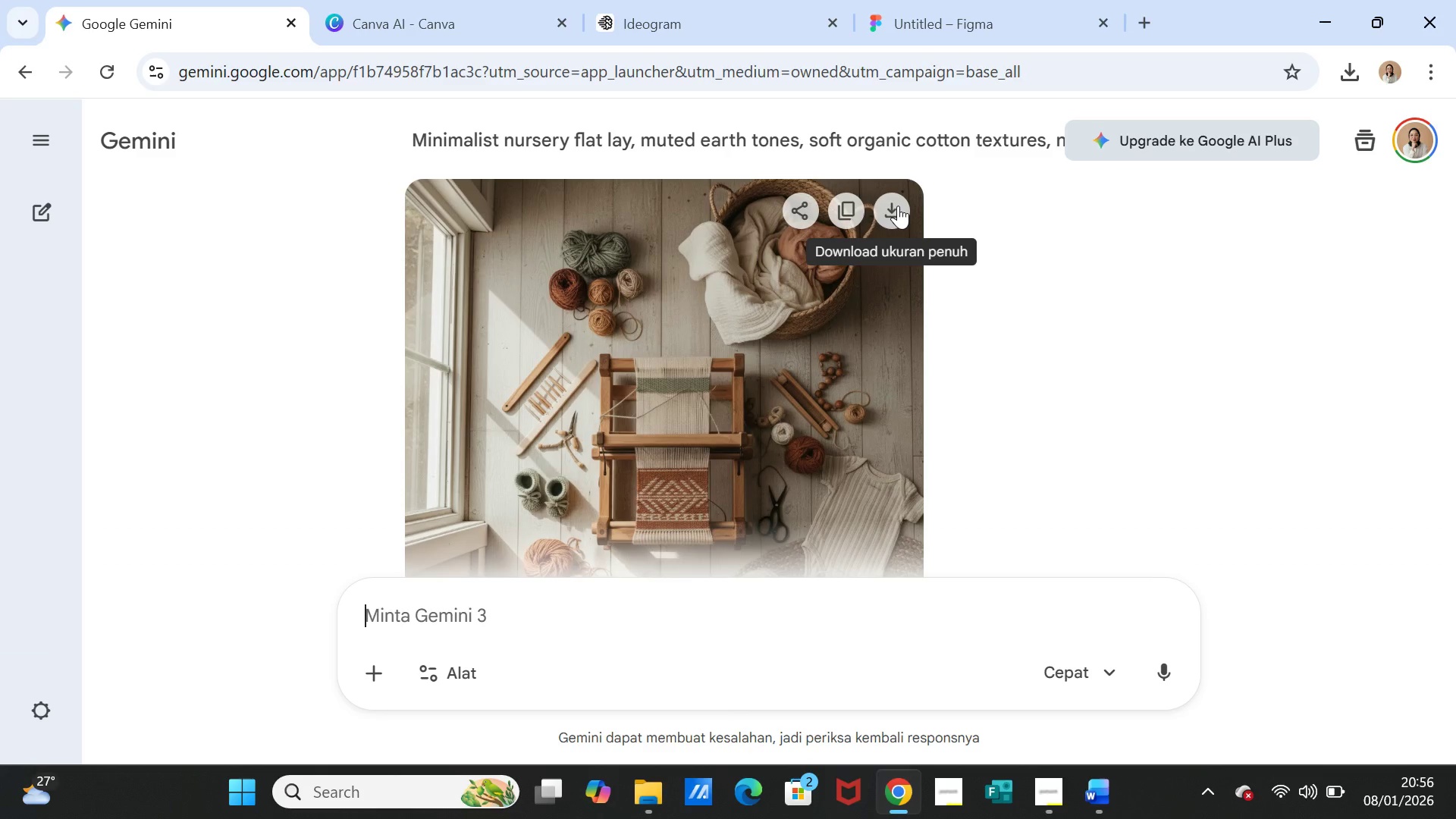 
left_click([704, 23])
 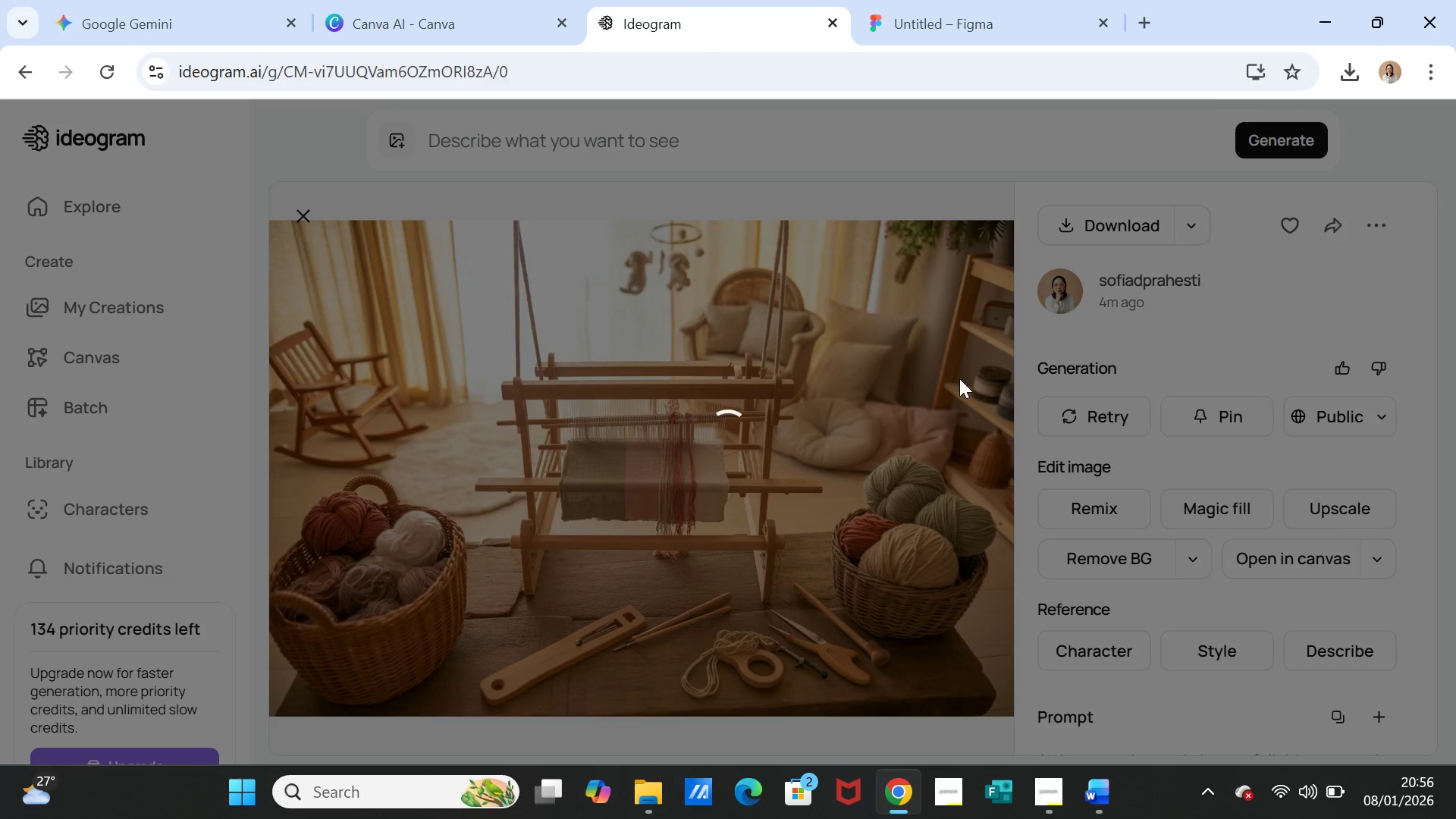 
wait(6.42)
 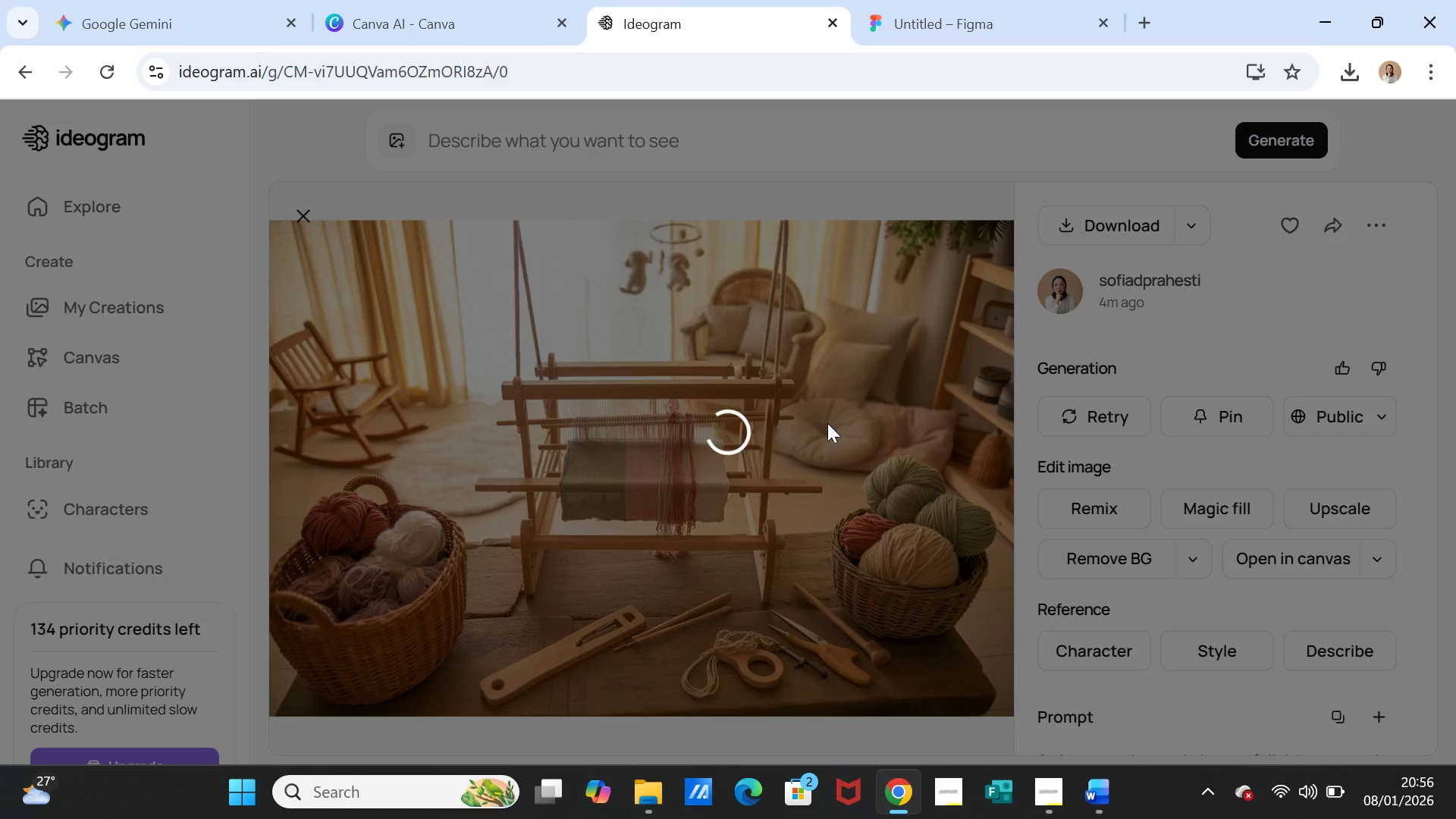 
left_click([106, 67])
 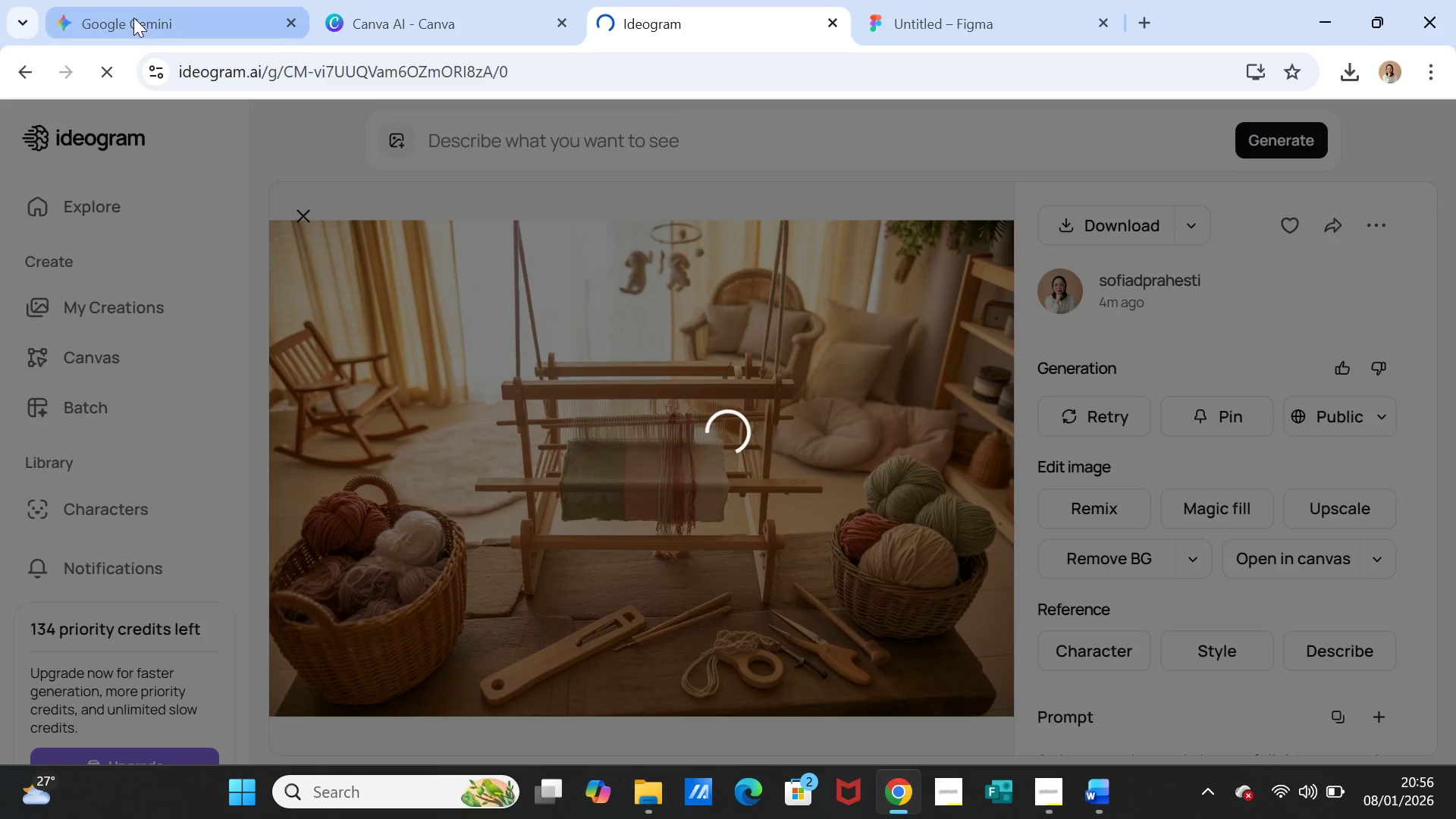 
left_click([1088, 792])
 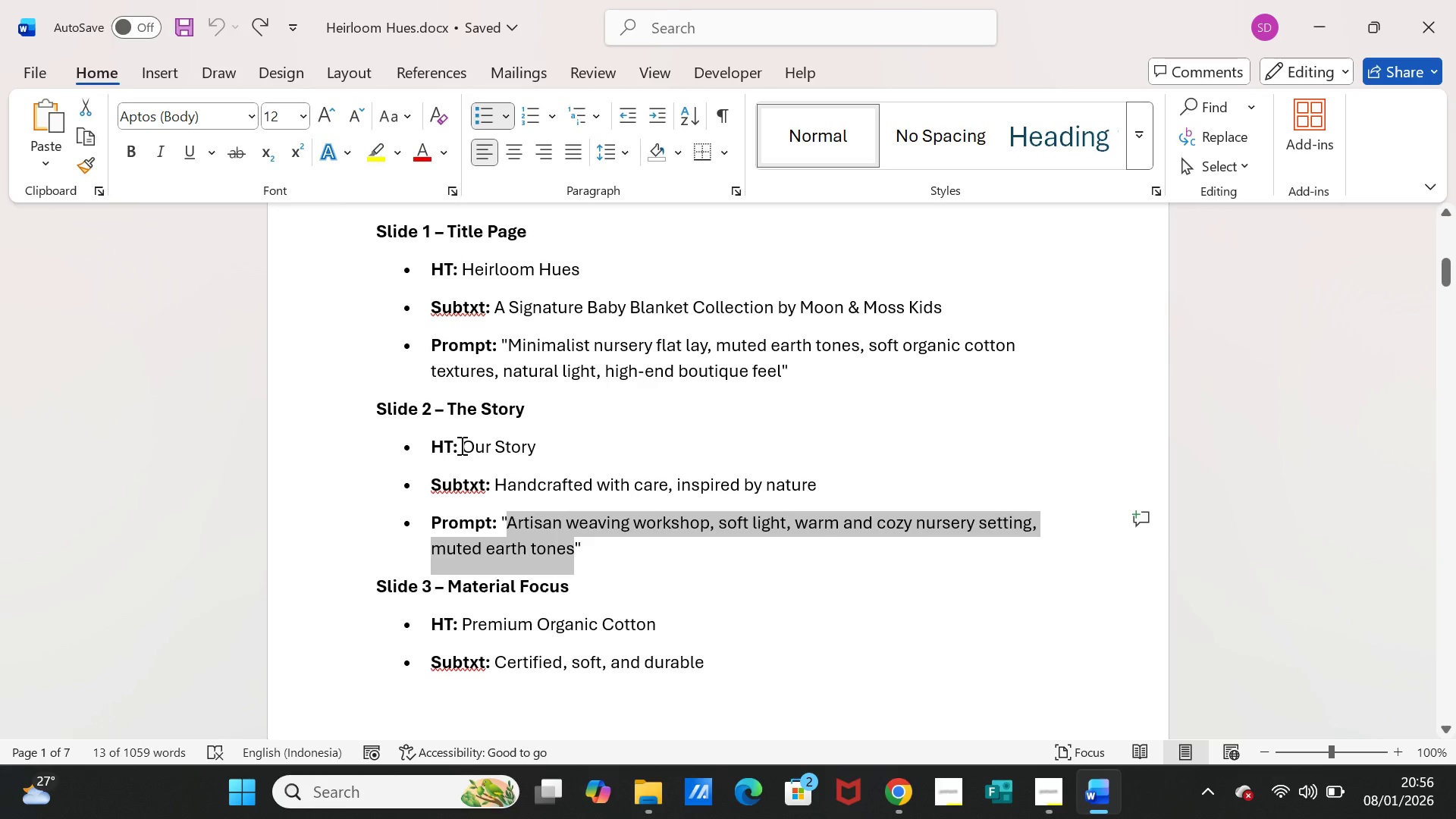 
left_click_drag(start_coordinate=[461, 445], to_coordinate=[538, 445])
 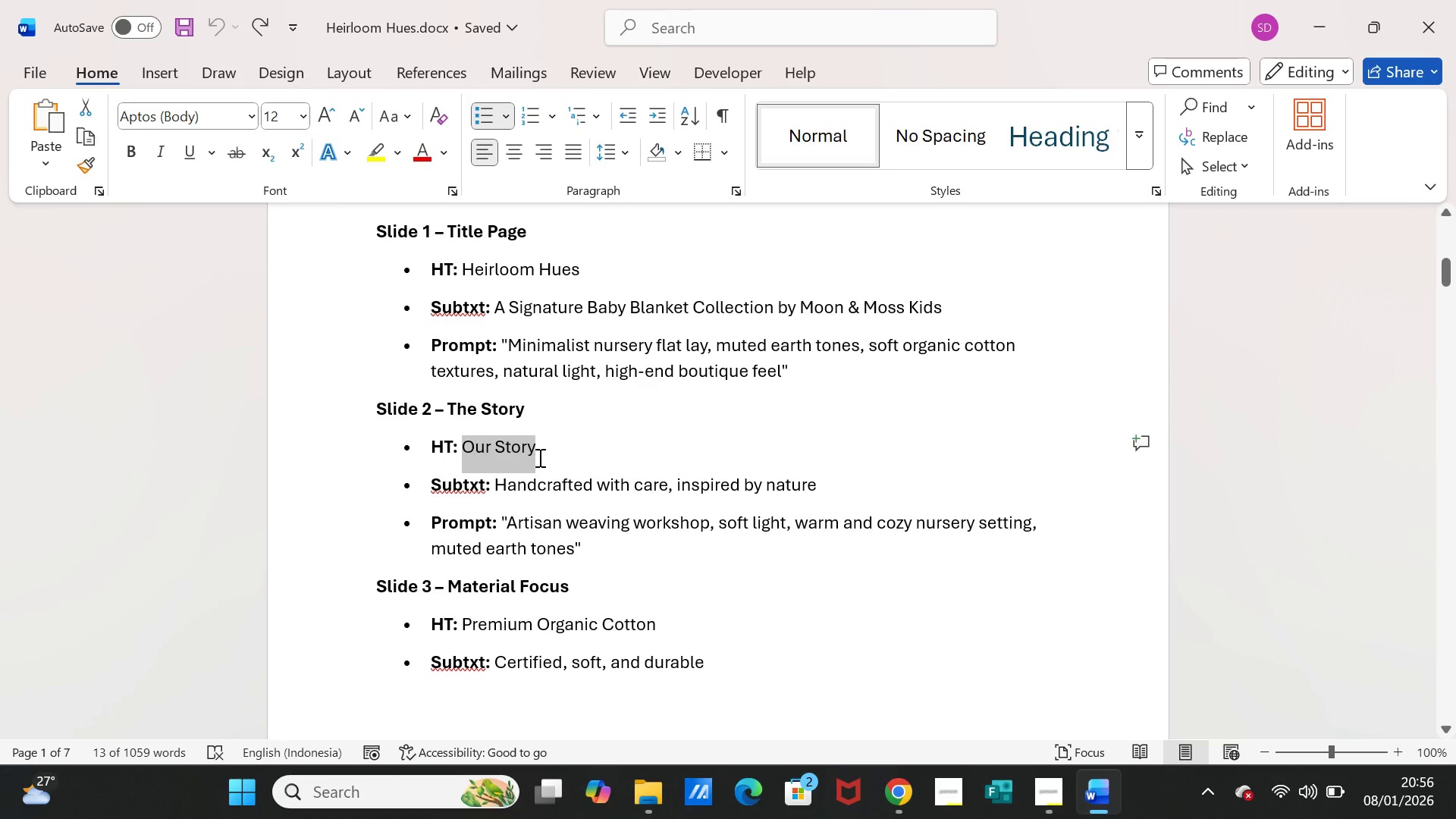 
key(Control+C)
 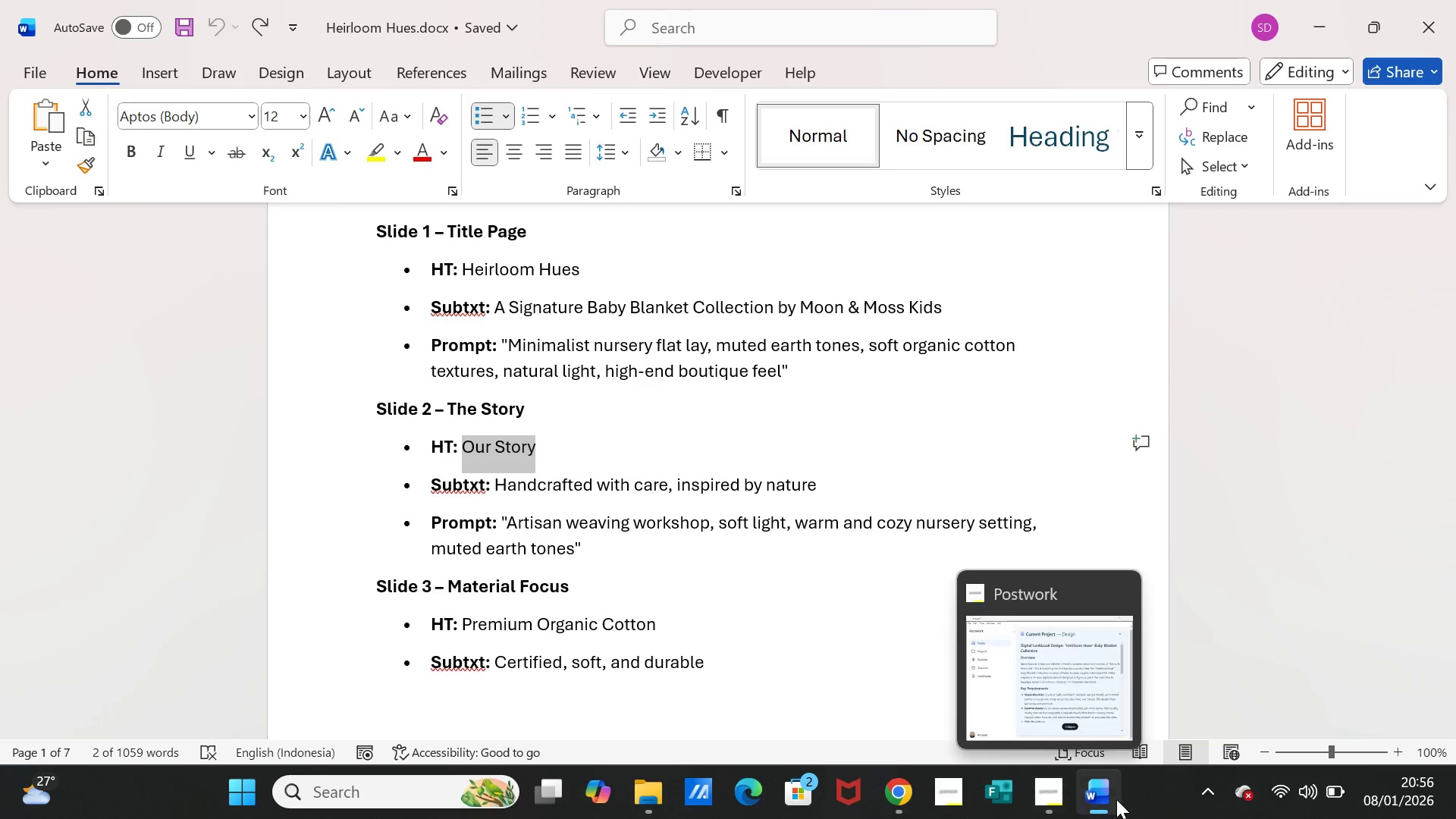 
left_click([1116, 799])
 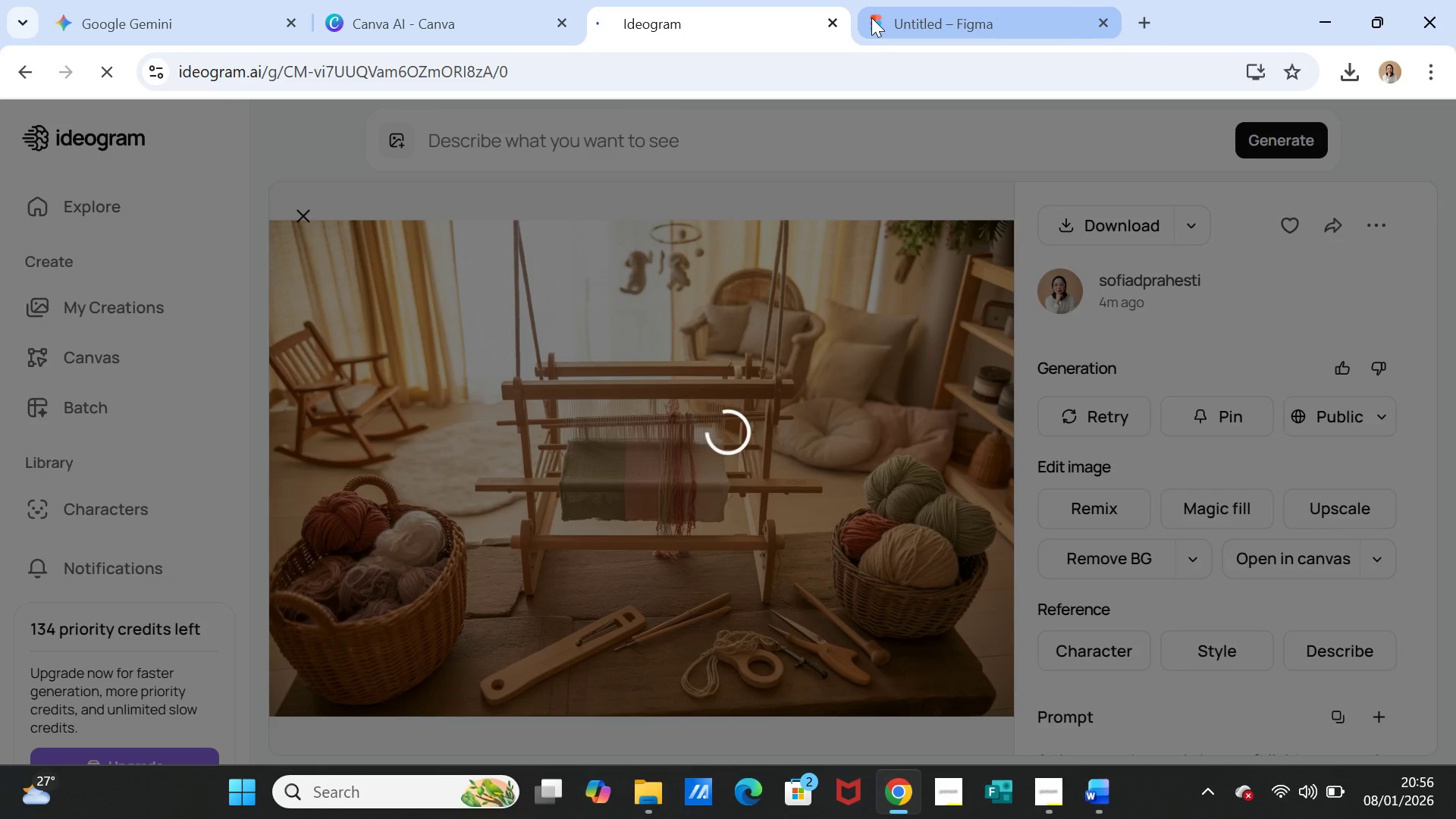 
left_click([871, 17])
 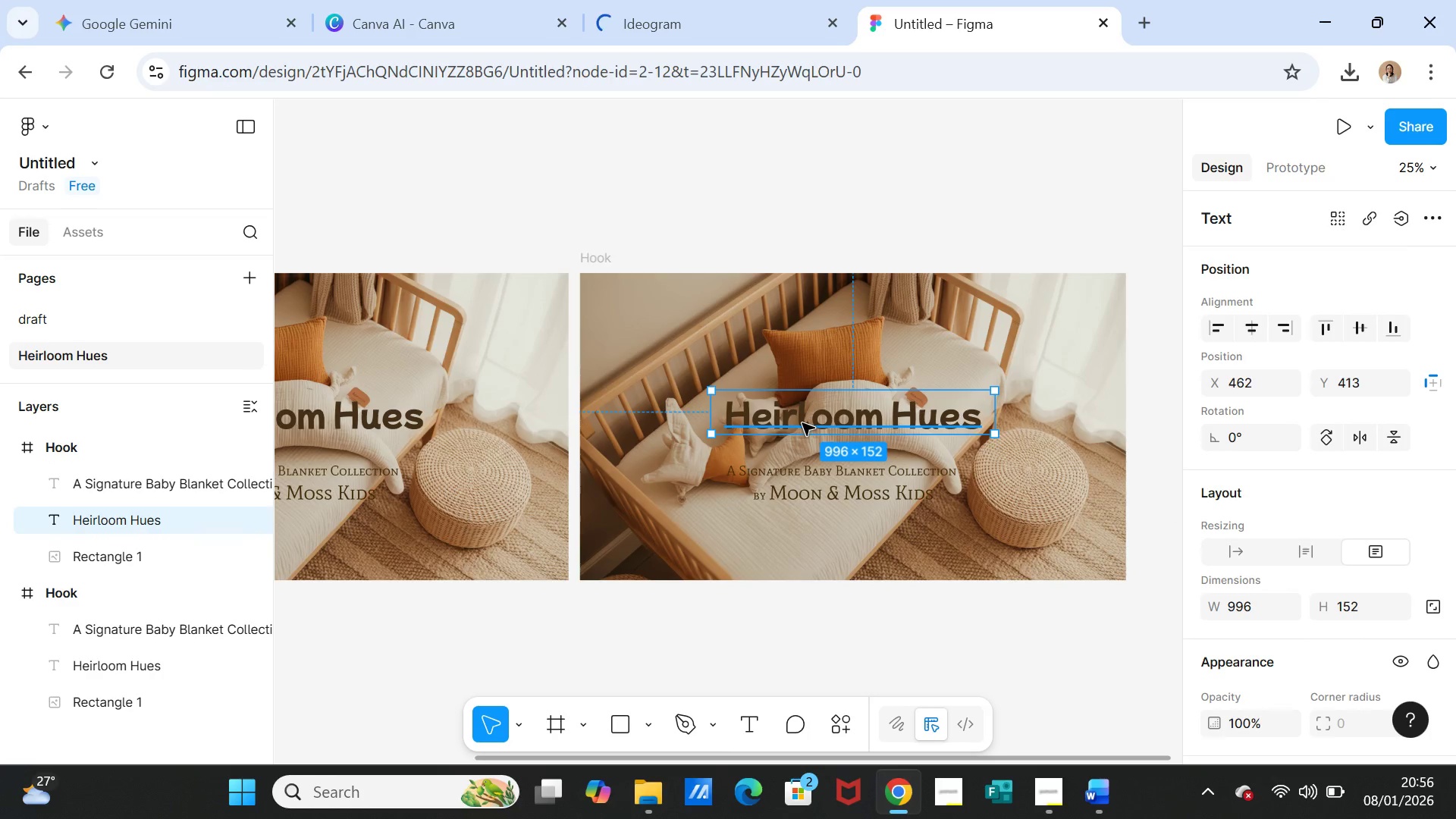 
double_click([802, 423])
 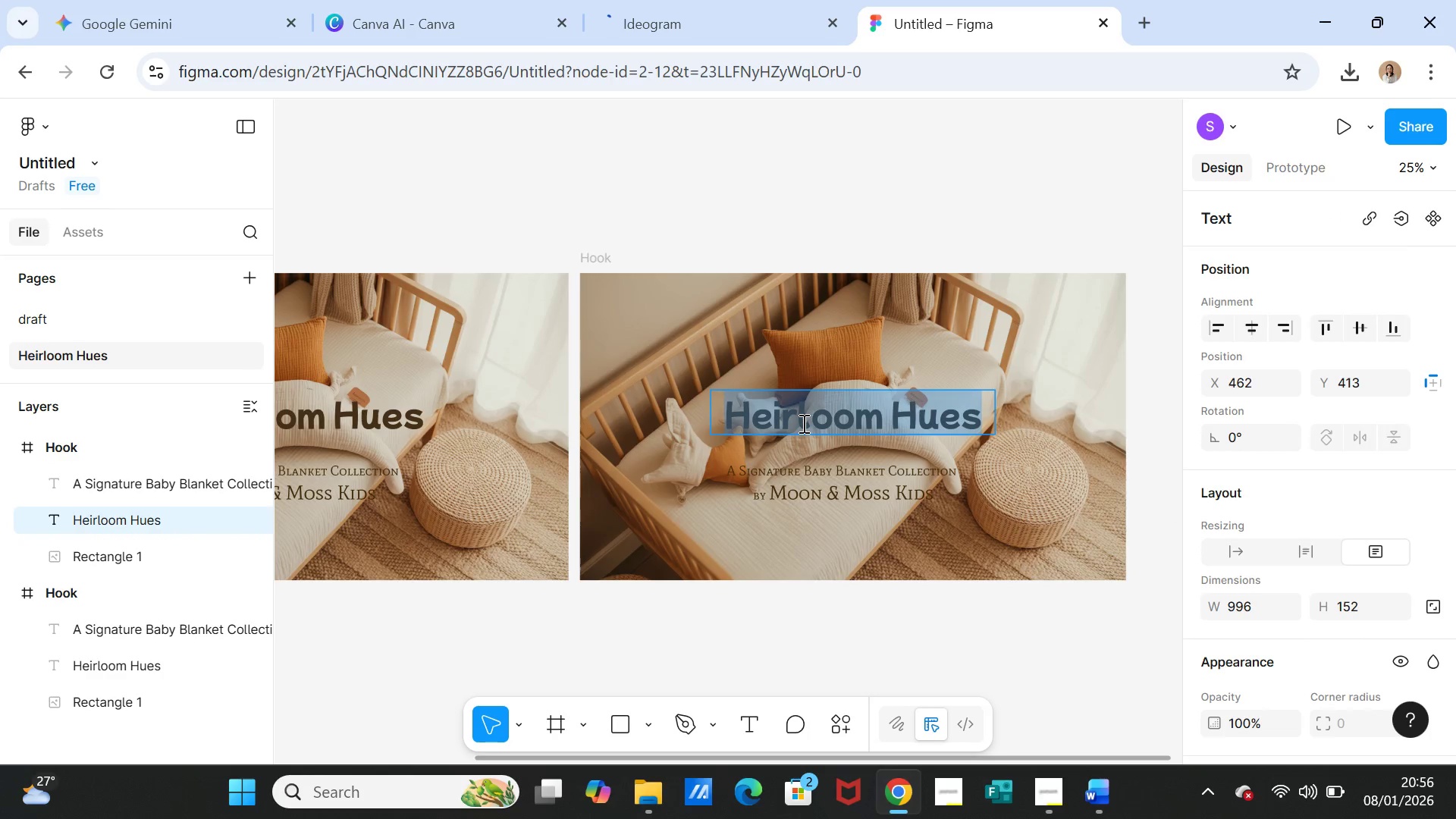 
key(Control+V)
 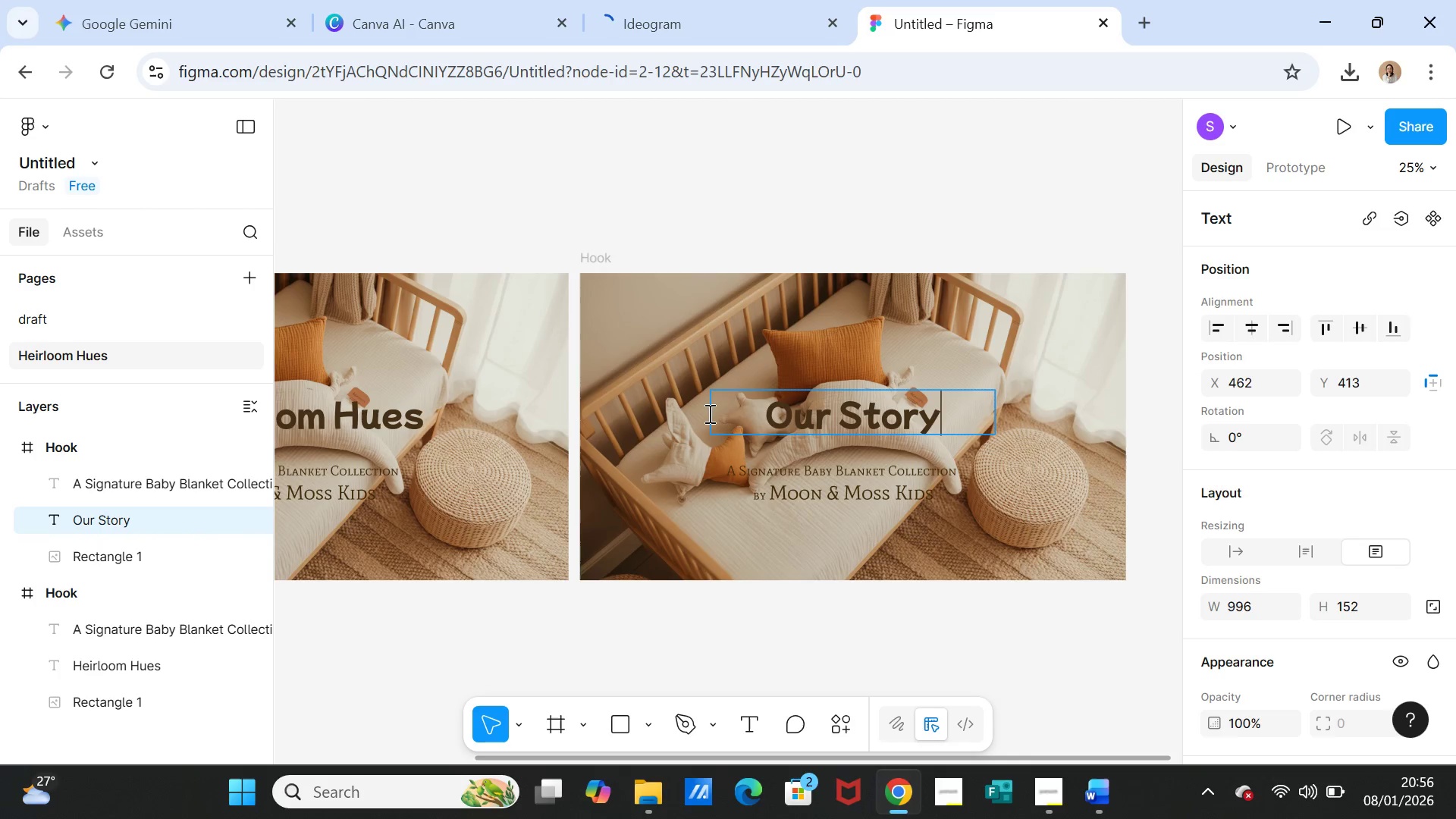 
wait(5.78)
 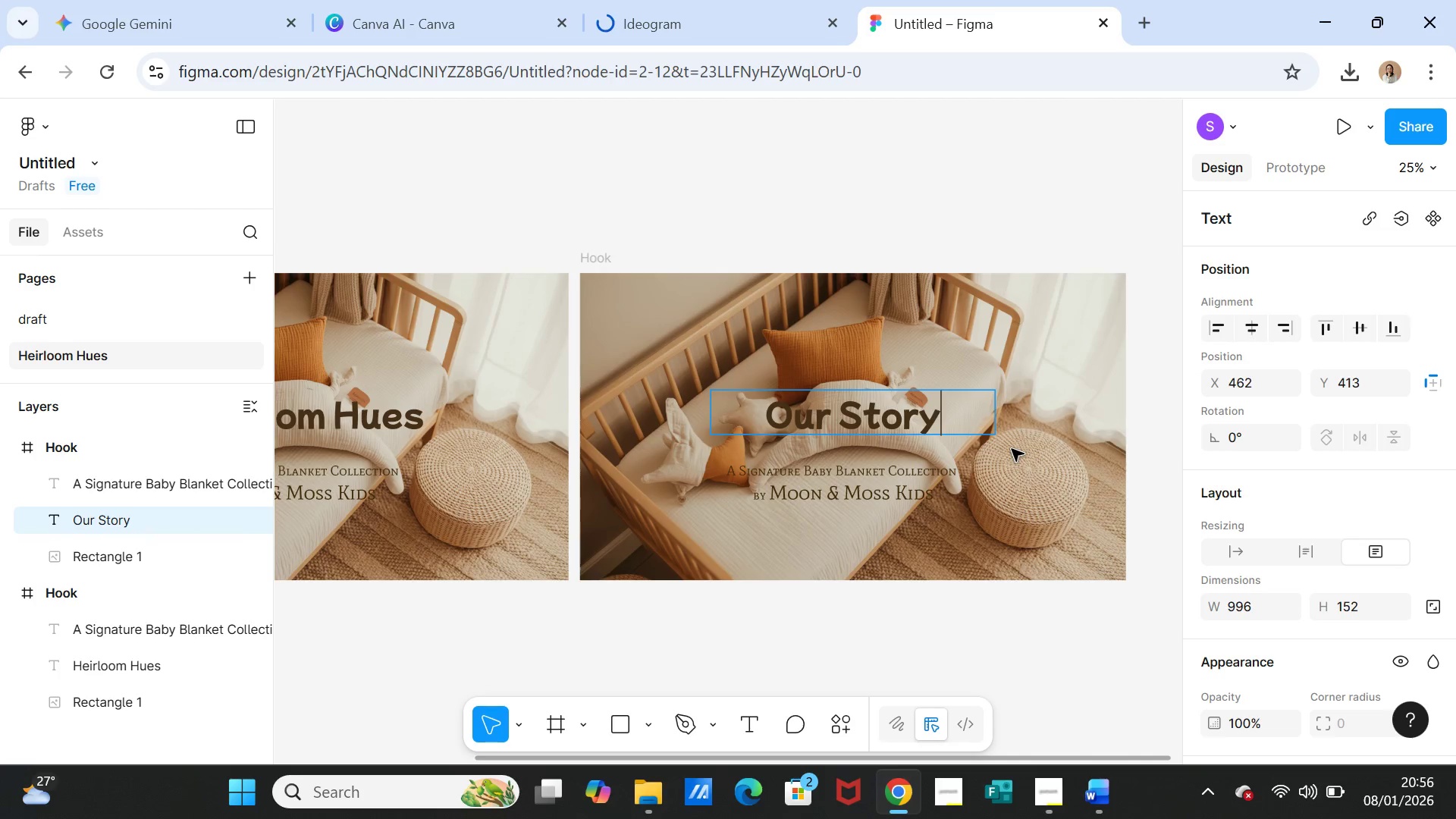 
left_click([1064, 473])
 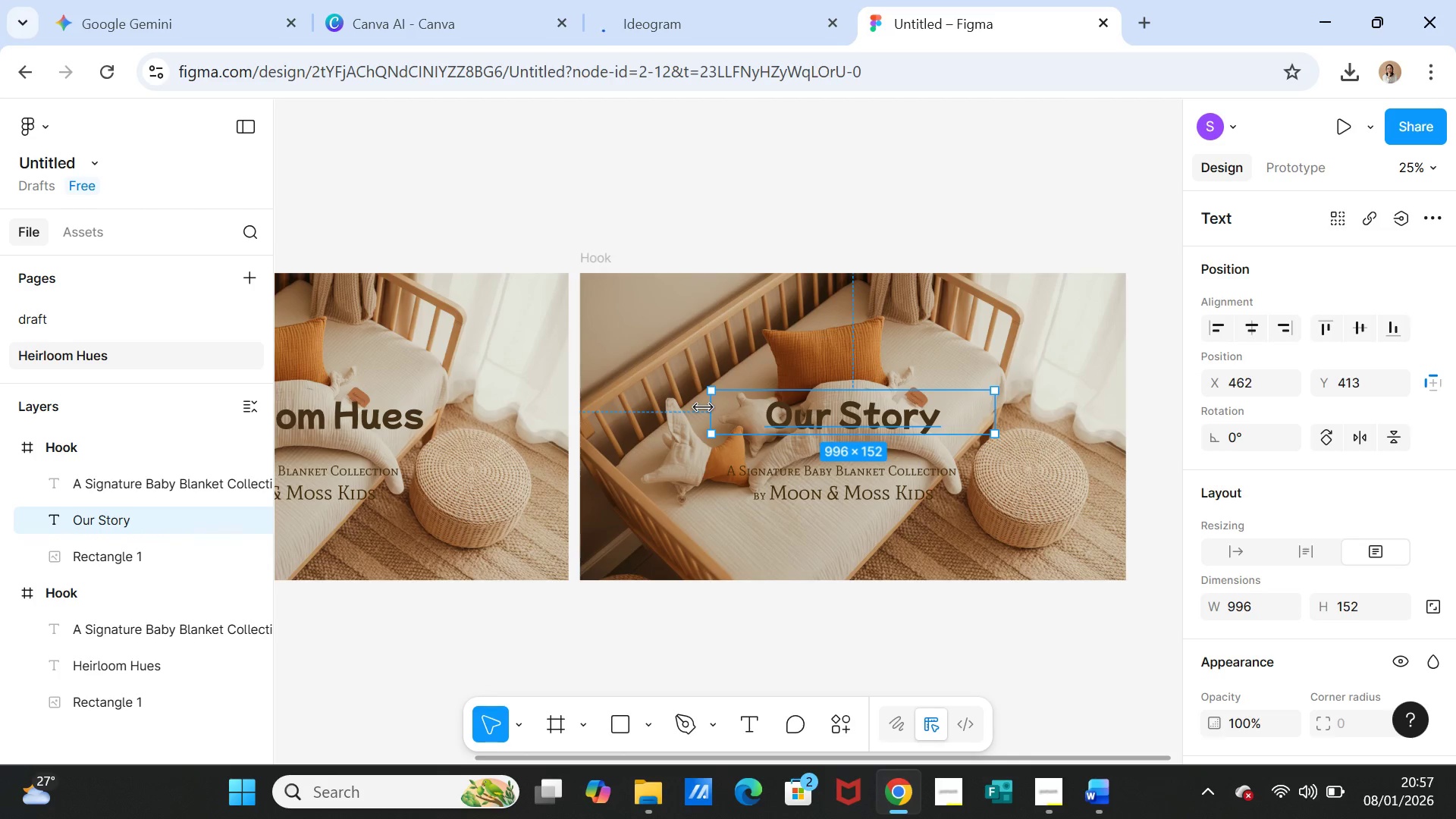 
left_click_drag(start_coordinate=[707, 407], to_coordinate=[884, 407])
 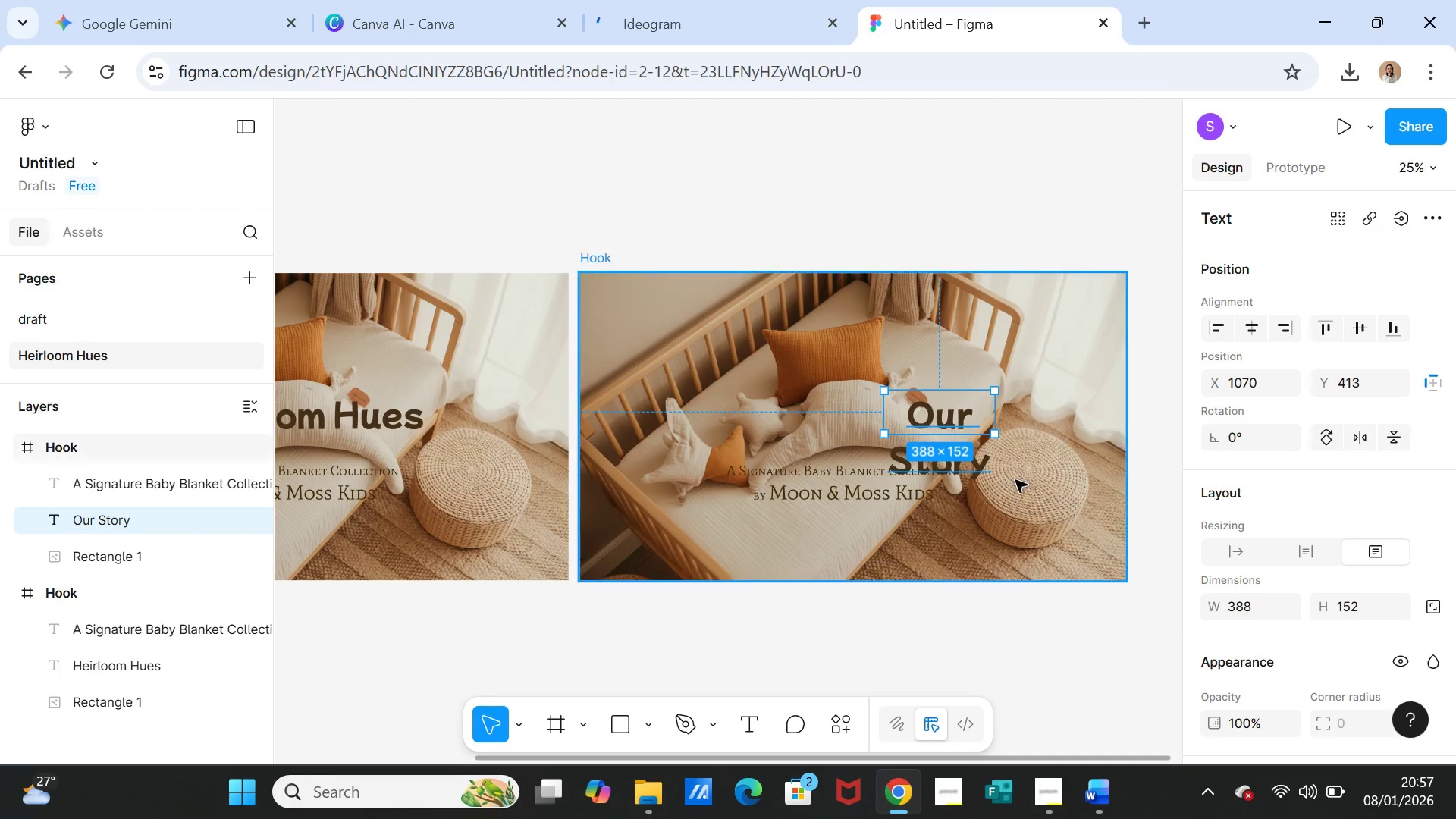 
left_click([1015, 480])
 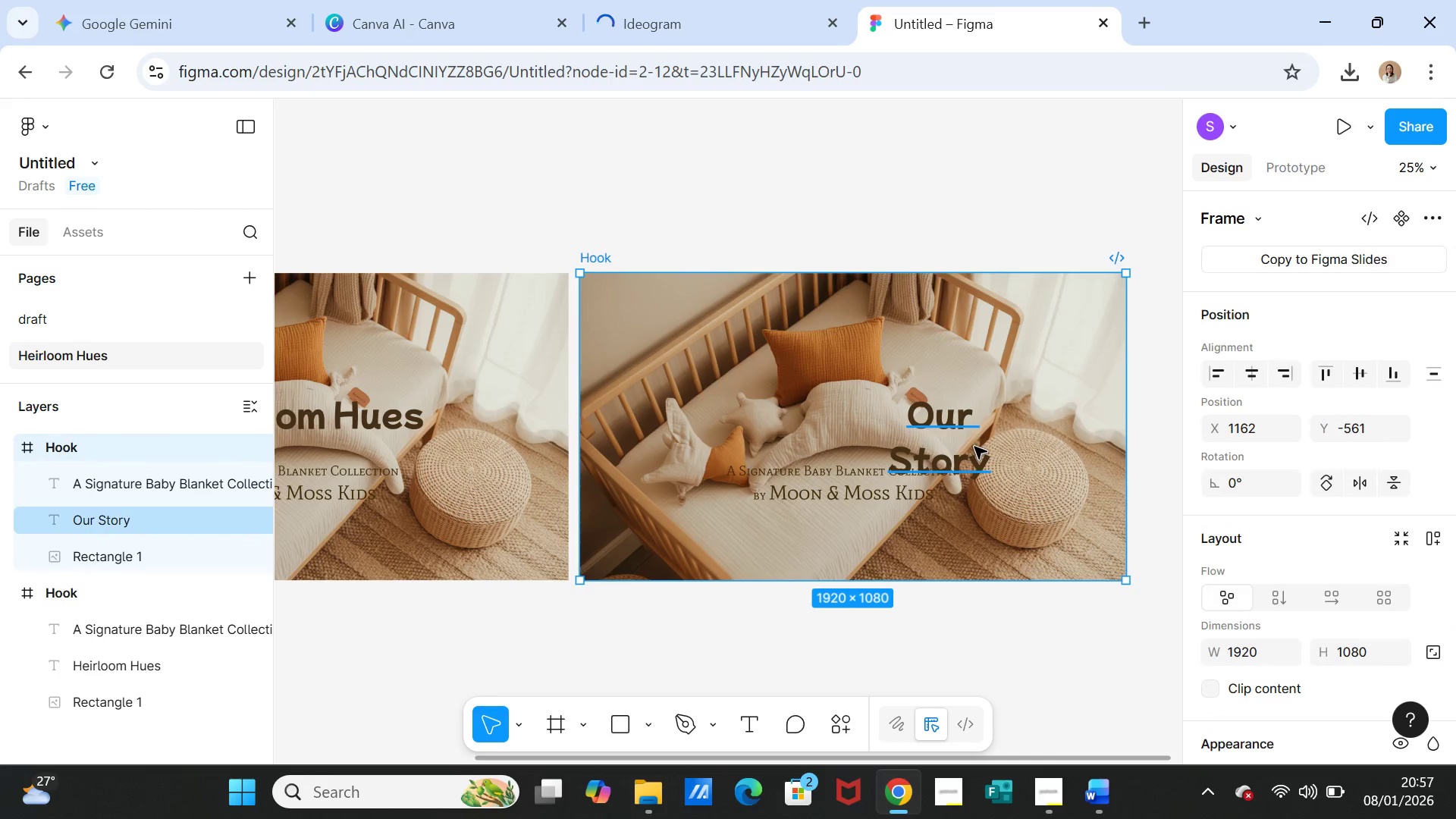 
left_click_drag(start_coordinate=[974, 447], to_coordinate=[978, 438])
 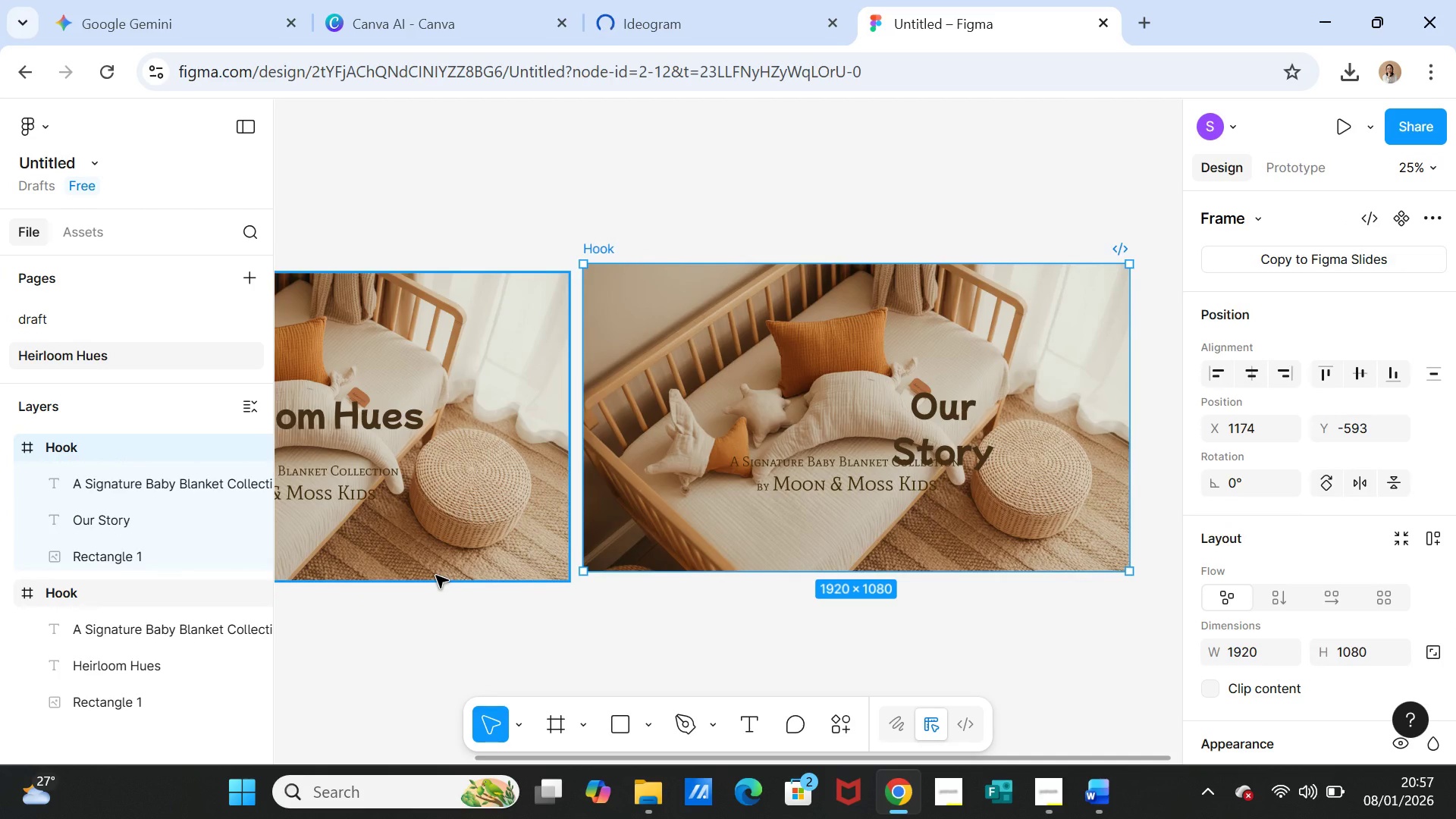 
key(Control+Z)
 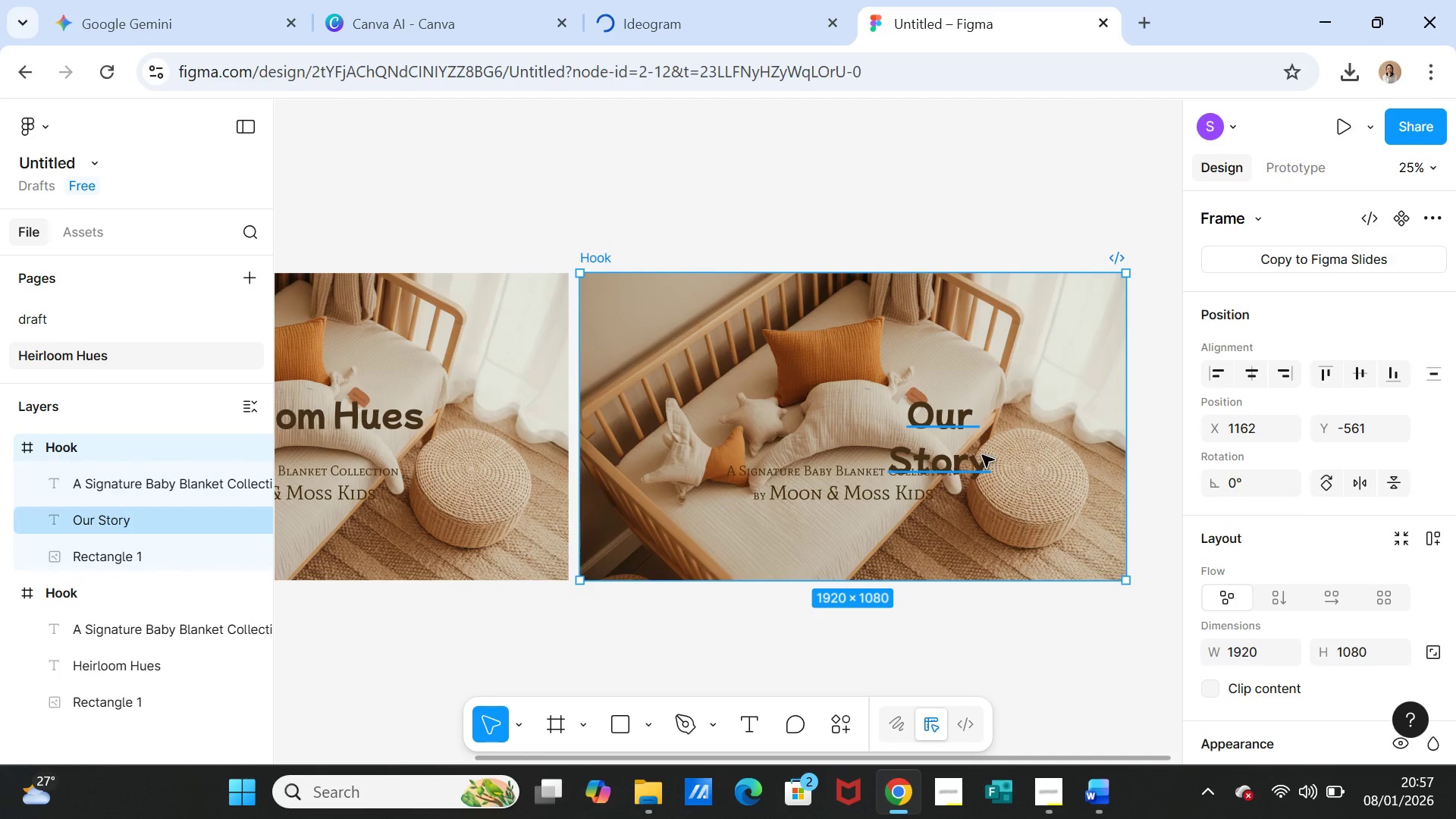 
left_click([977, 446])
 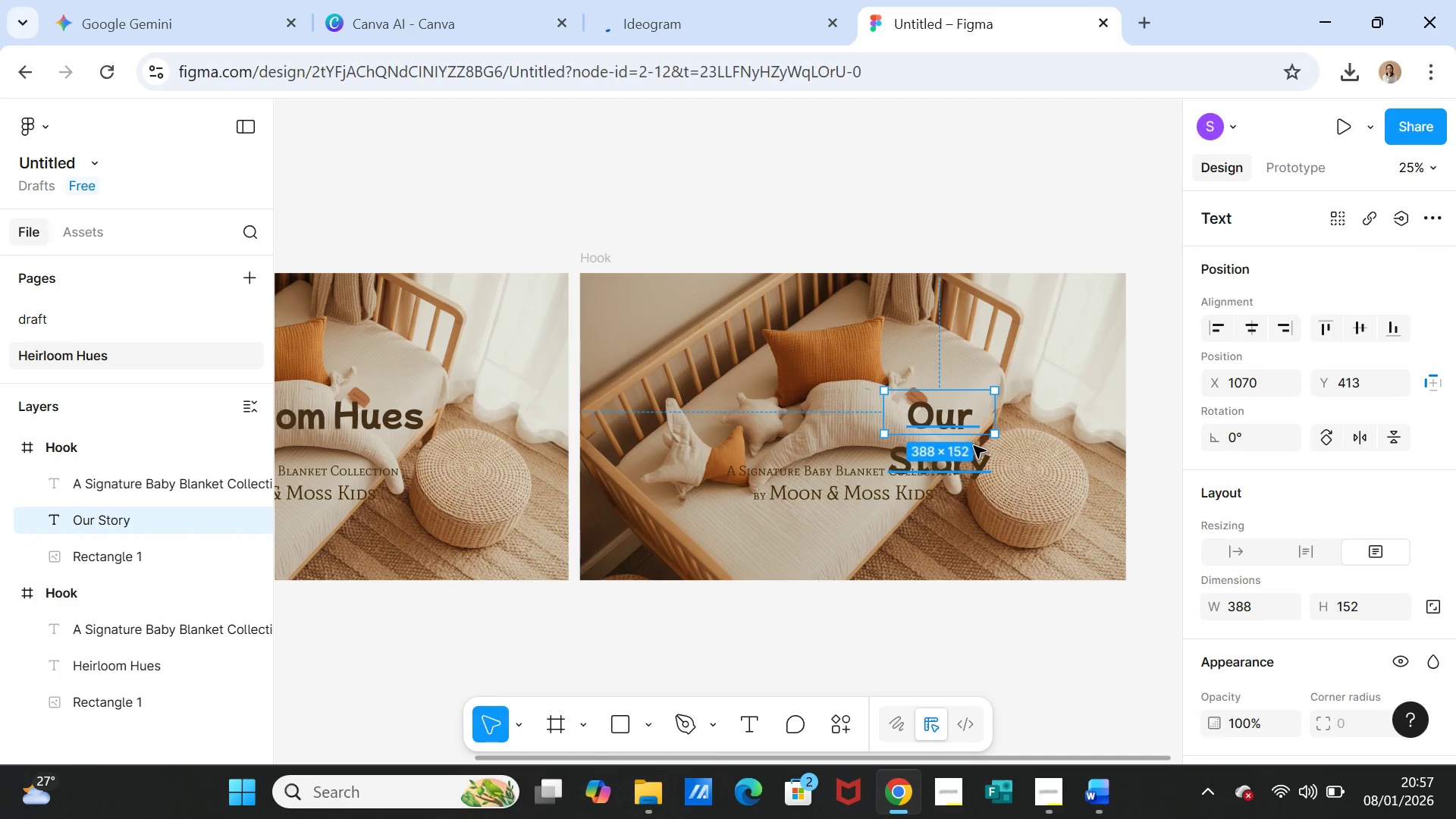 
left_click_drag(start_coordinate=[974, 446], to_coordinate=[1084, 366])
 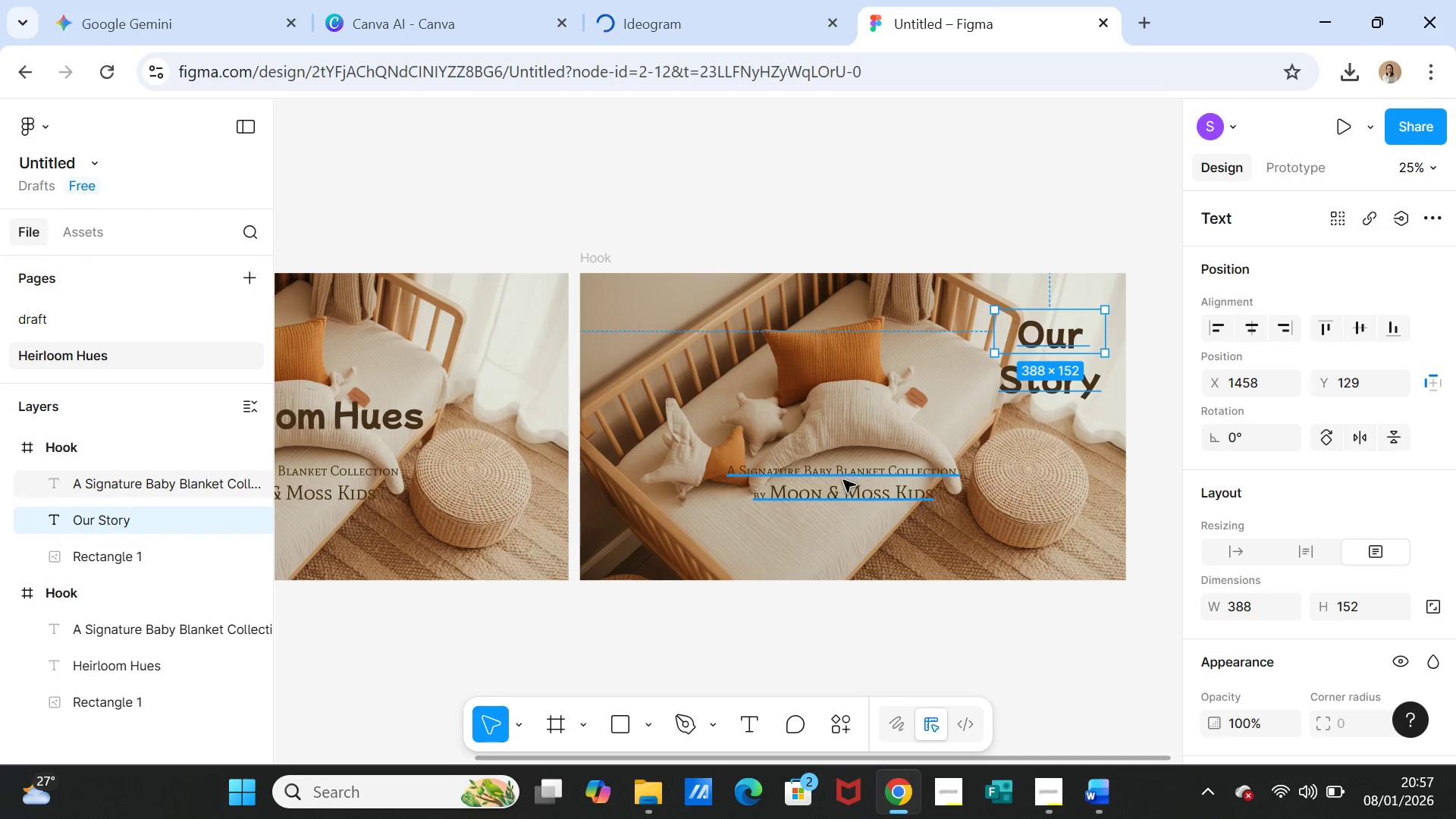 
left_click([843, 480])
 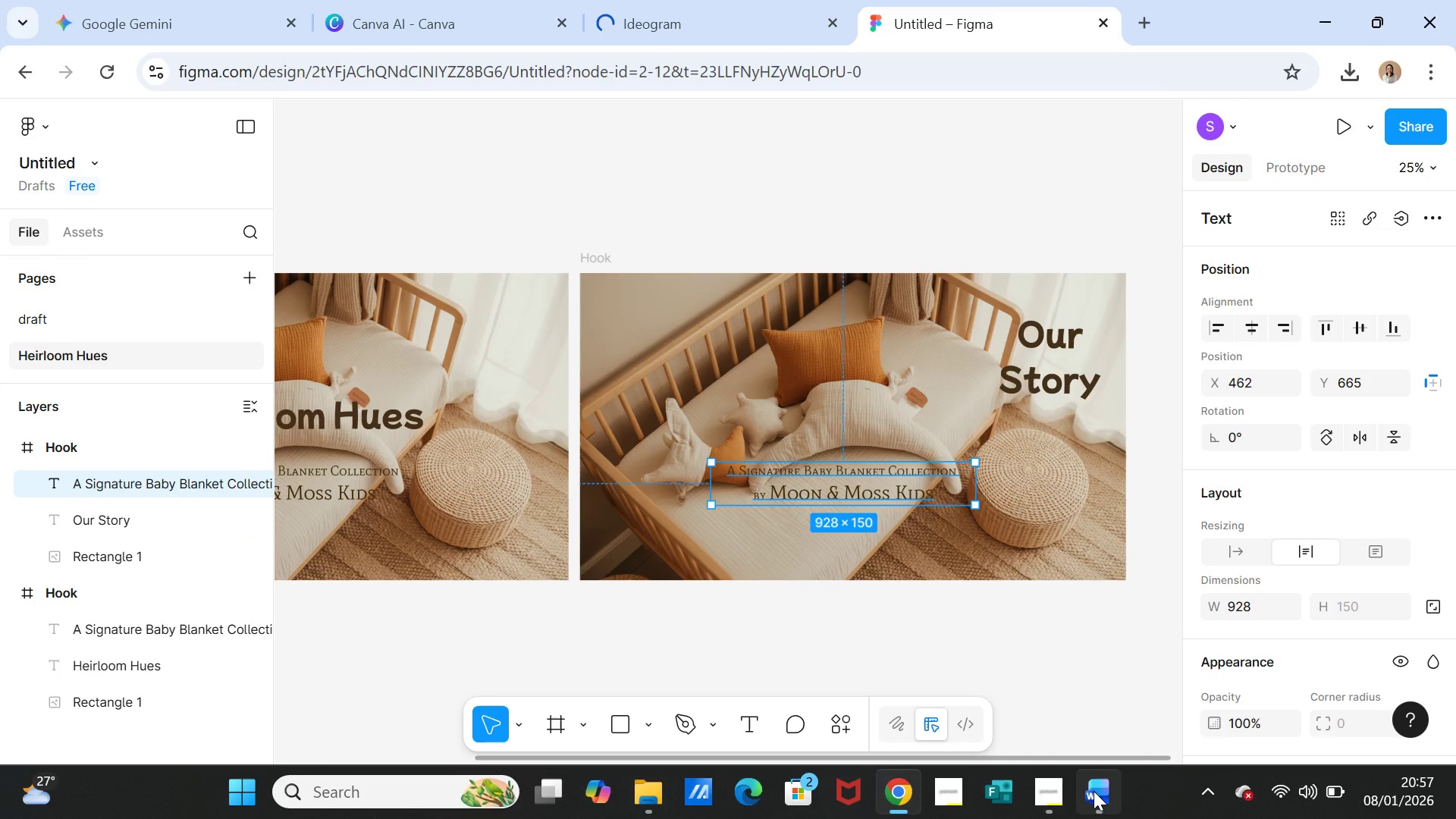 
left_click([1094, 791])
 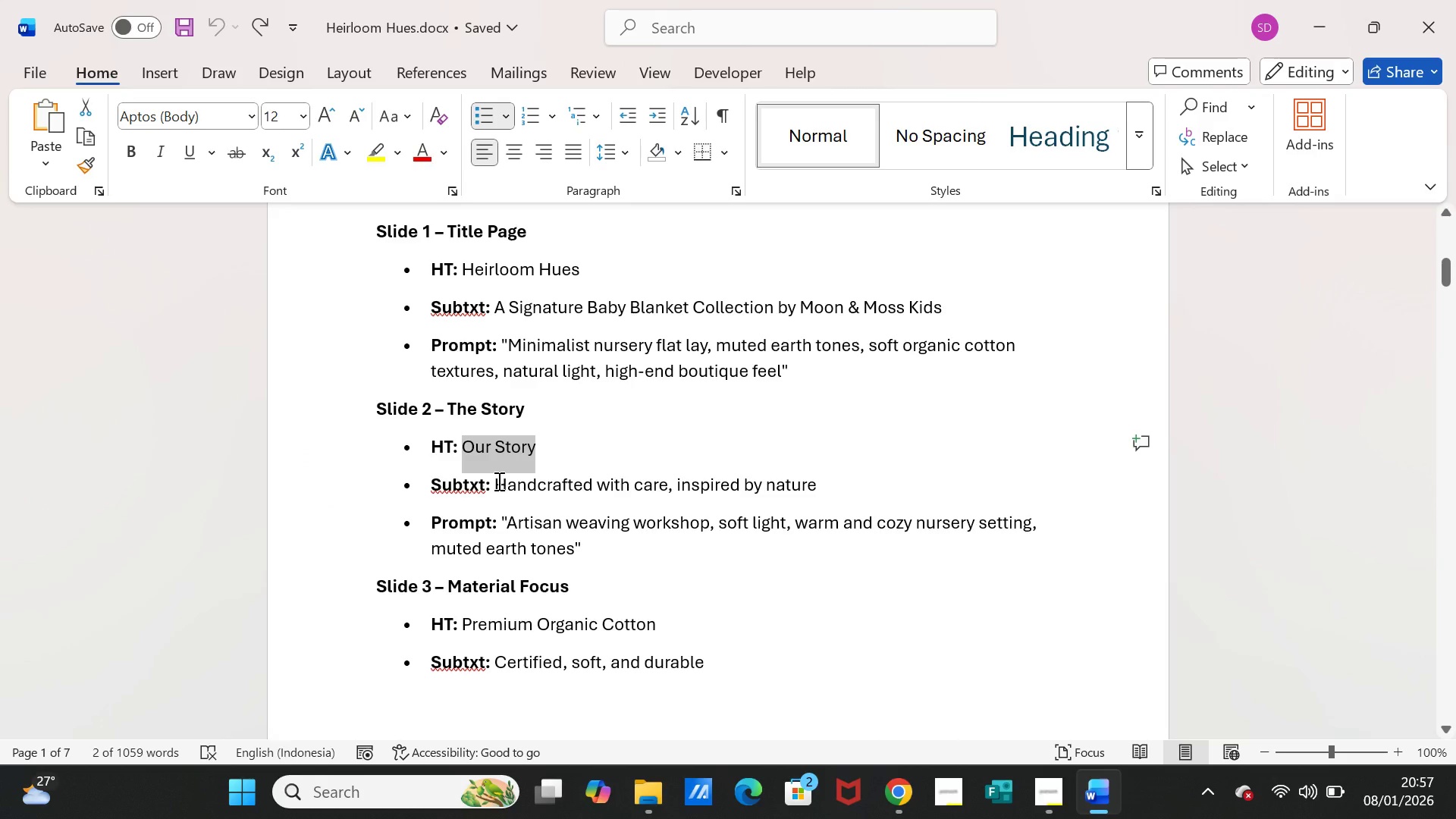 
left_click_drag(start_coordinate=[496, 485], to_coordinate=[804, 488])
 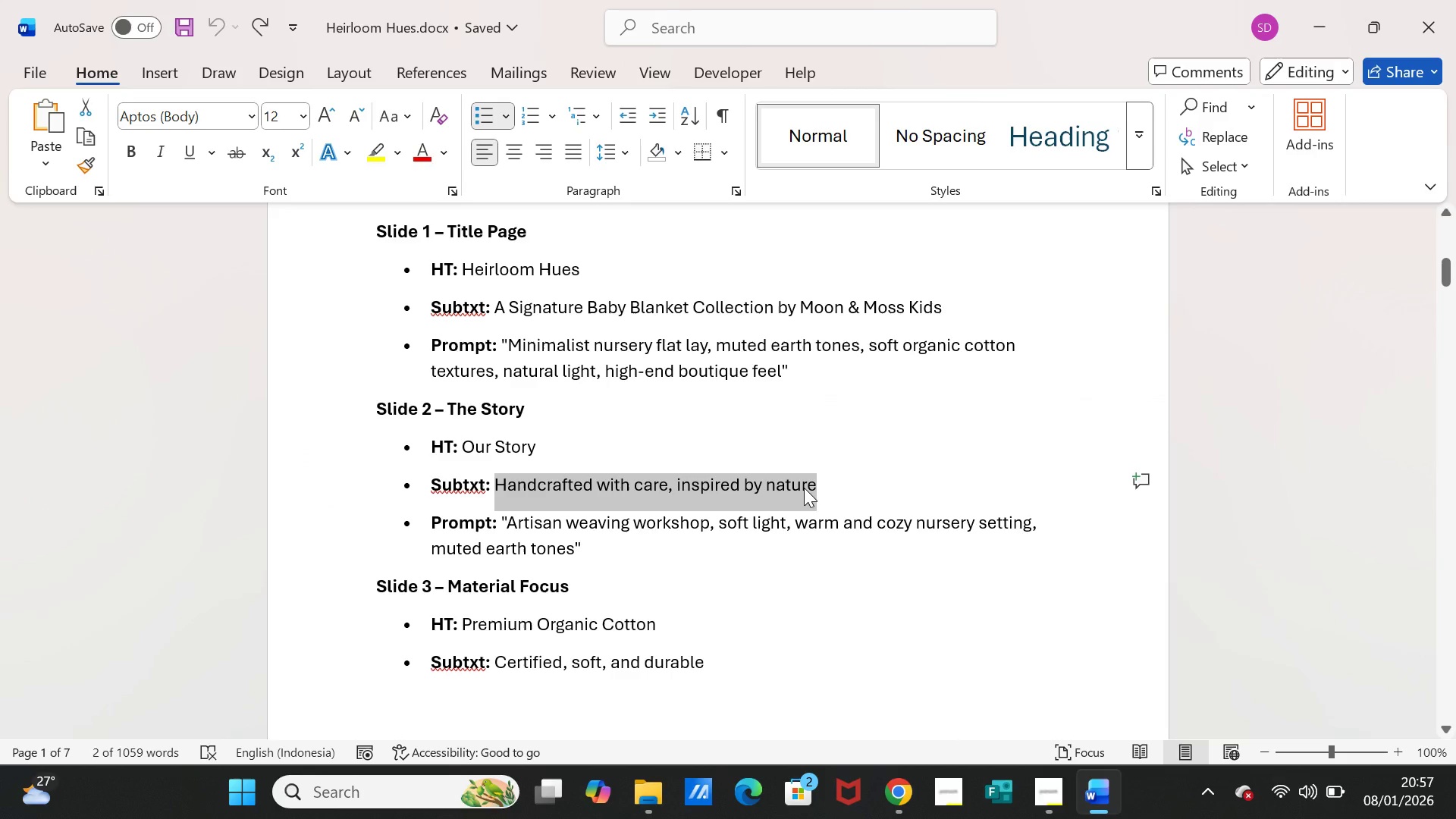 
key(Control+C)
 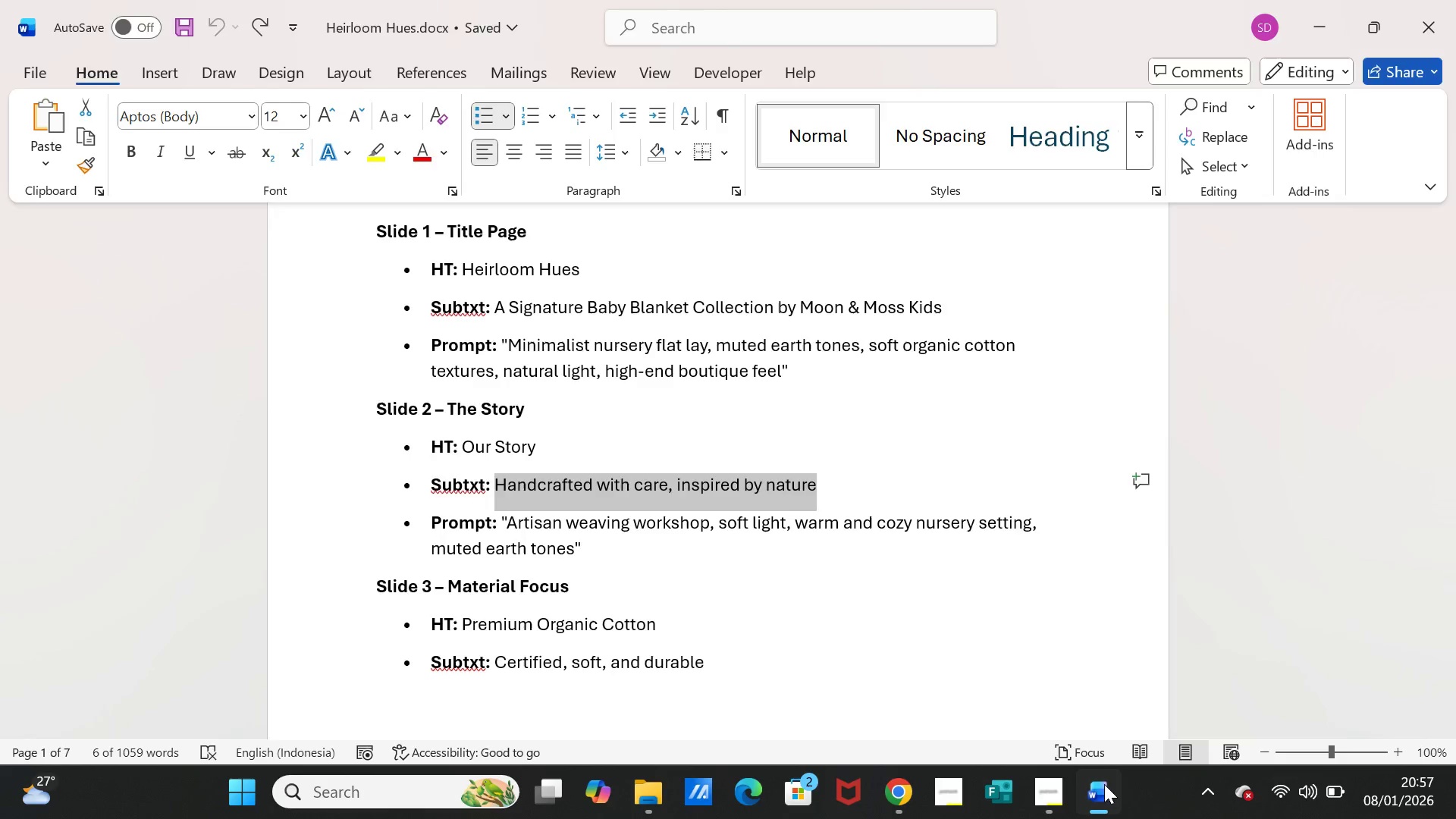 
left_click([1104, 784])
 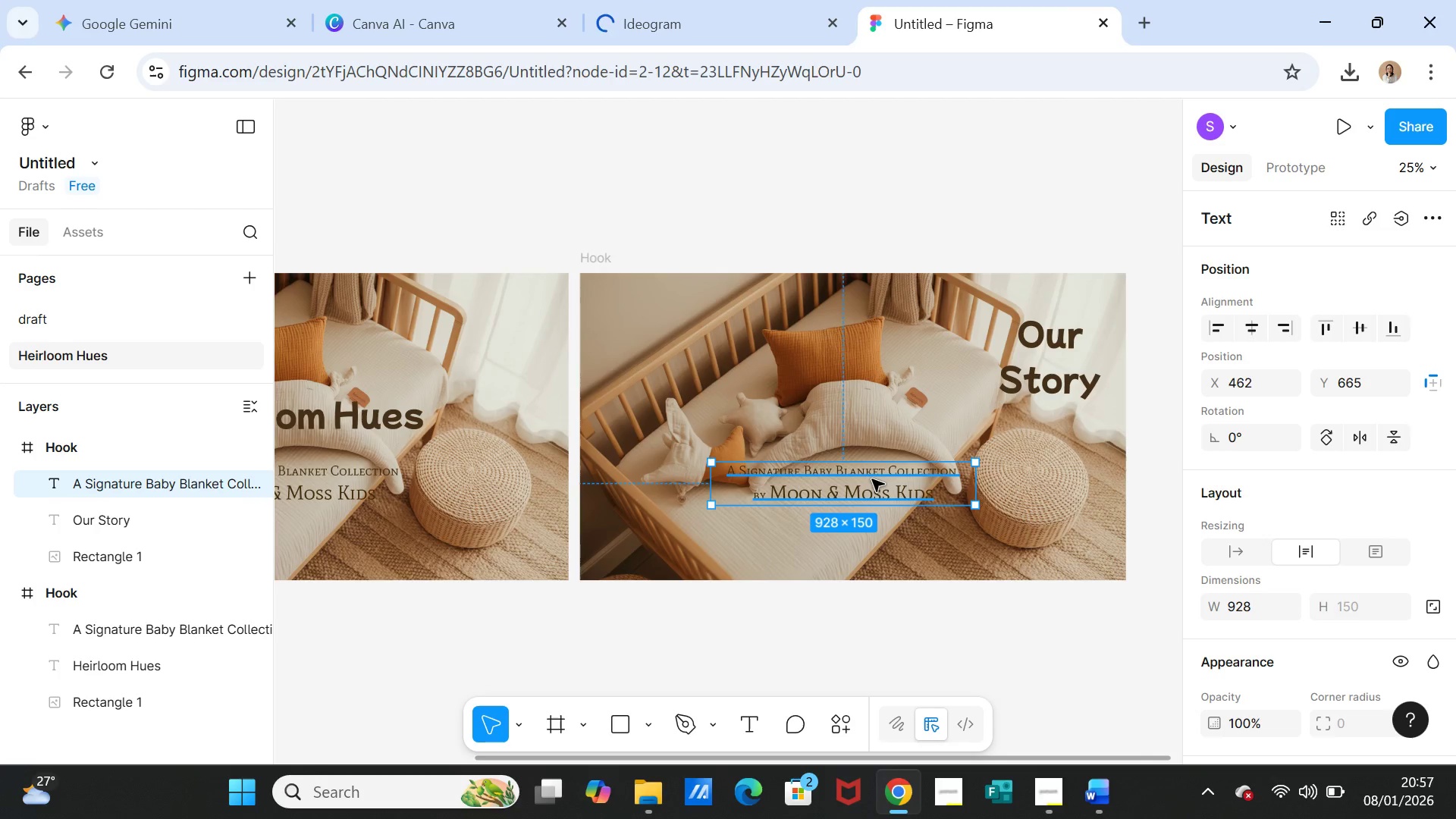 
double_click([872, 479])
 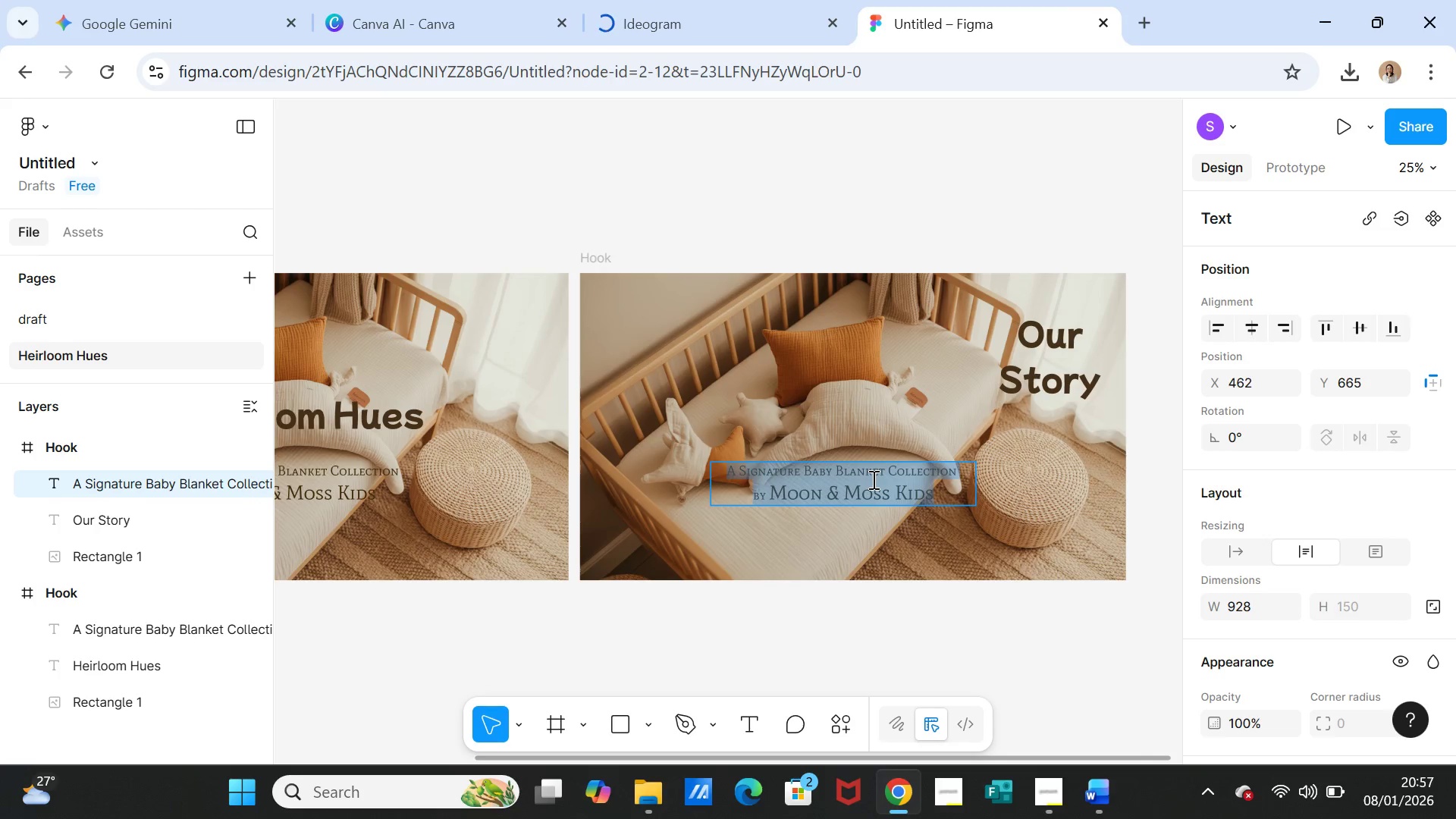 
key(Control+V)
 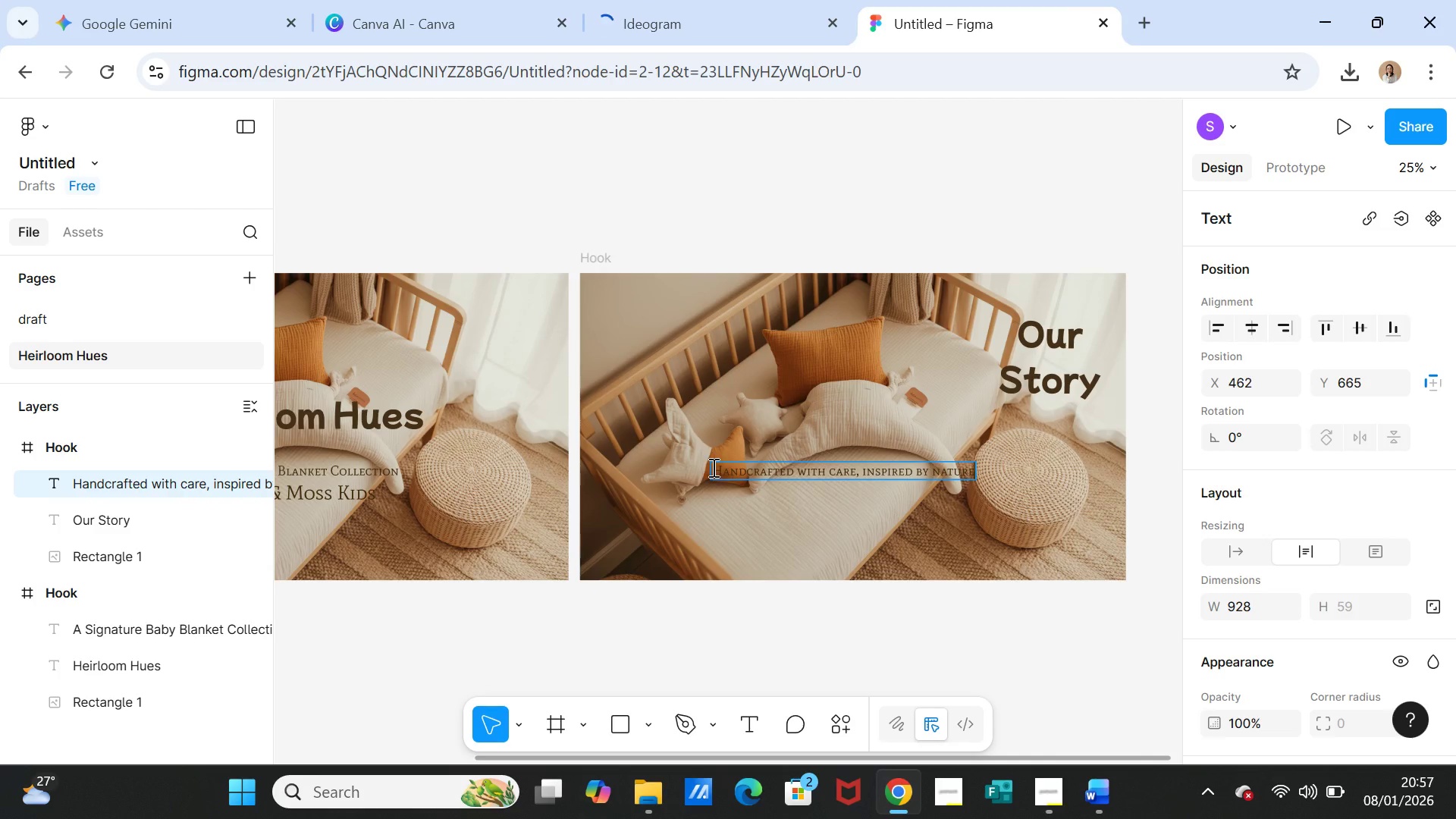 
left_click([781, 510])
 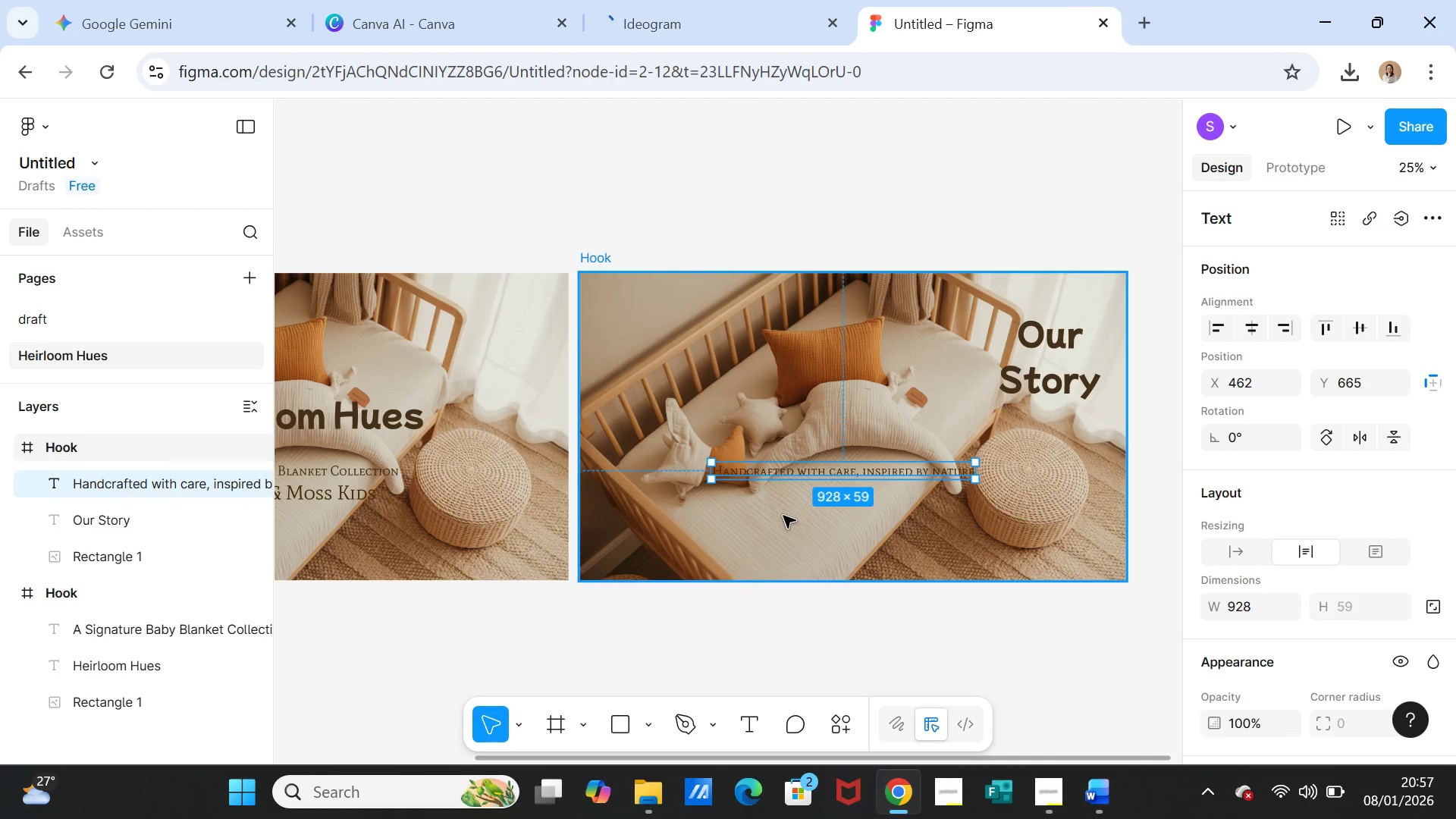 
left_click([783, 516])
 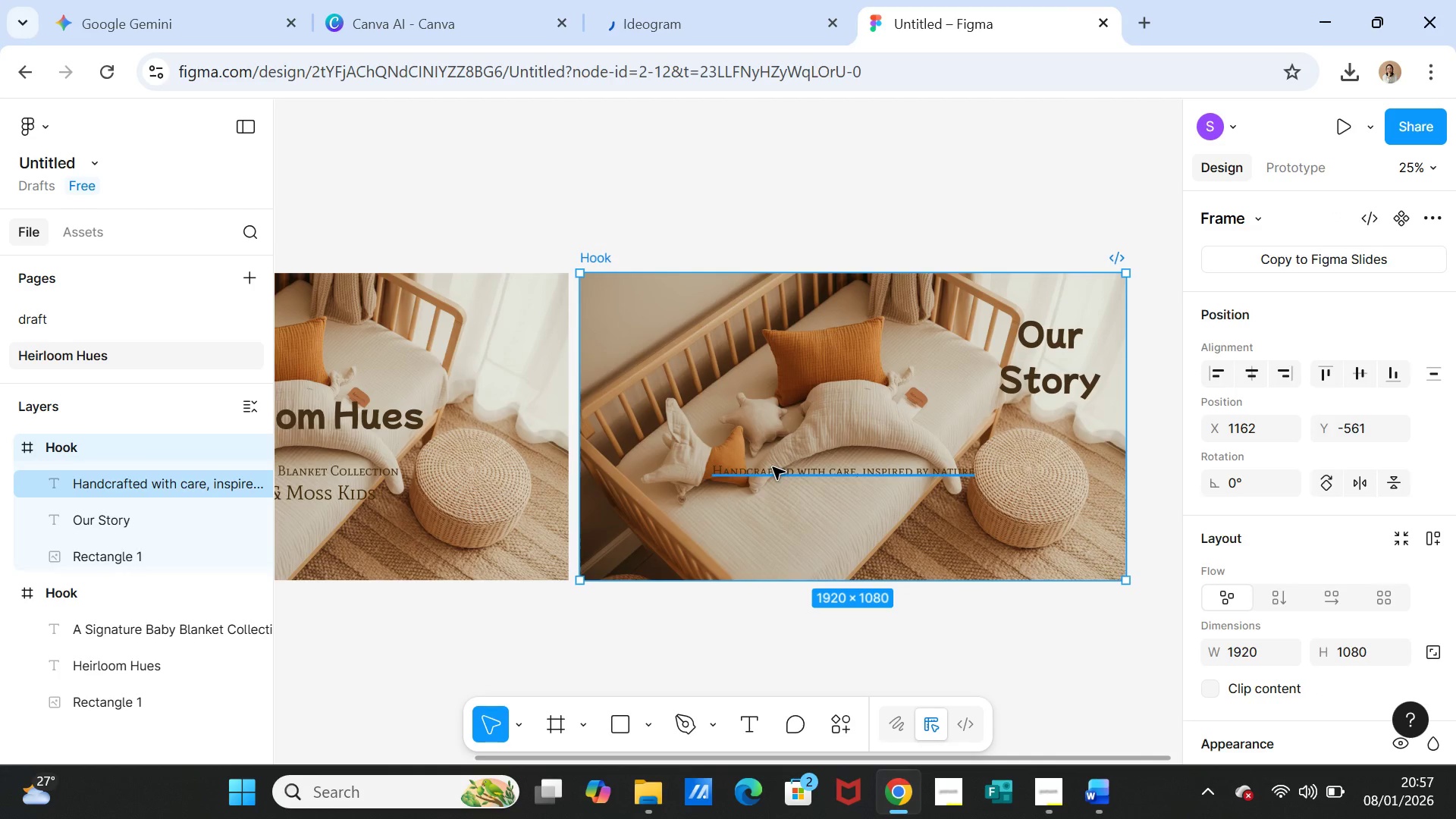 
left_click([773, 467])
 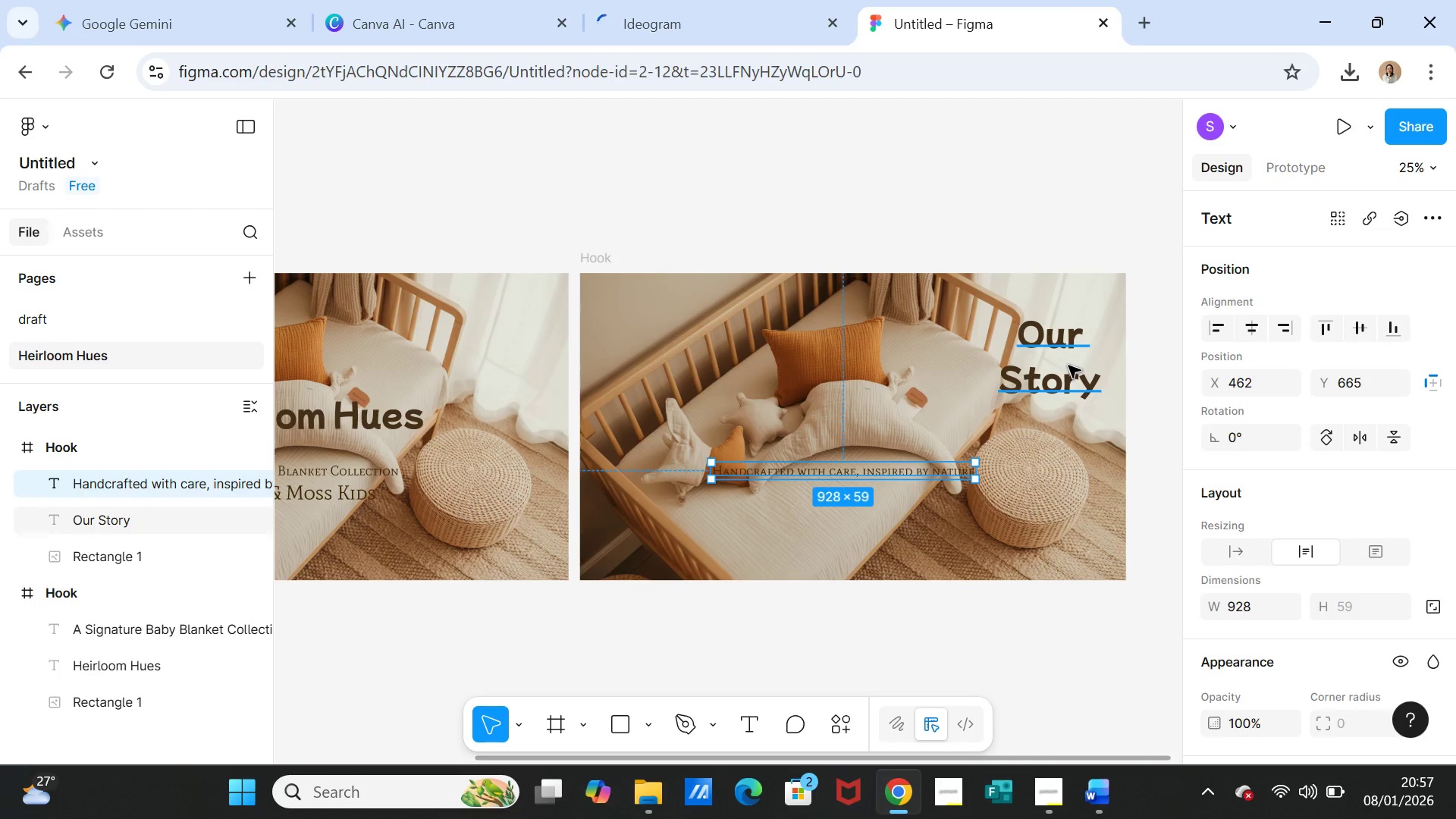 
left_click([1068, 366])
 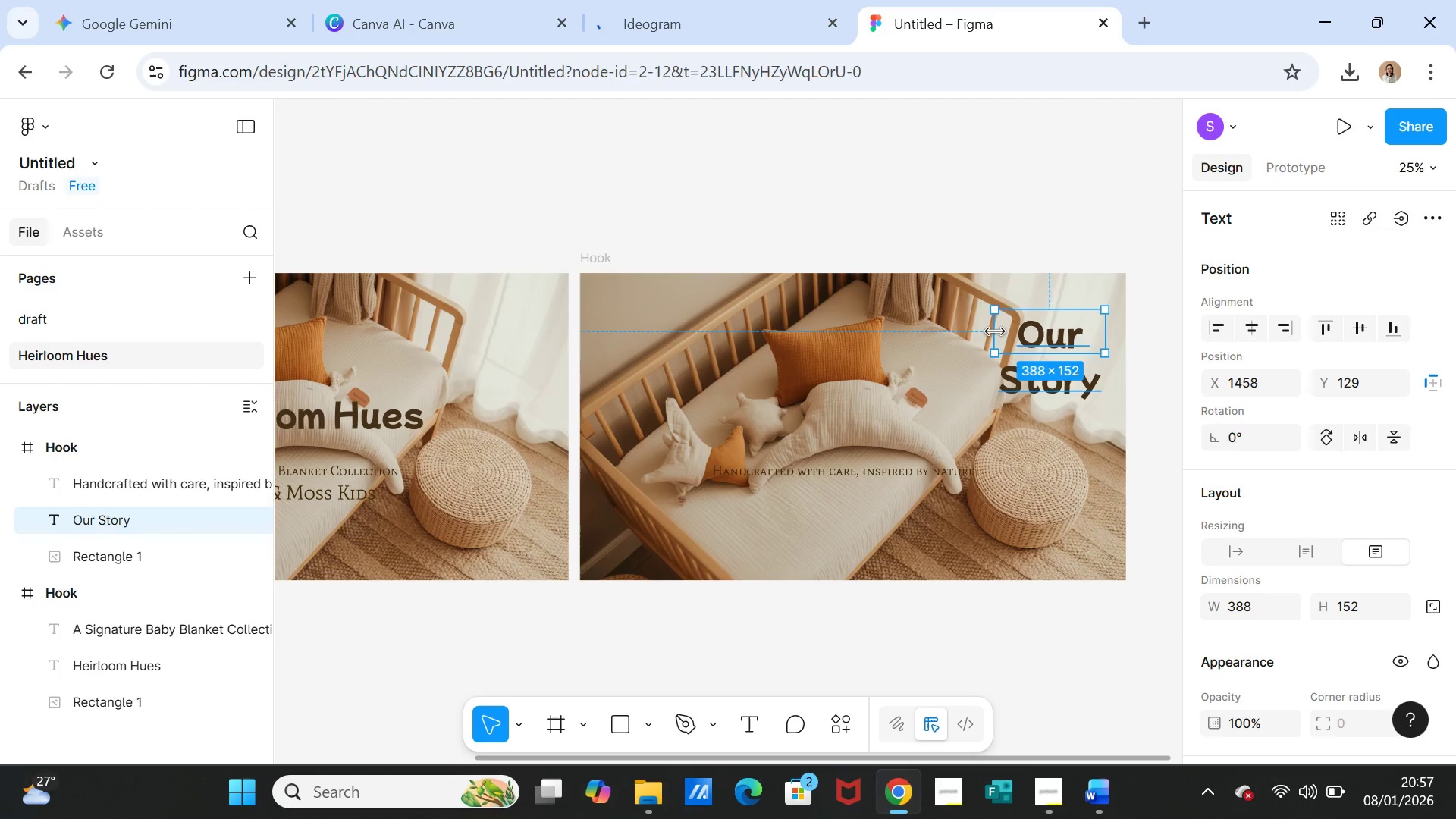 
left_click_drag(start_coordinate=[995, 331], to_coordinate=[928, 329])
 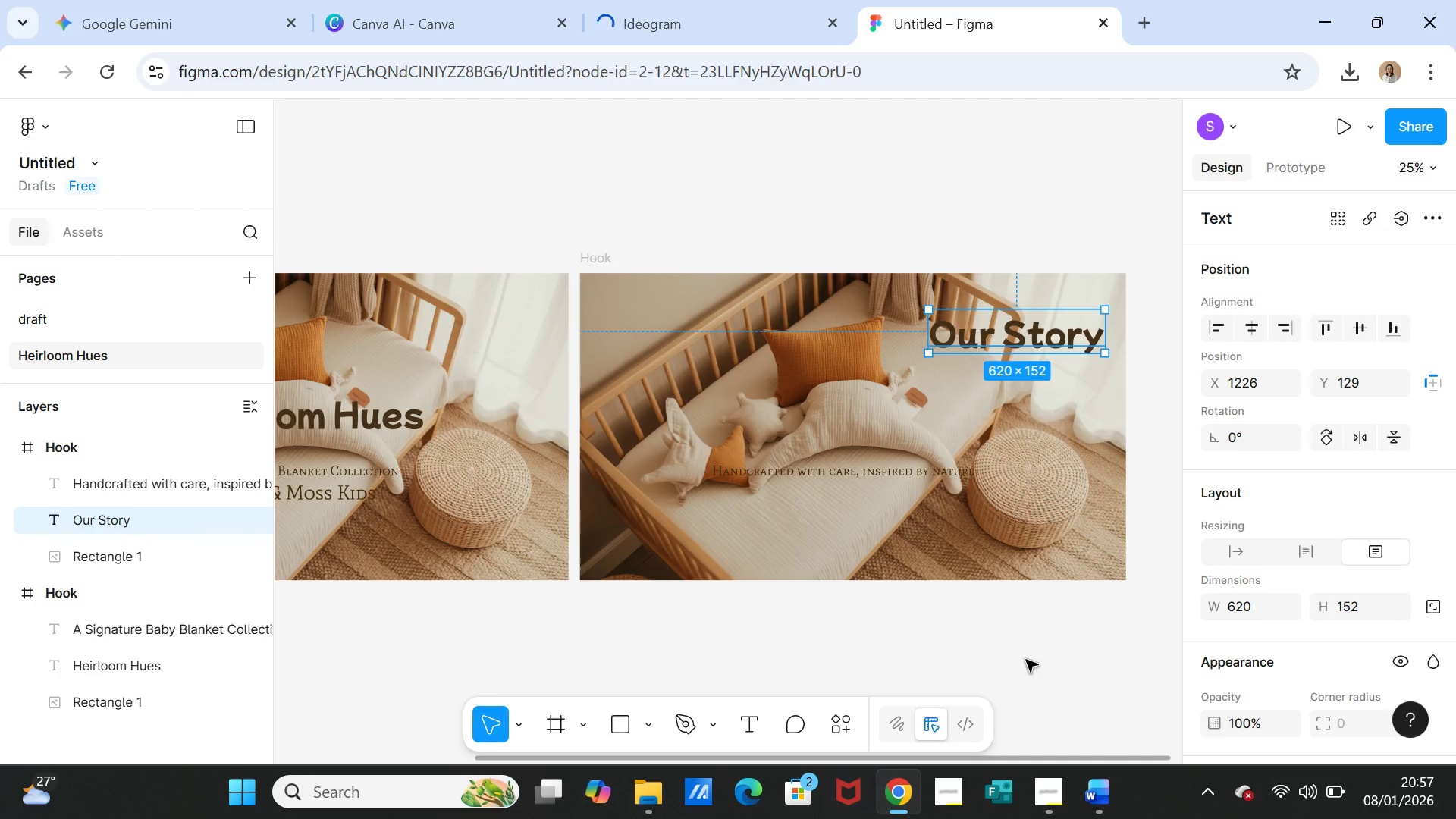 
left_click([1026, 660])
 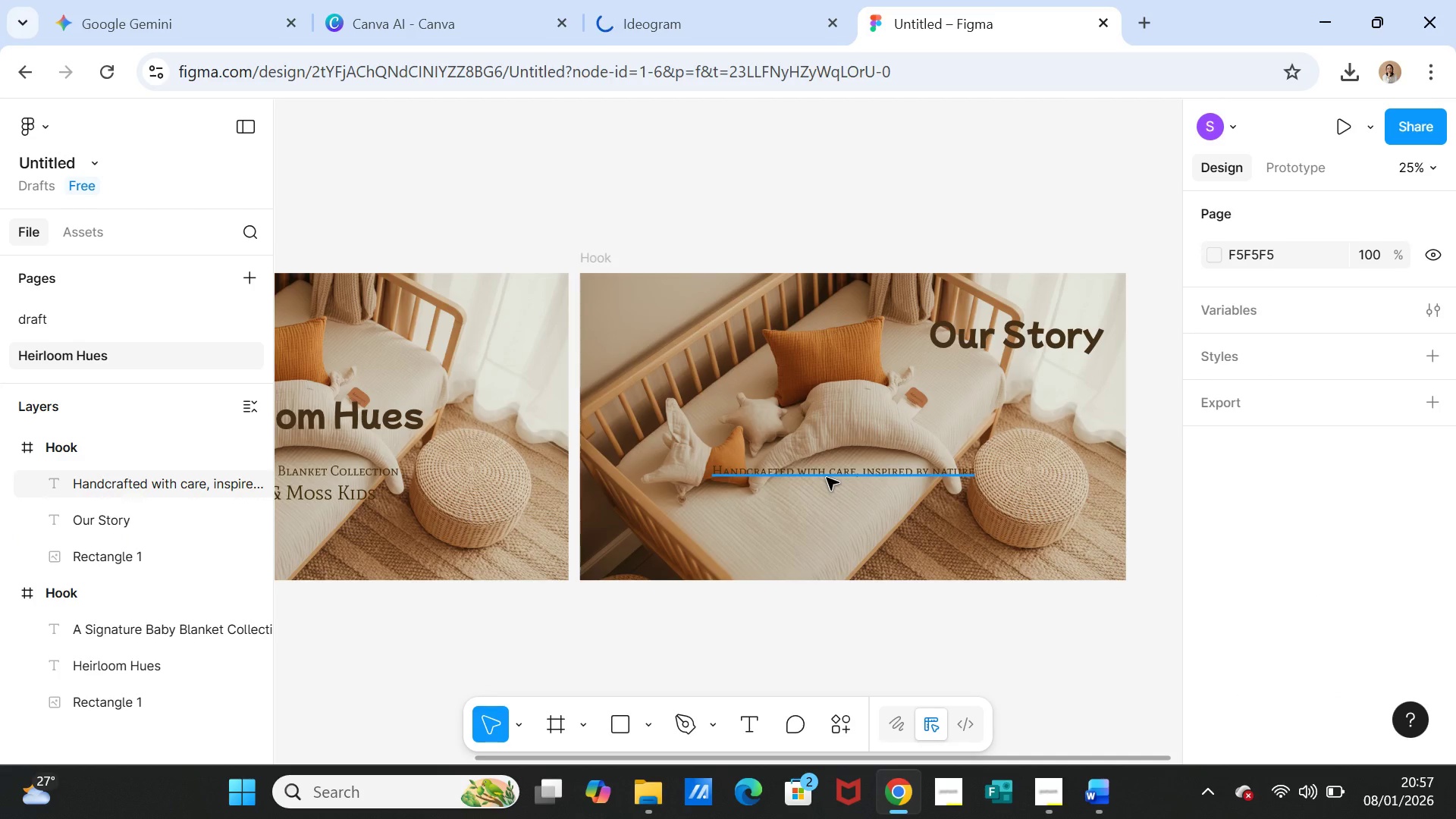 
left_click([827, 478])
 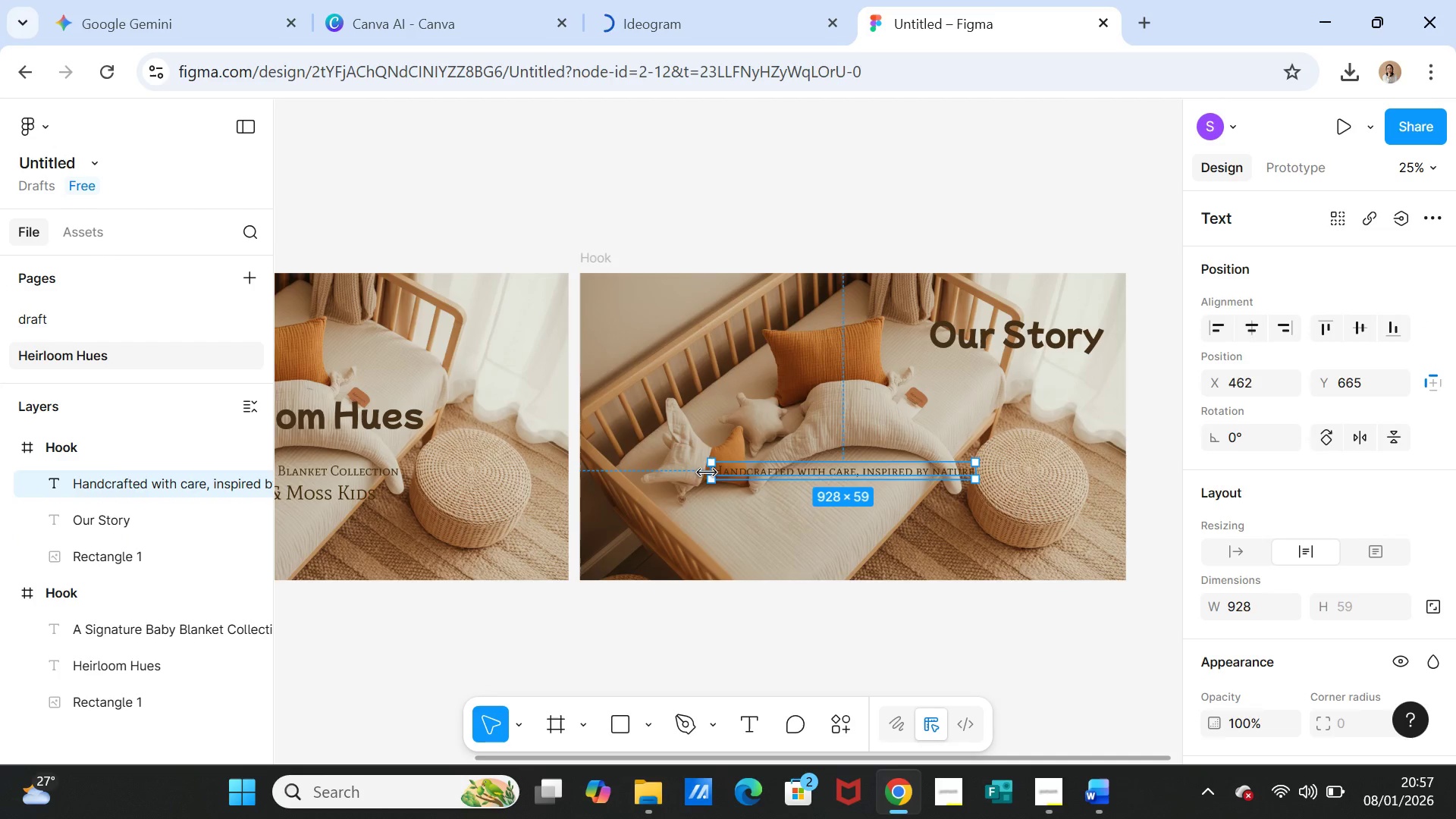 
left_click_drag(start_coordinate=[707, 472], to_coordinate=[878, 471])
 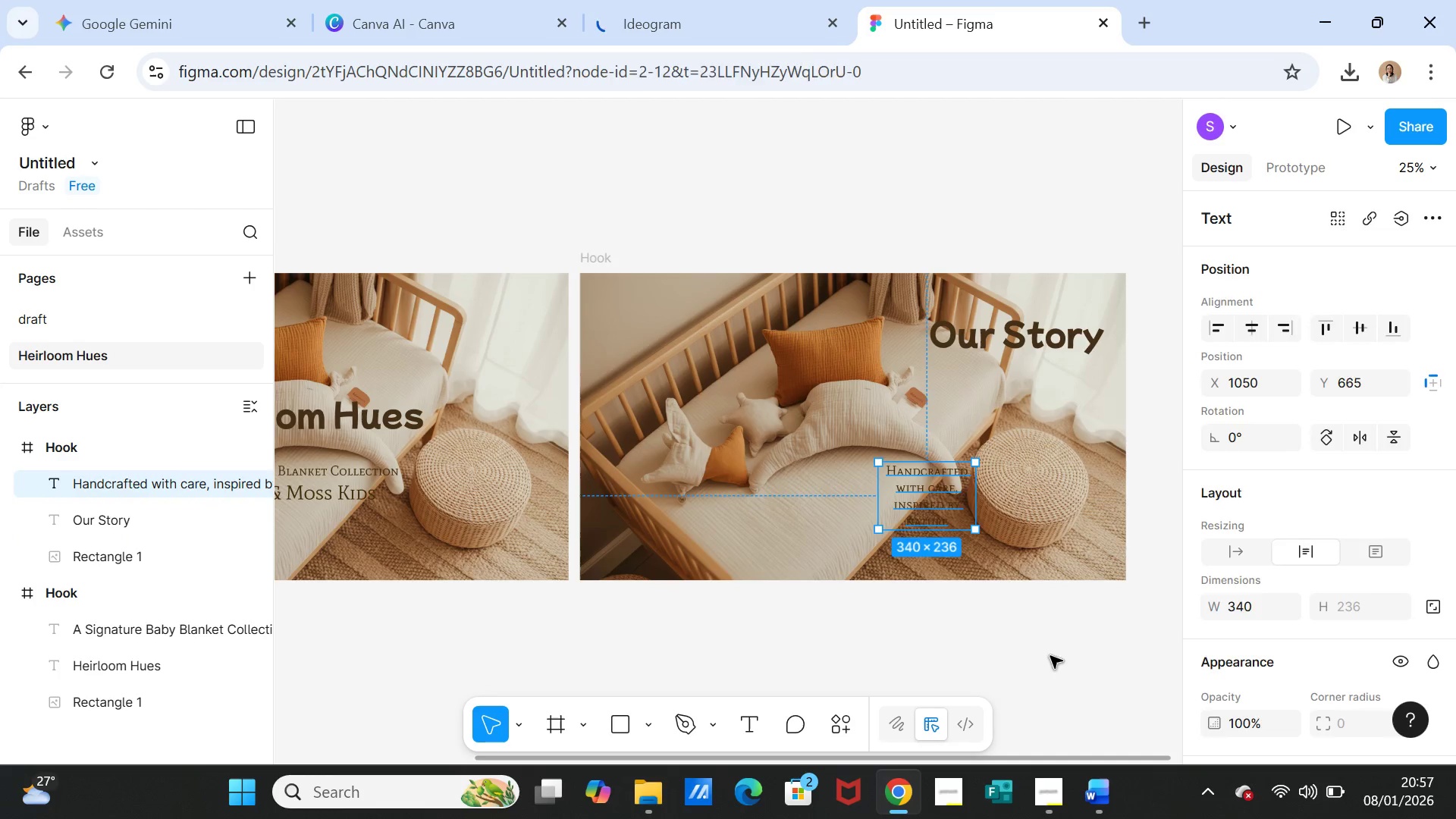 
left_click([1050, 656])
 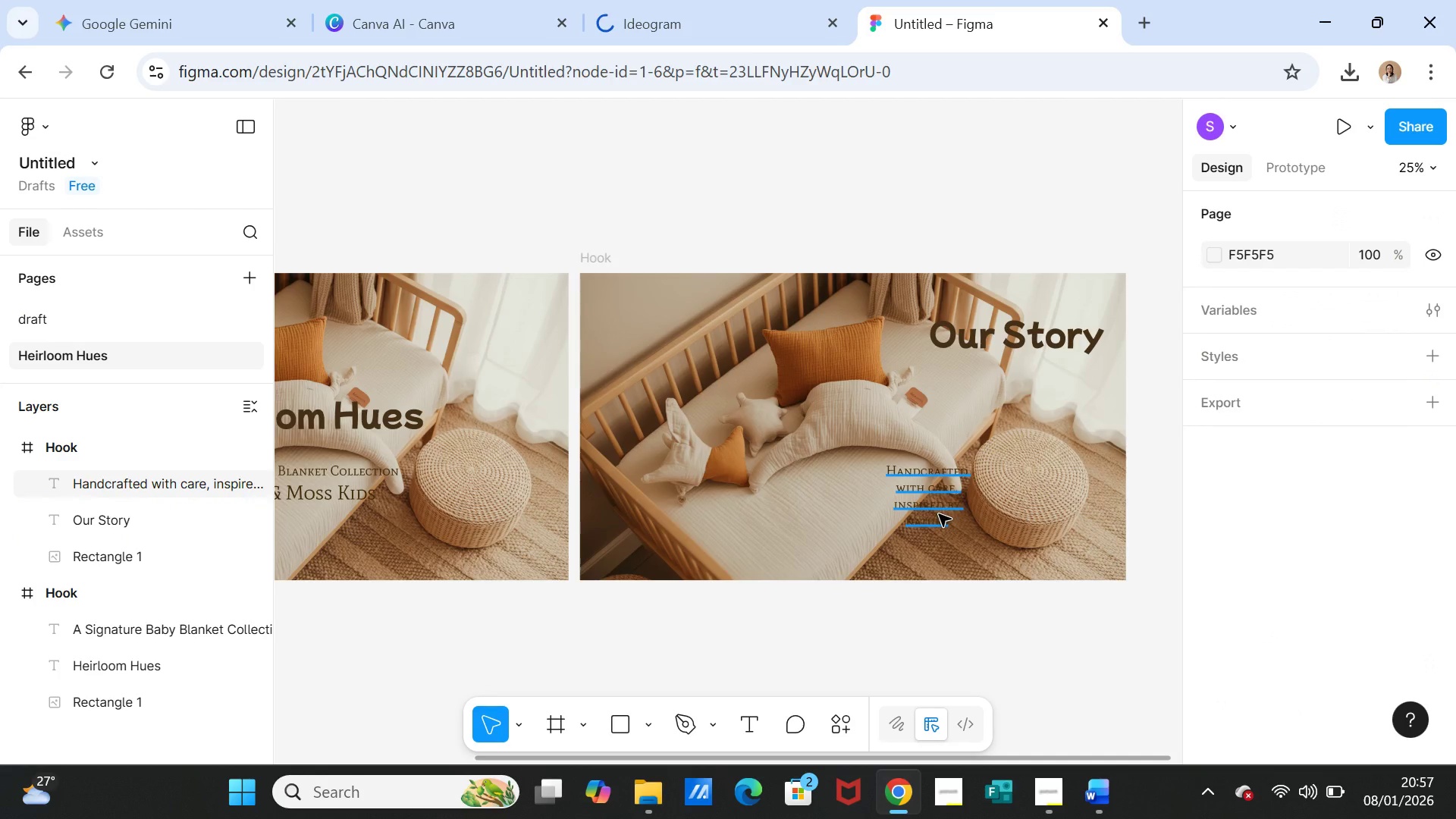 
left_click_drag(start_coordinate=[939, 514], to_coordinate=[1046, 495])
 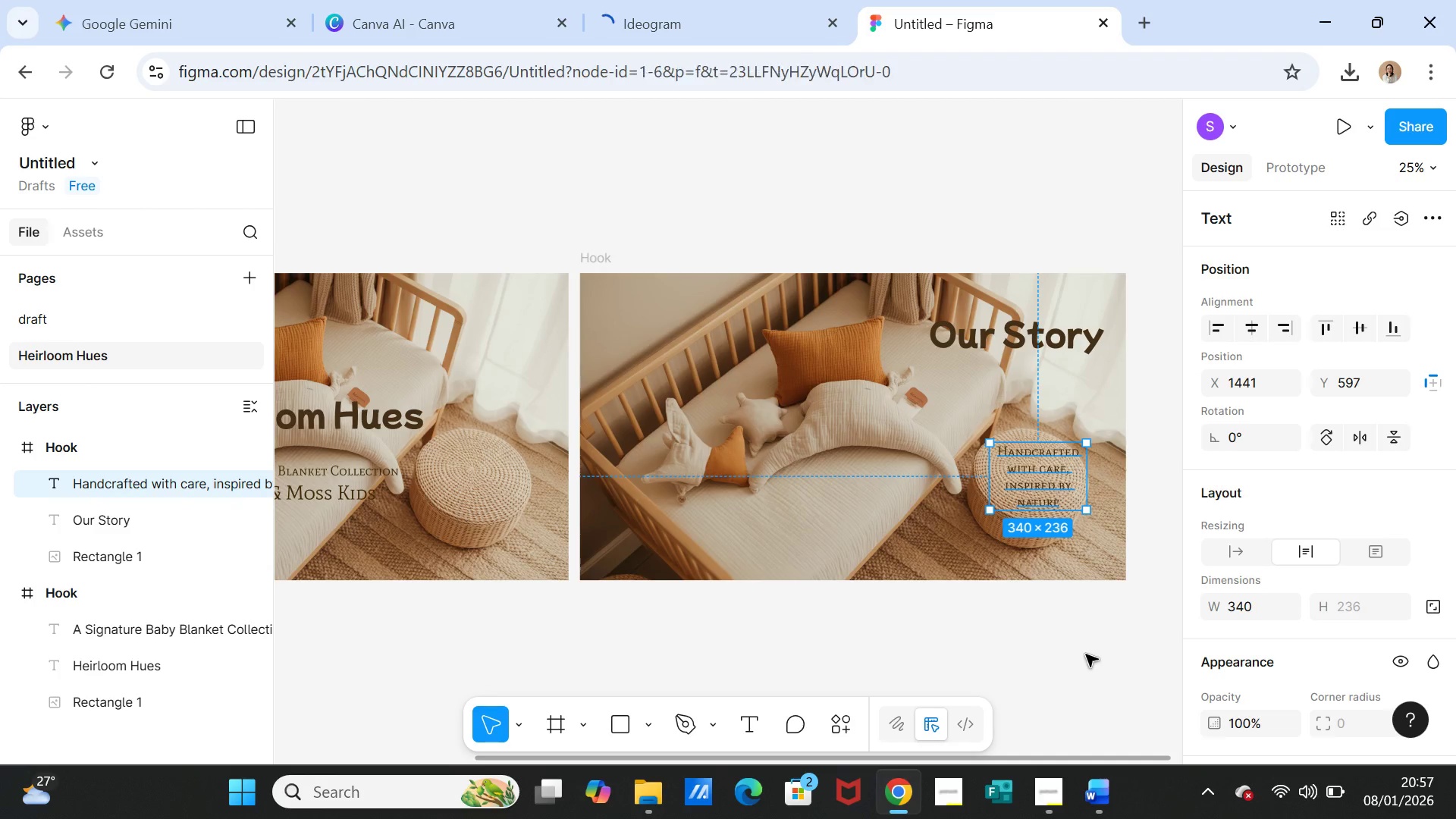 
left_click([1086, 654])
 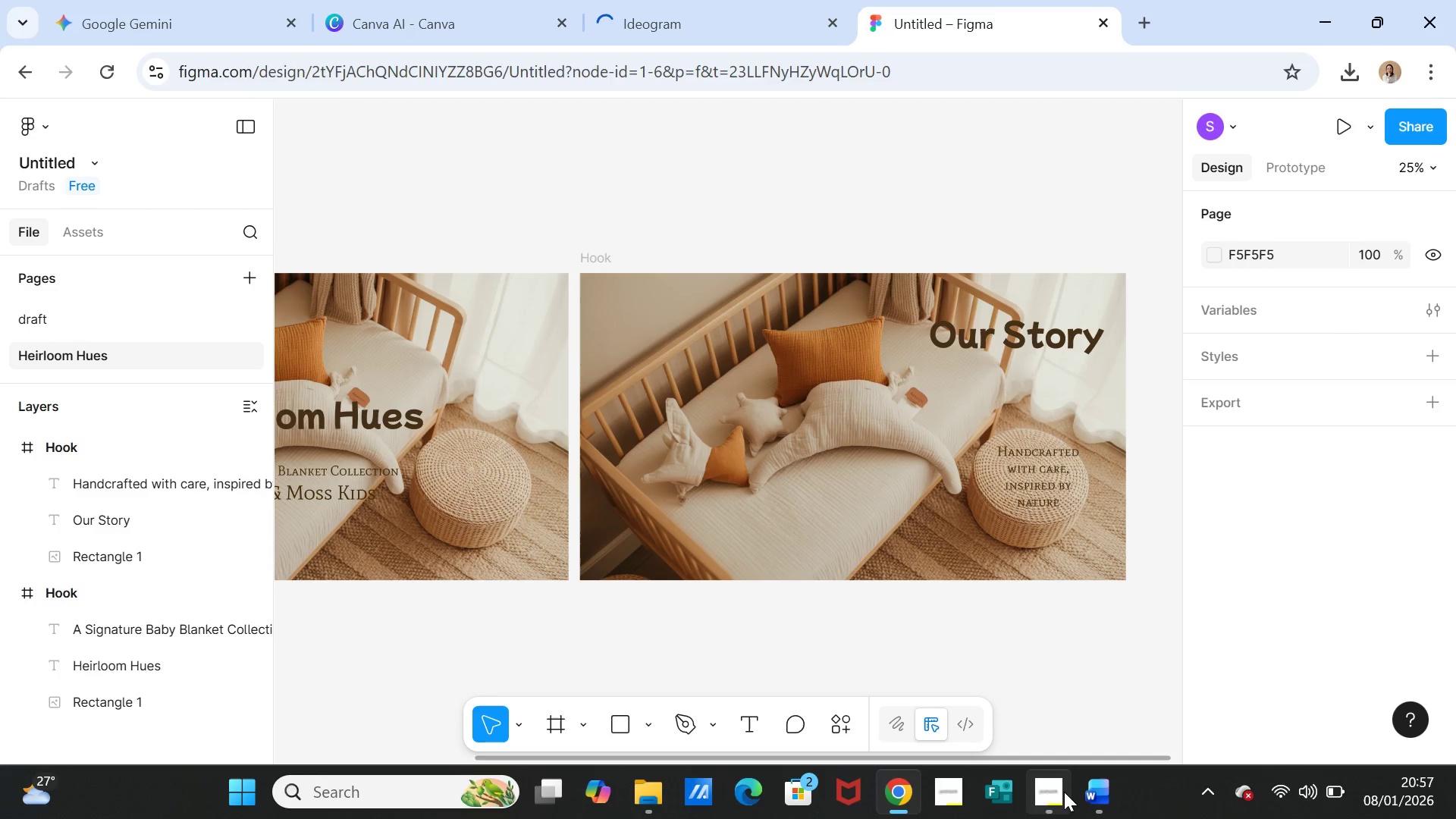 
wait(5.19)
 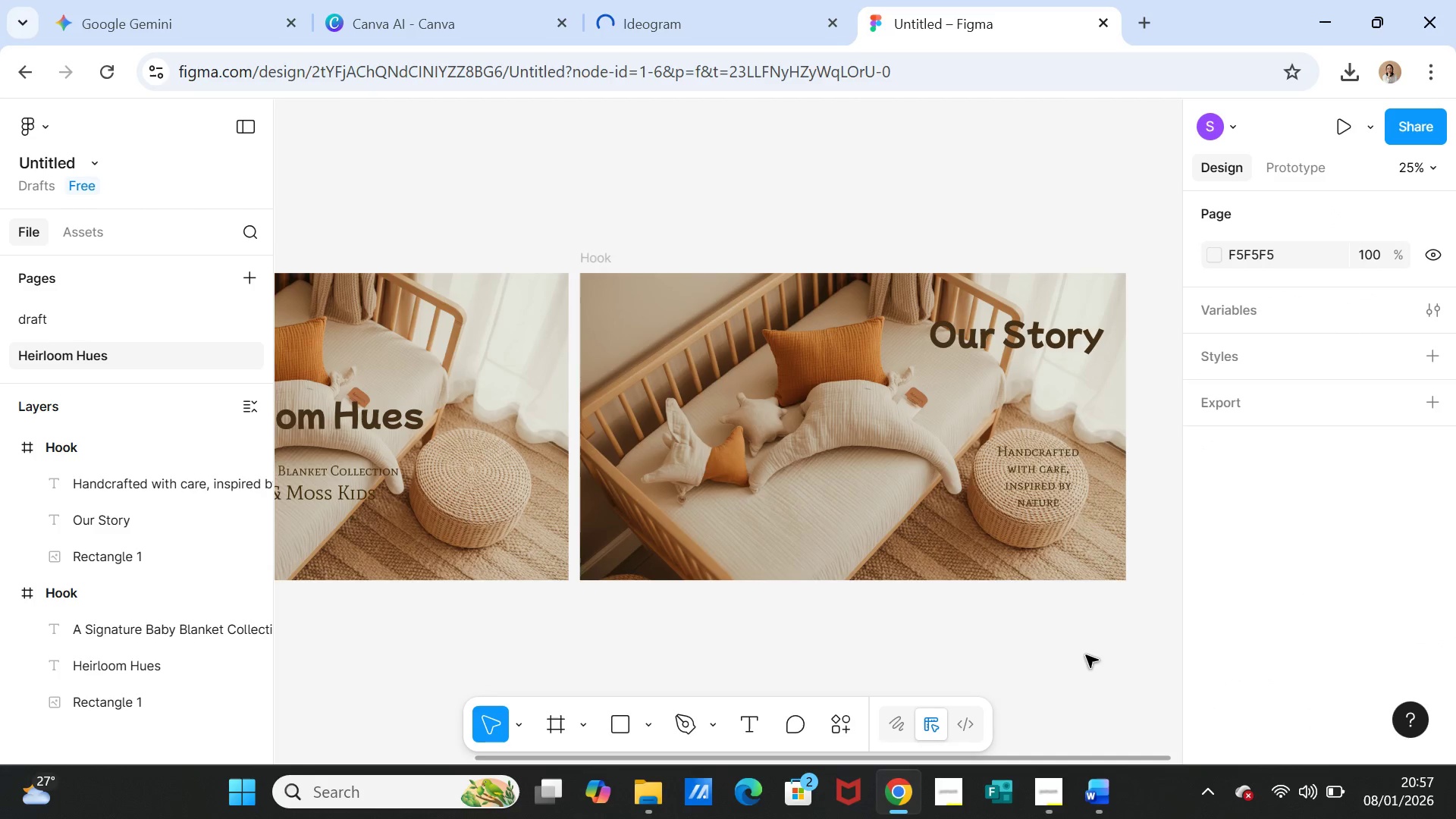 
left_click([633, 18])
 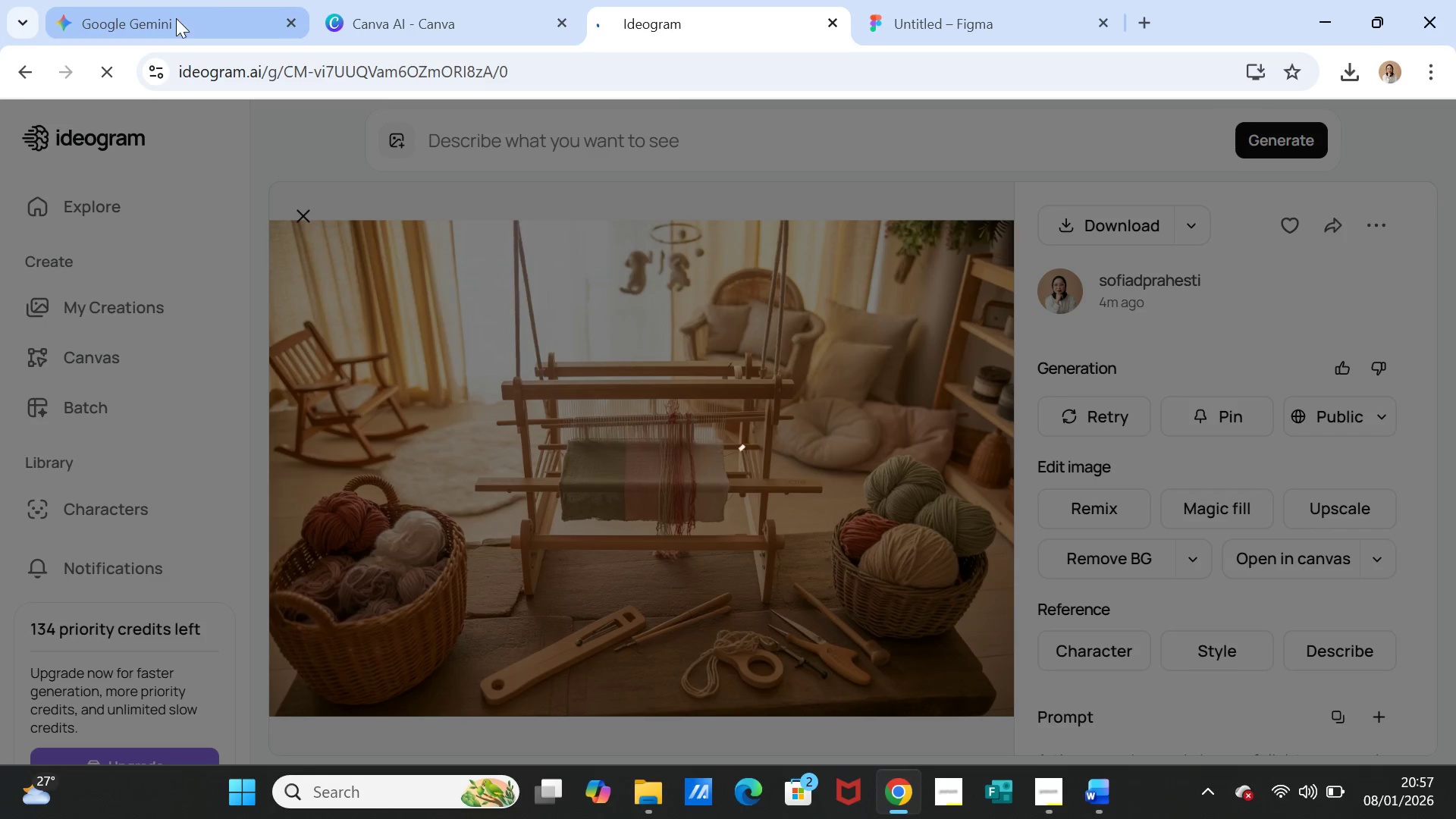 
left_click([174, 20])
 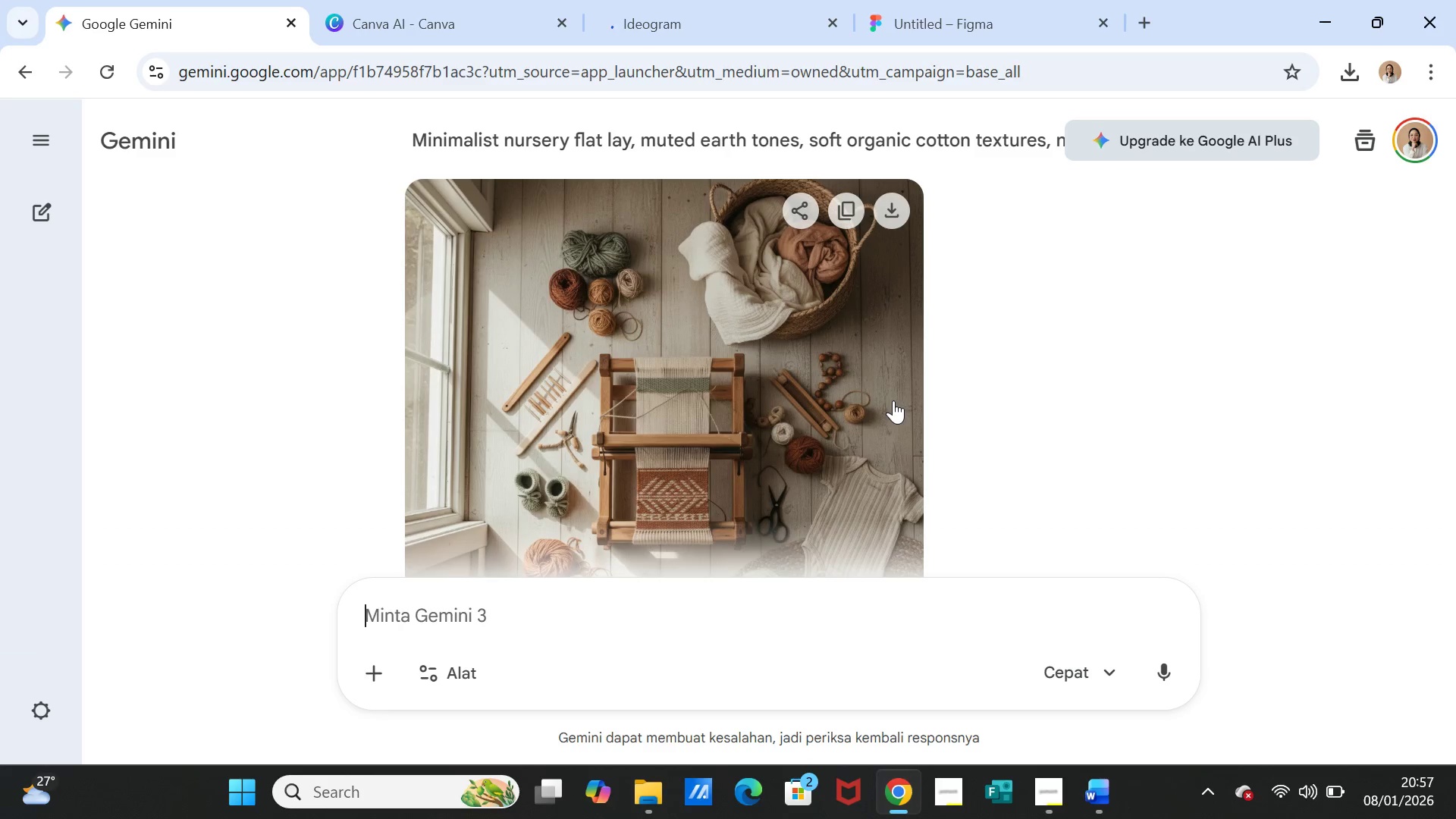 
scroll: coordinate [893, 400], scroll_direction: down, amount: 1.0
 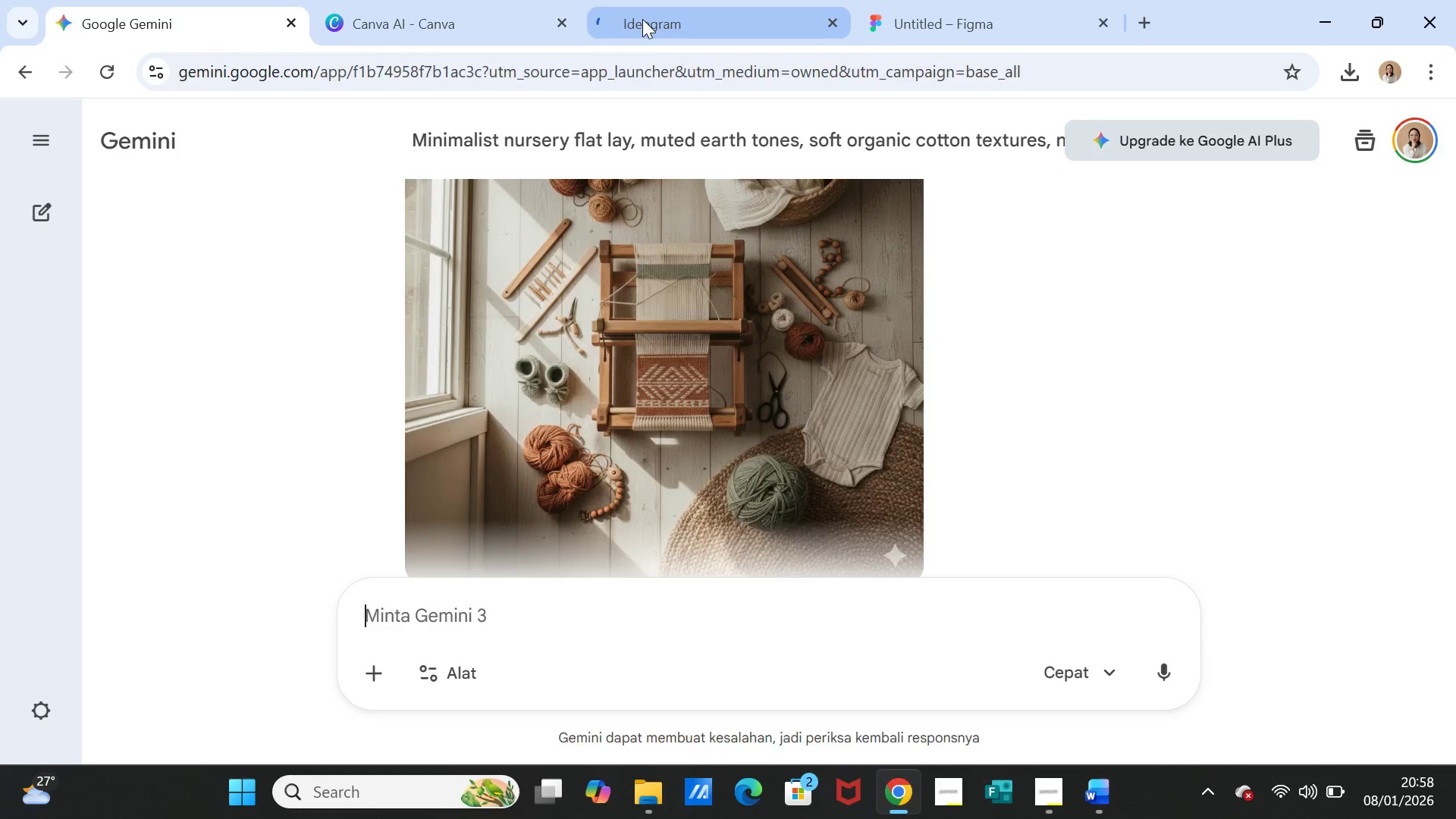 
left_click([645, 24])
 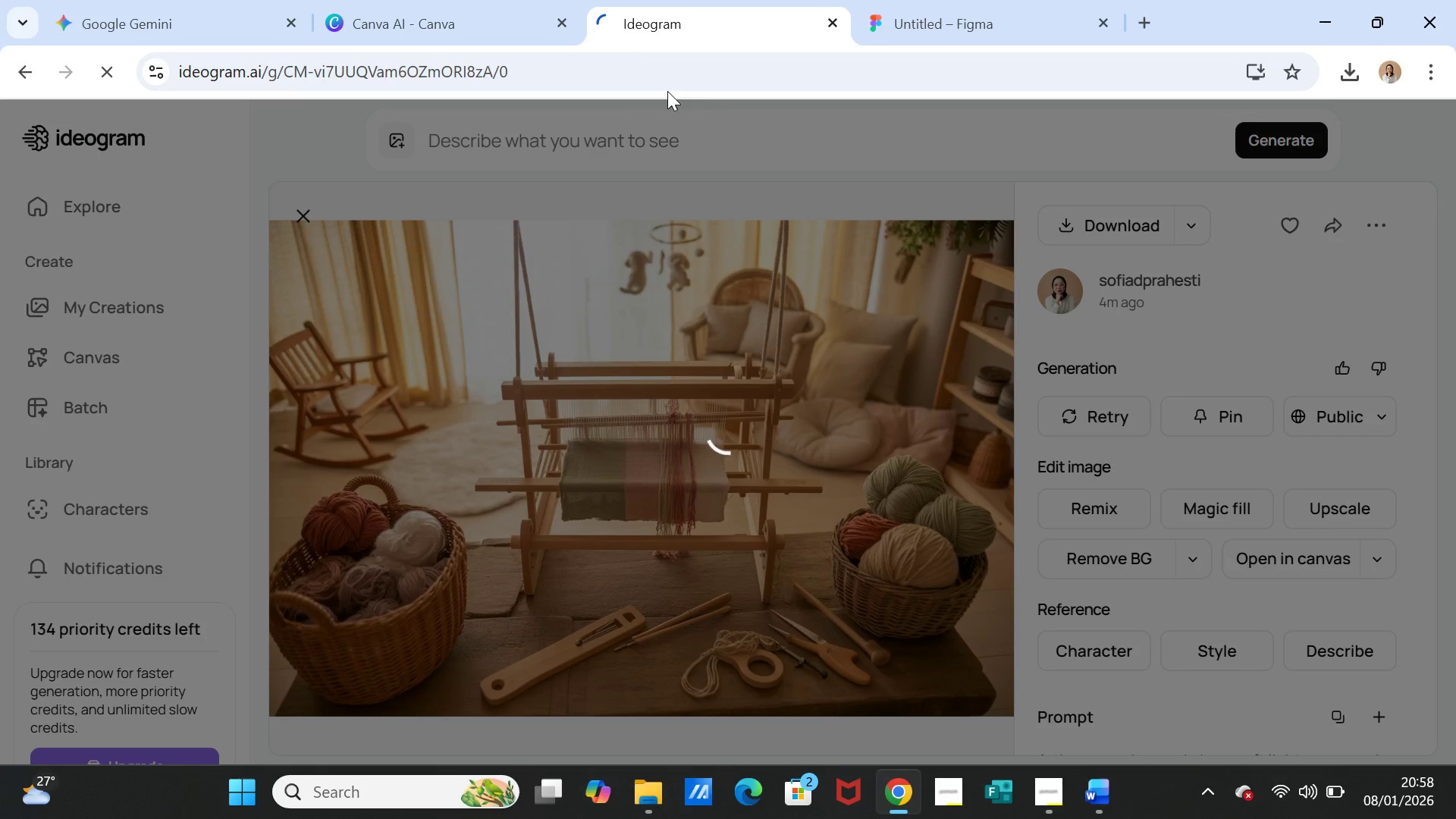 
left_click([640, 61])
 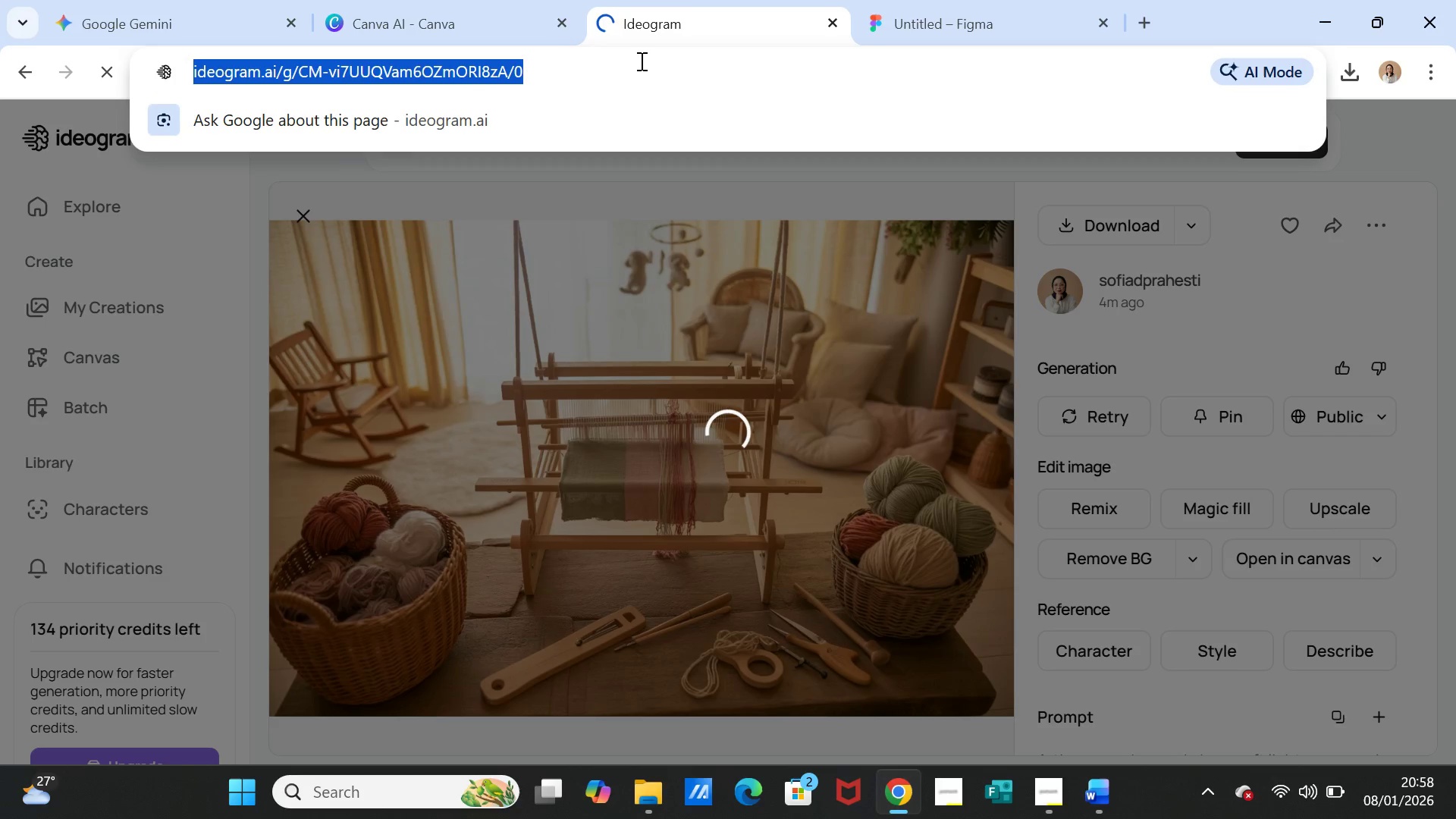 
key(Backspace)
type(ideo)
 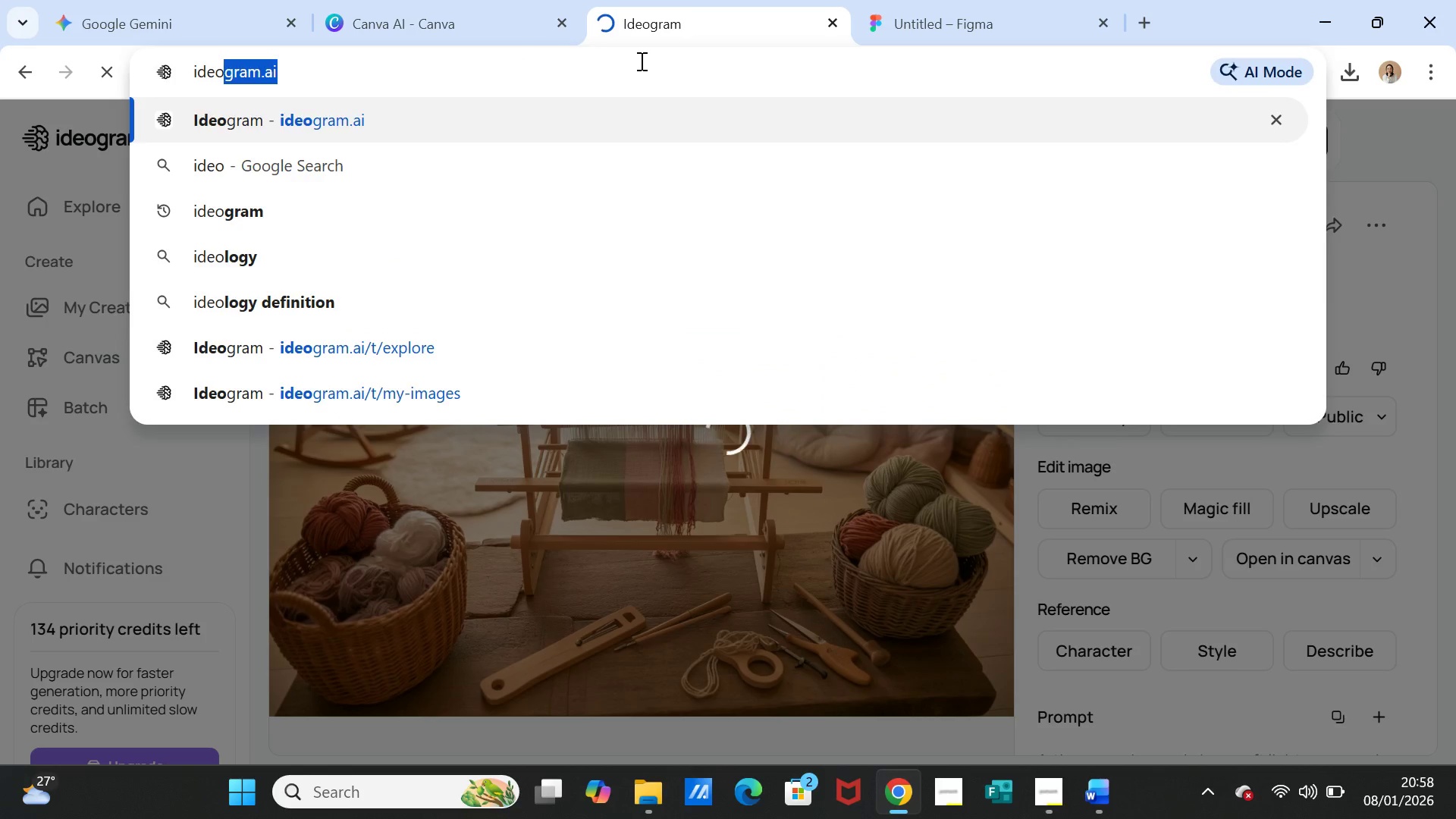 
key(Enter)
 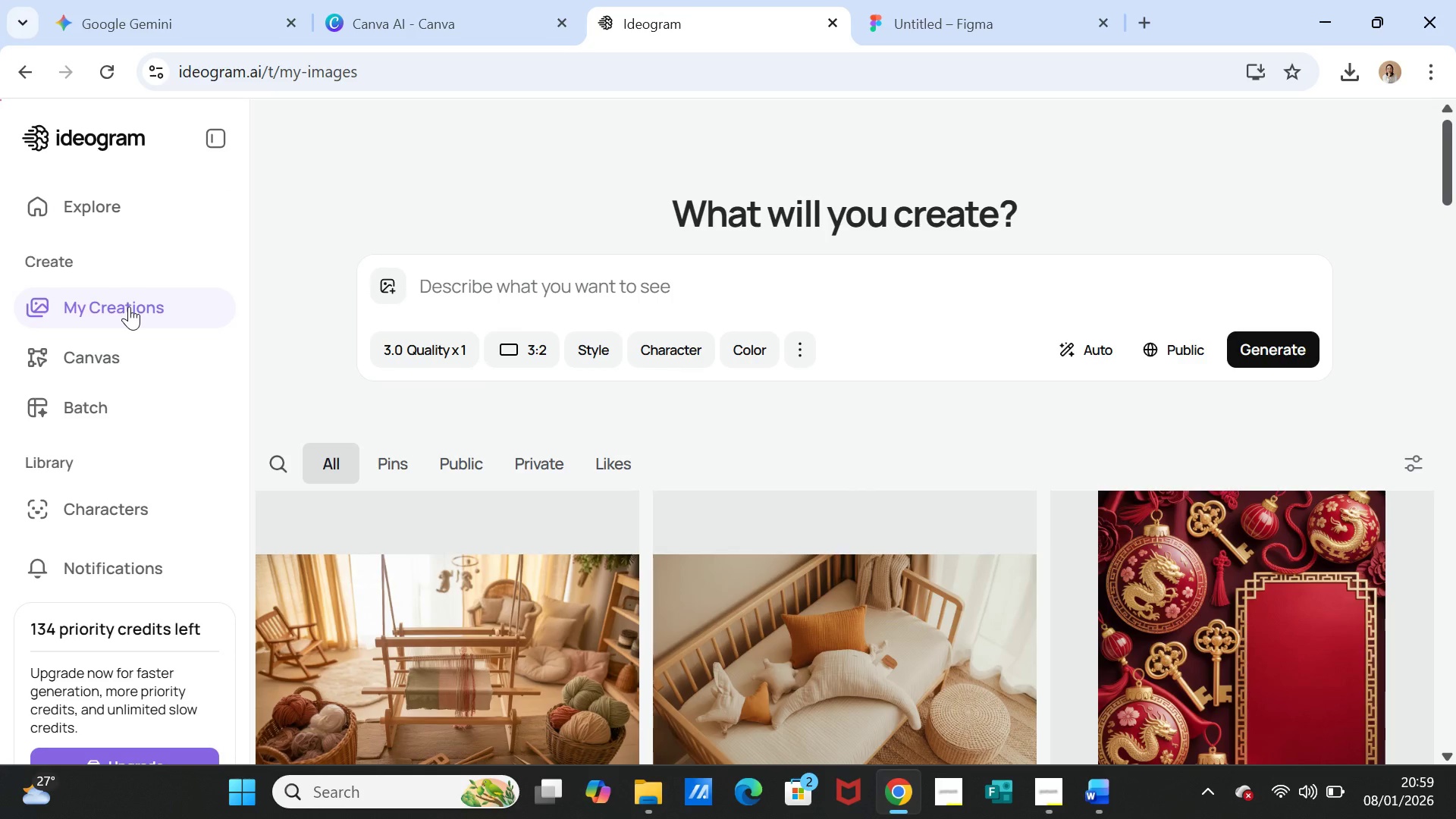 
wait(96.3)
 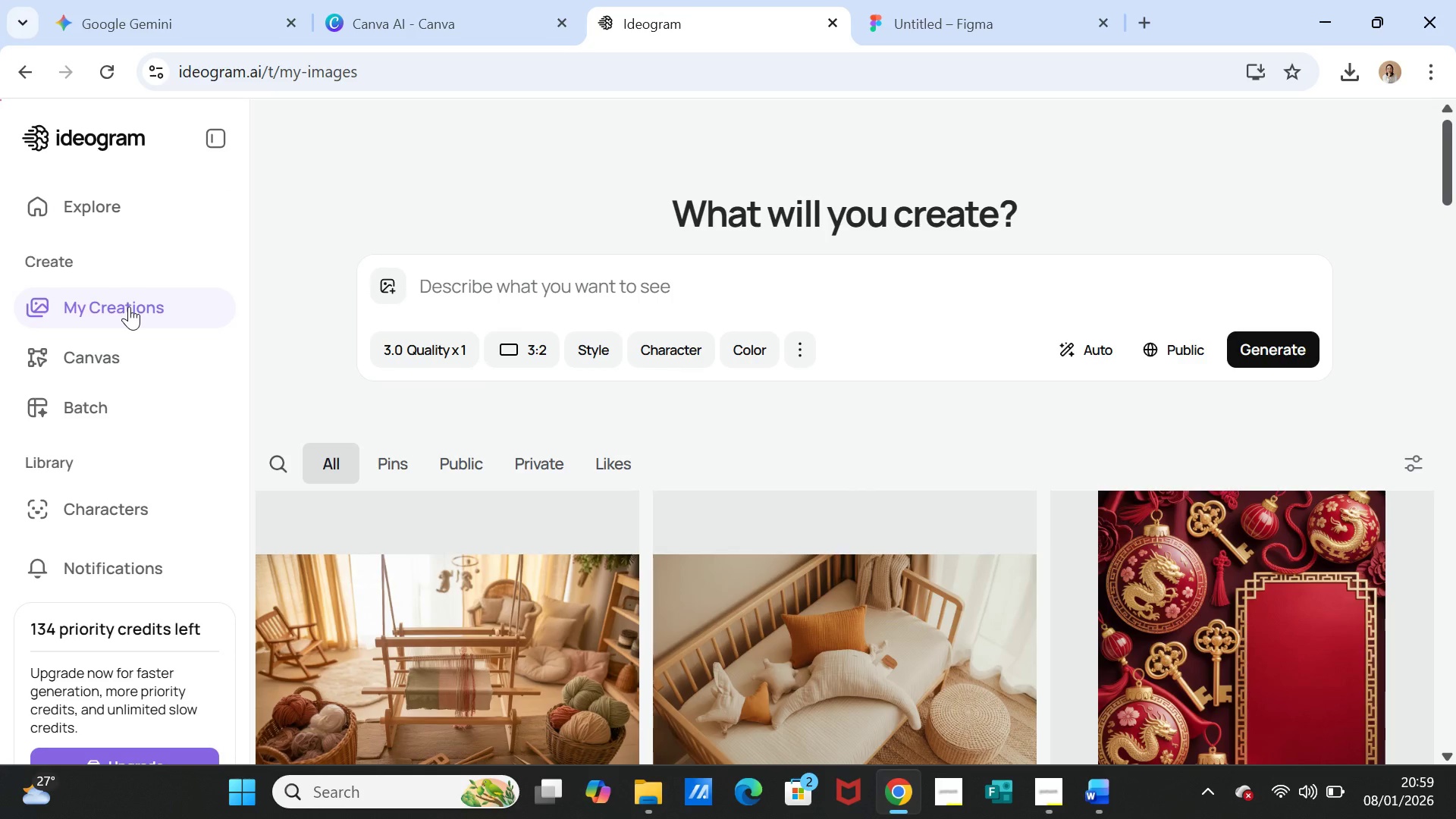 
scroll: coordinate [447, 572], scroll_direction: down, amount: 2.0
 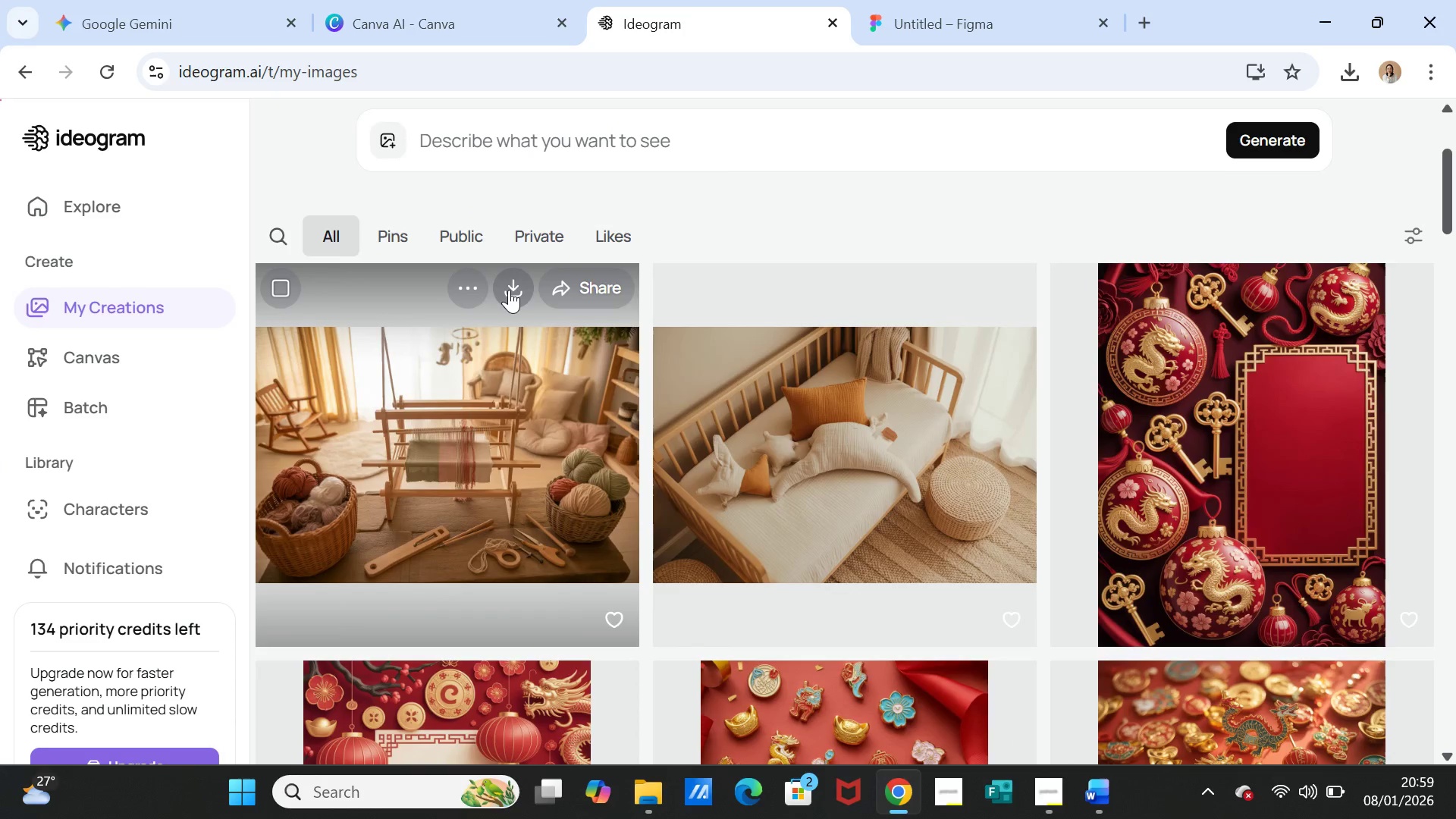 
left_click([509, 290])
 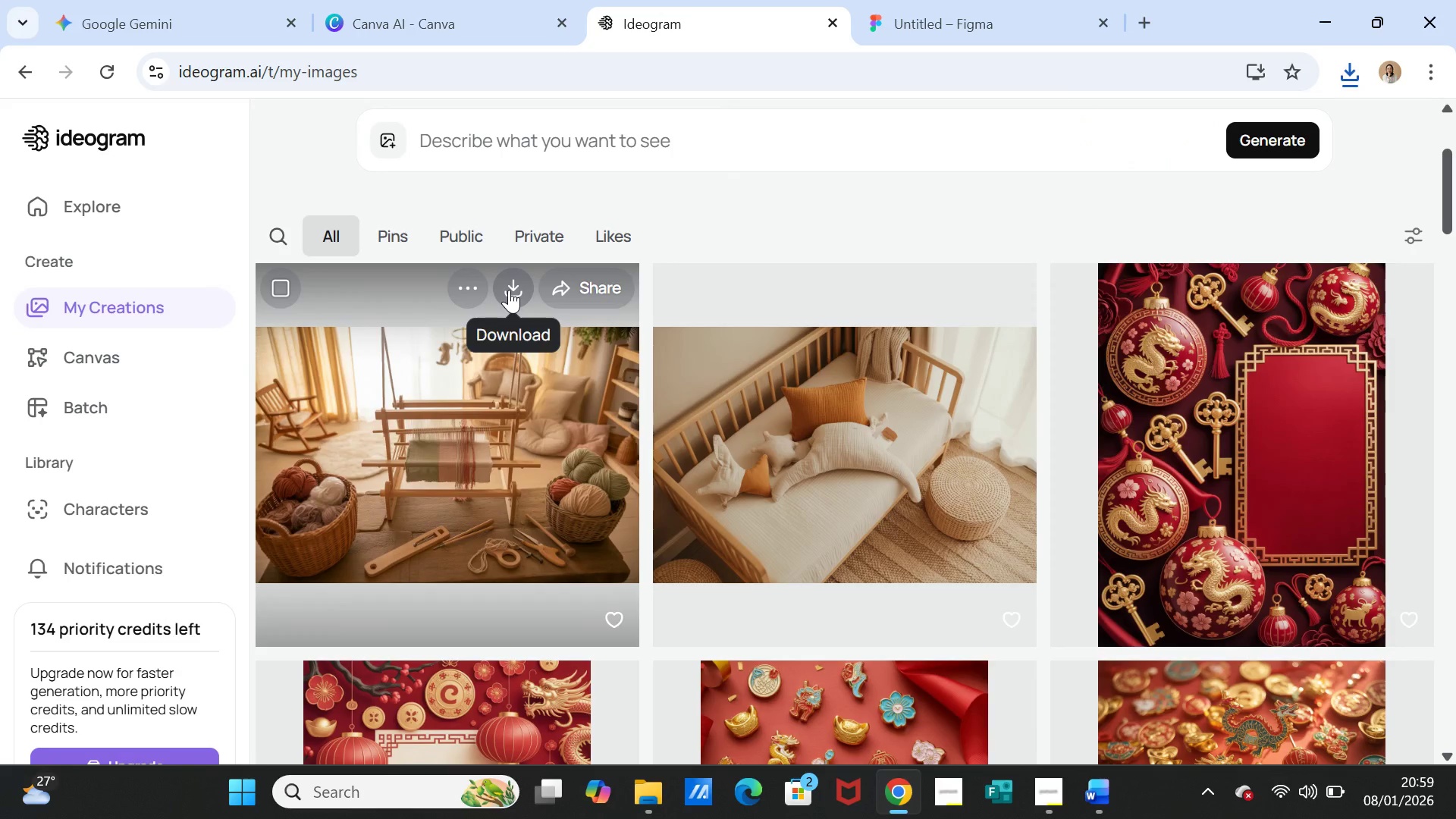 
wait(18.8)
 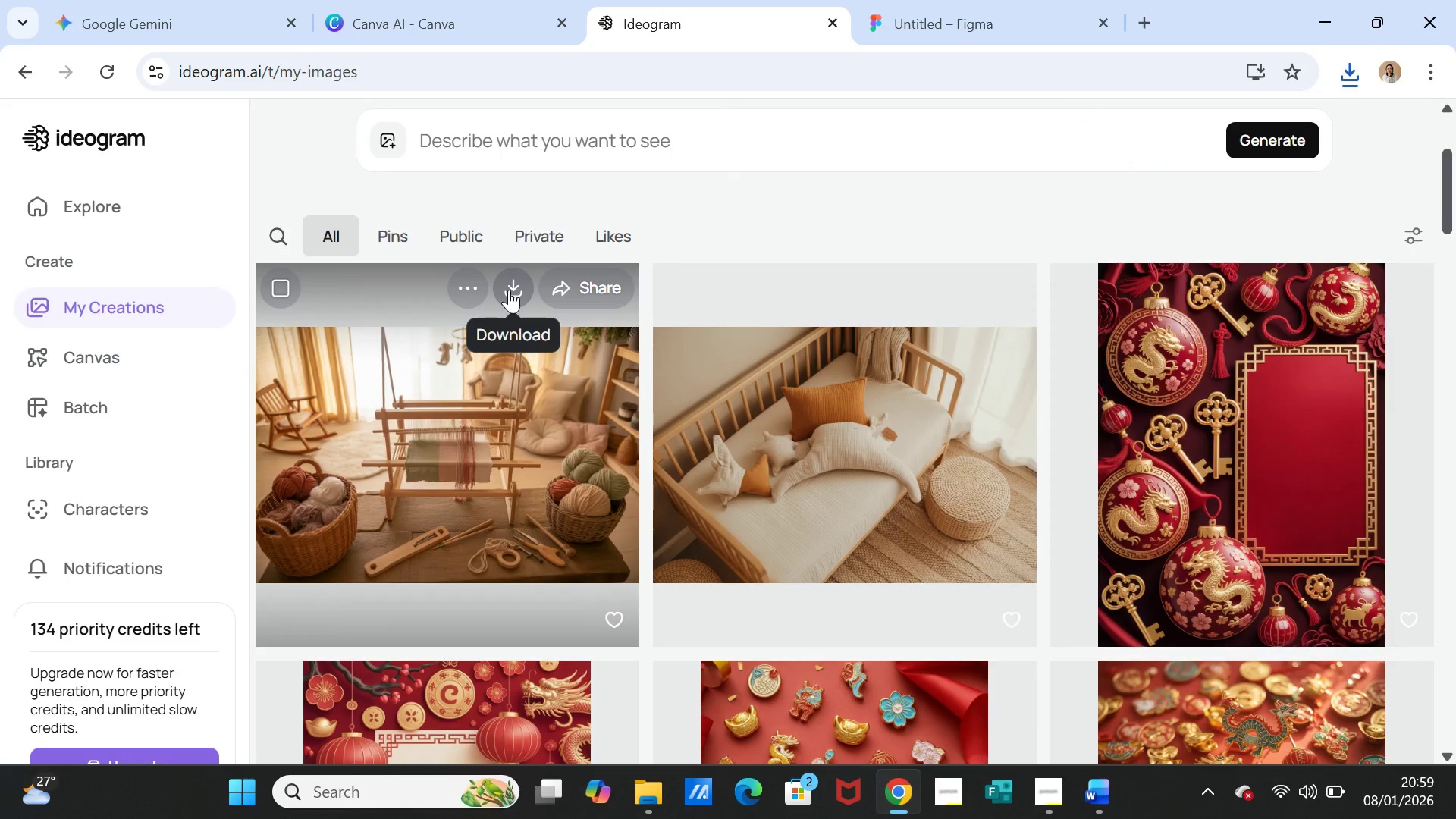 
left_click([943, 24])
 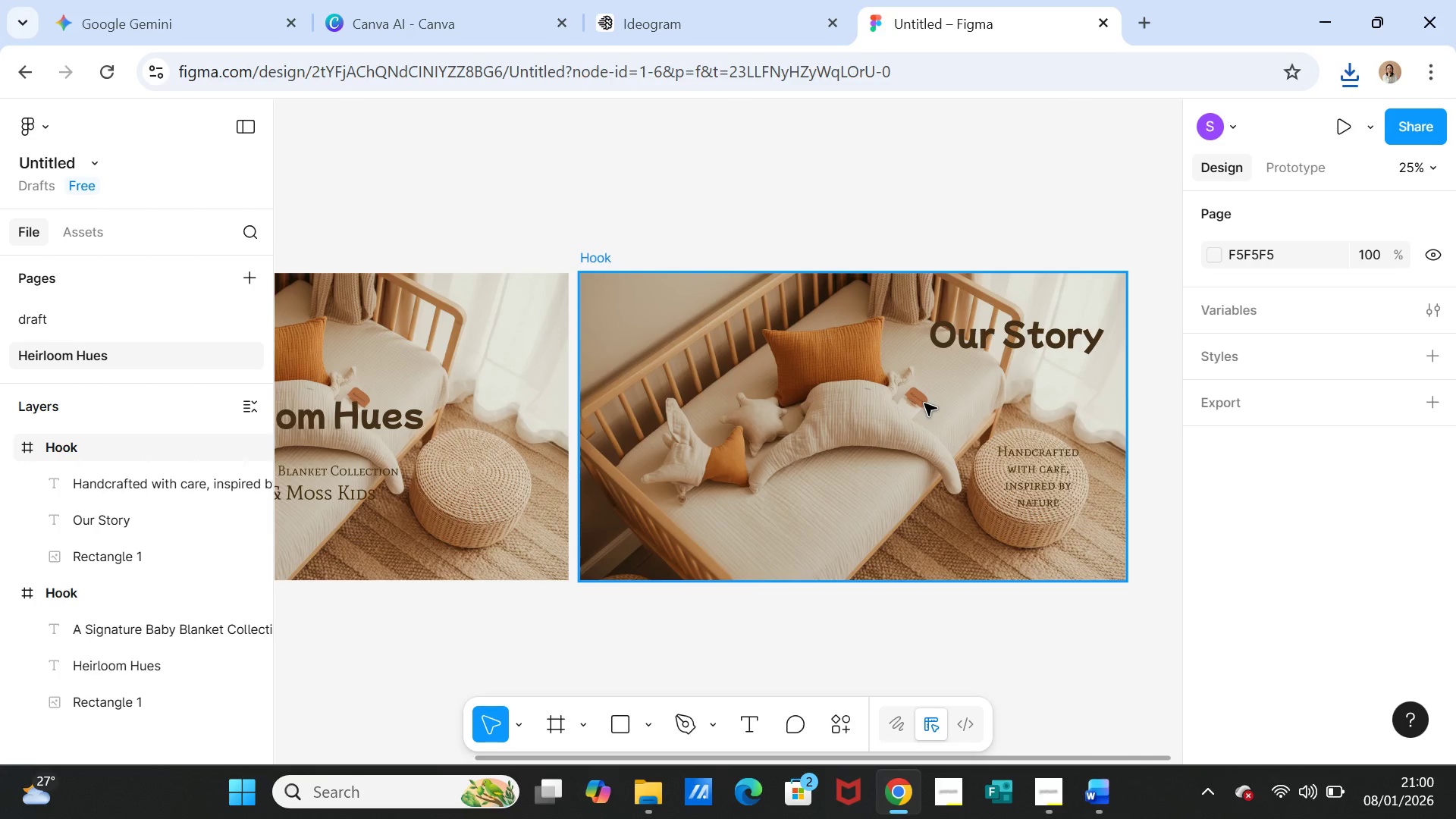 
left_click([929, 401])
 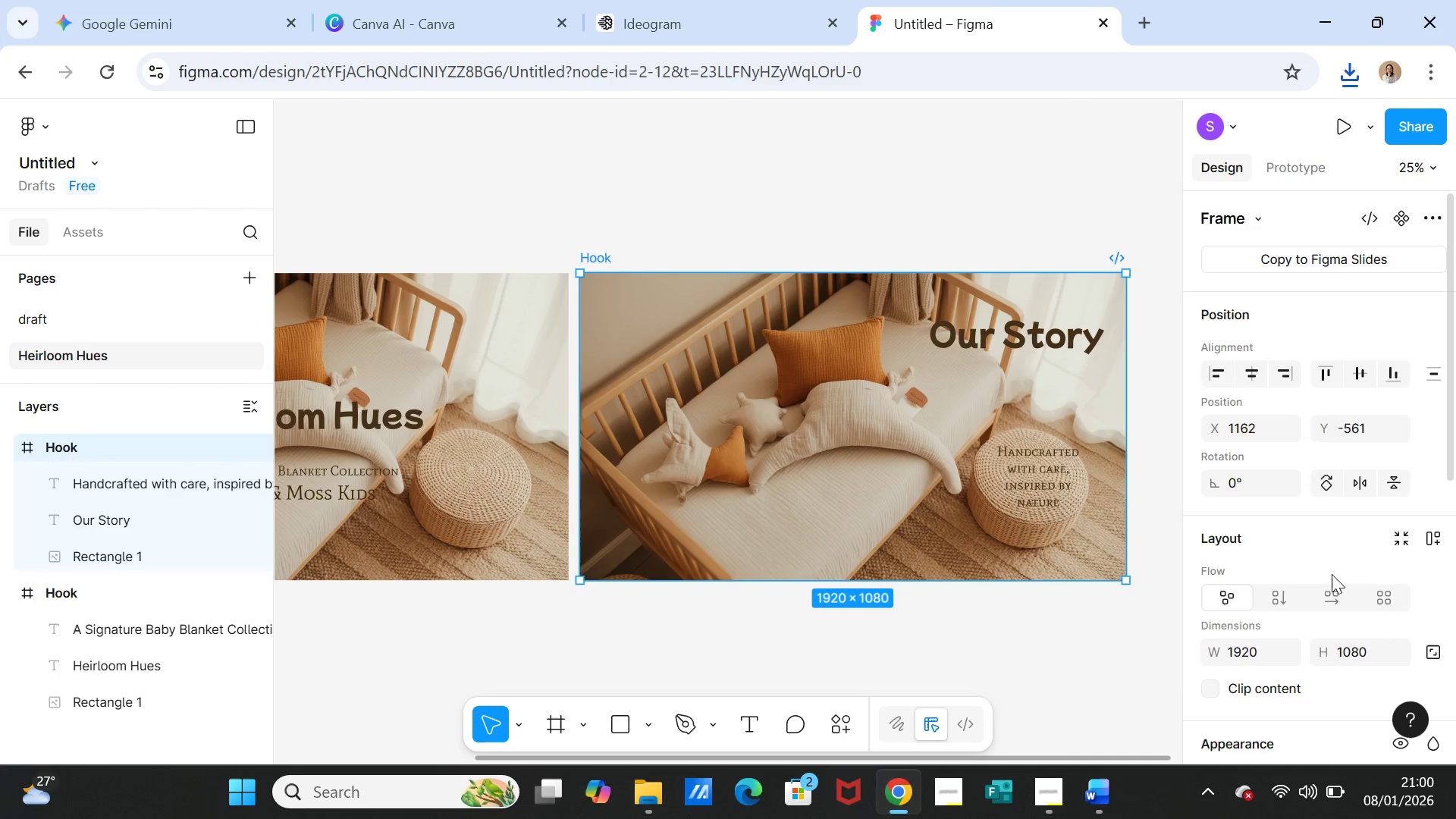 
scroll: coordinate [1316, 582], scroll_direction: down, amount: 4.0
 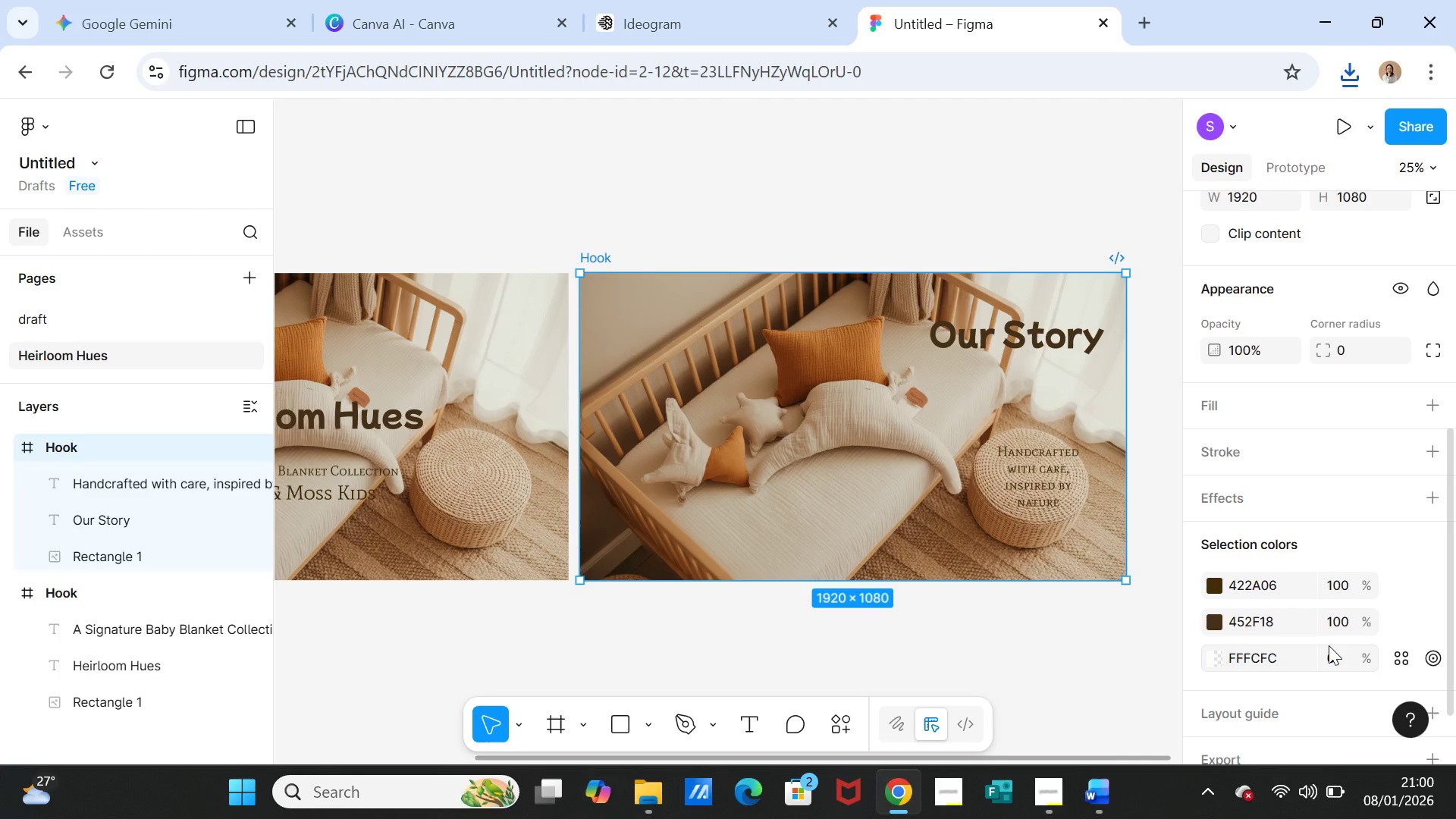 
scroll: coordinate [1324, 621], scroll_direction: none, amount: 0.0
 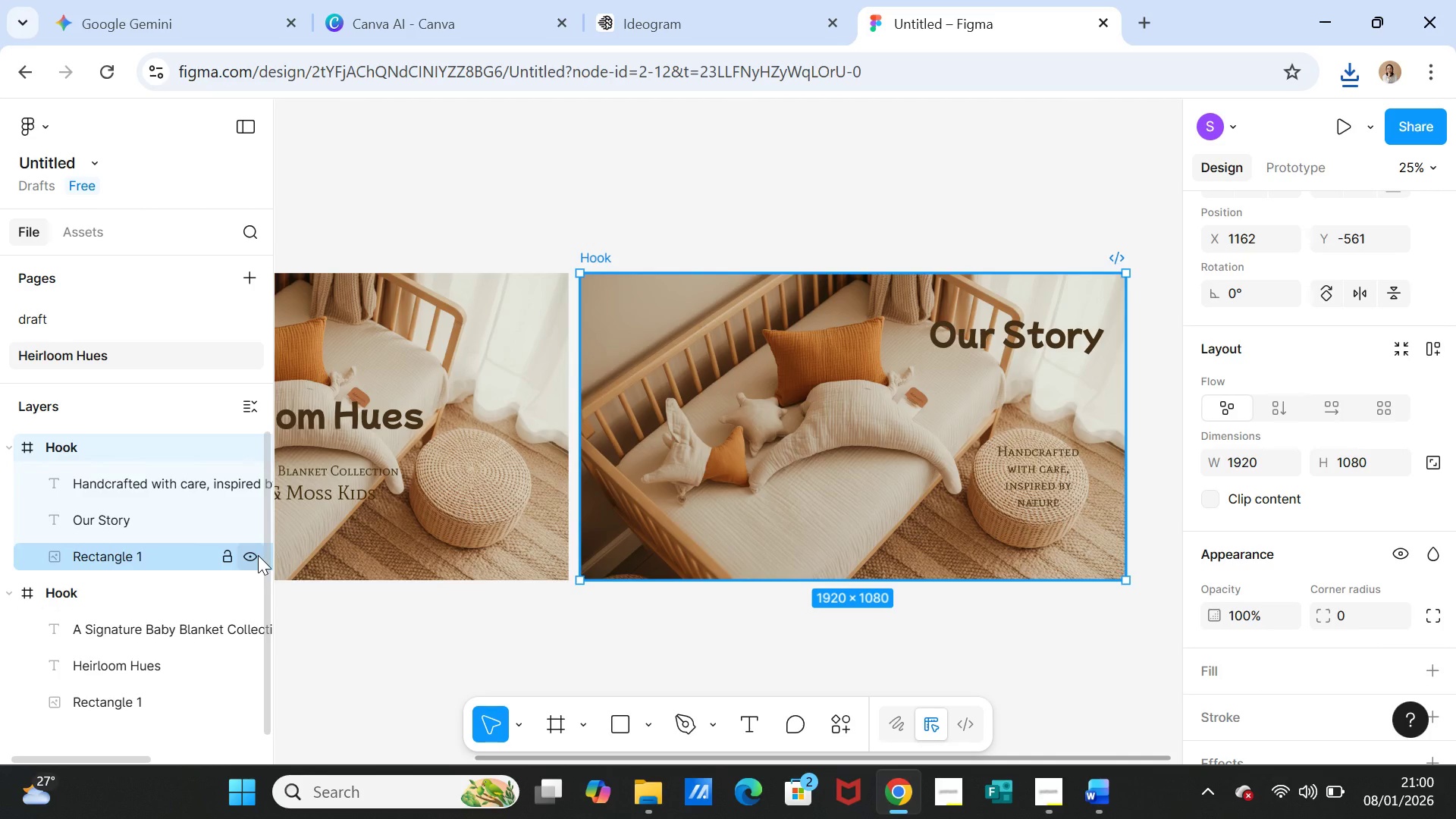 
left_click([143, 548])
 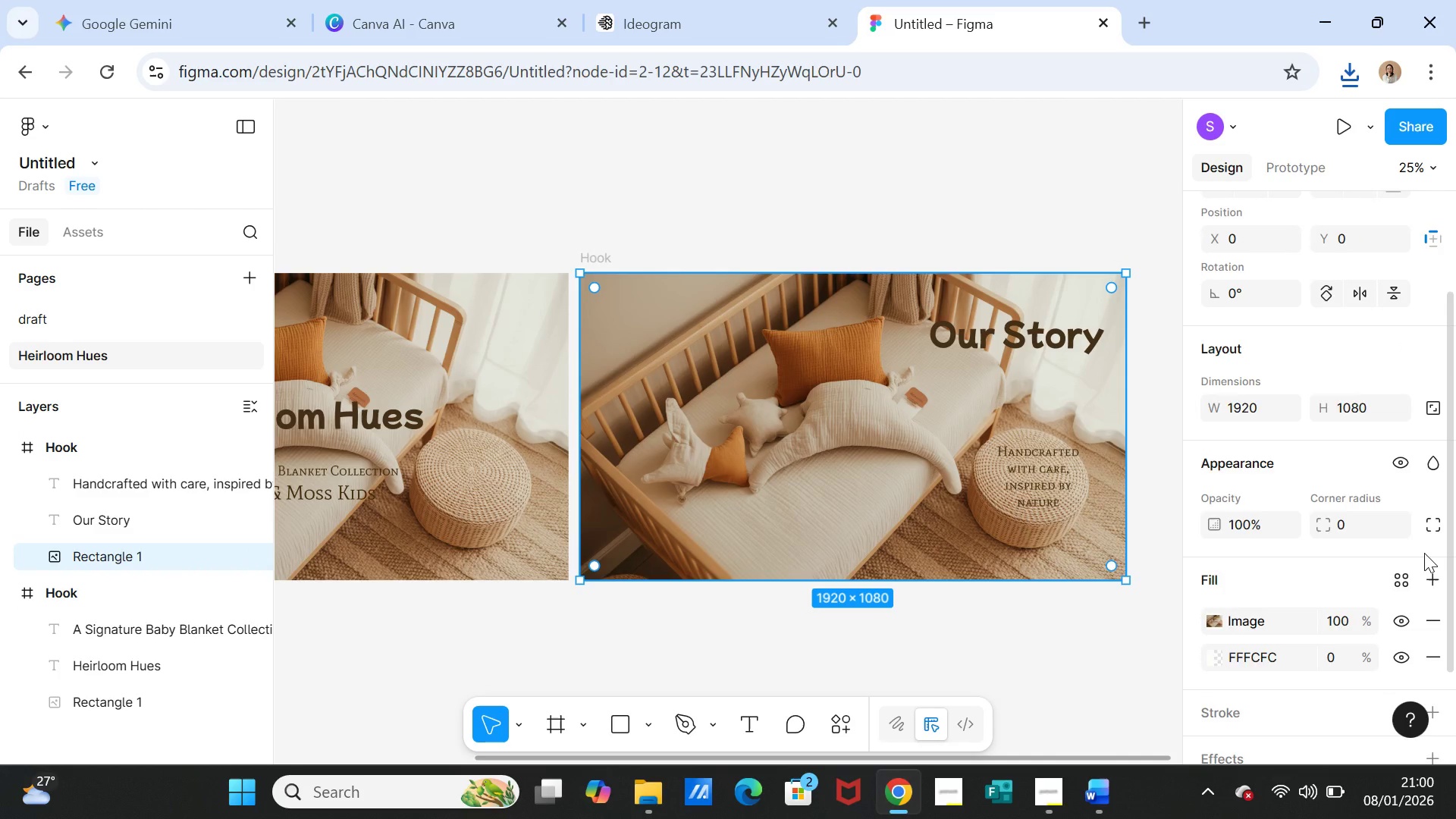 
scroll: coordinate [1420, 559], scroll_direction: down, amount: 2.0
 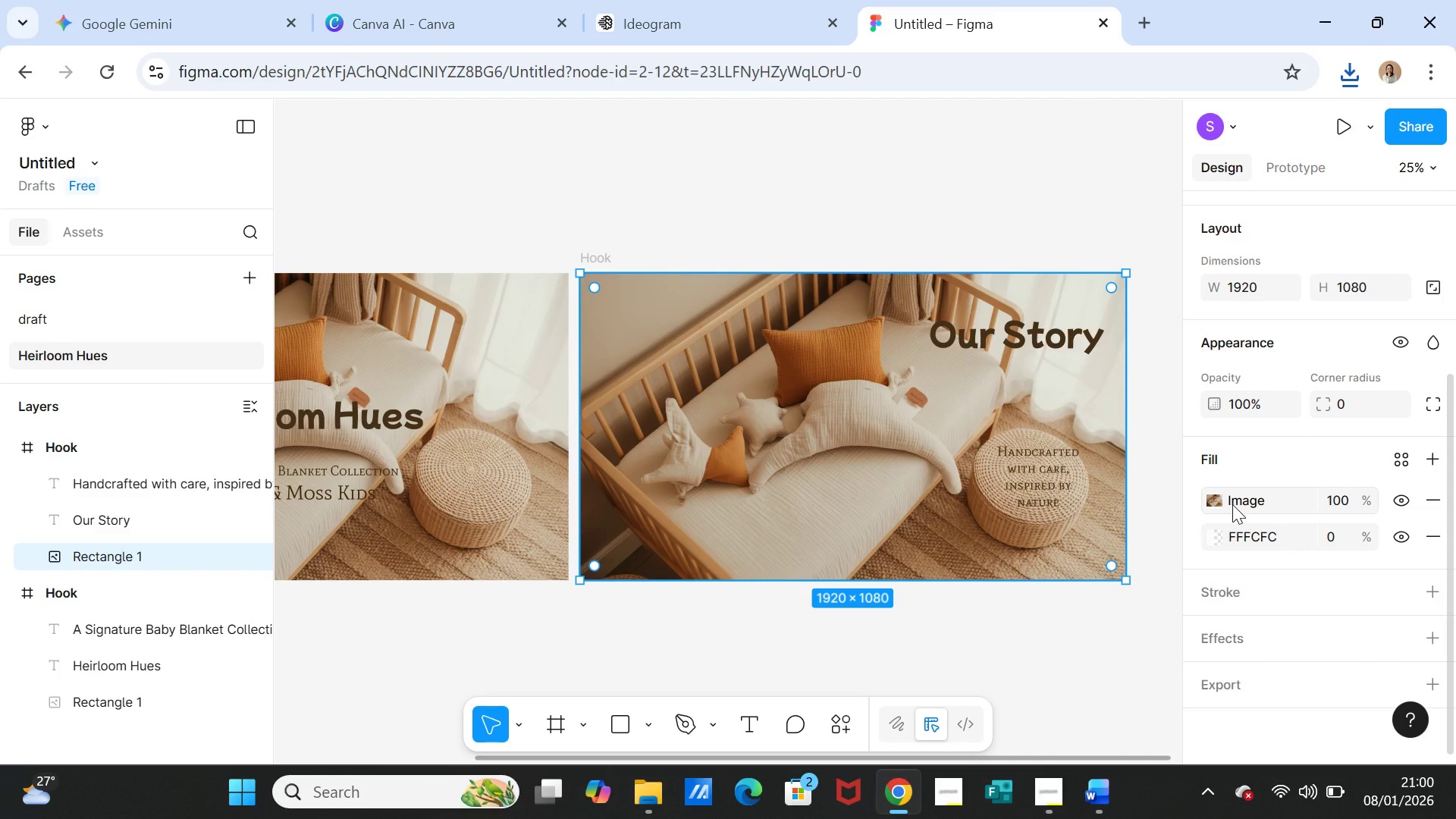 
left_click([1231, 505])
 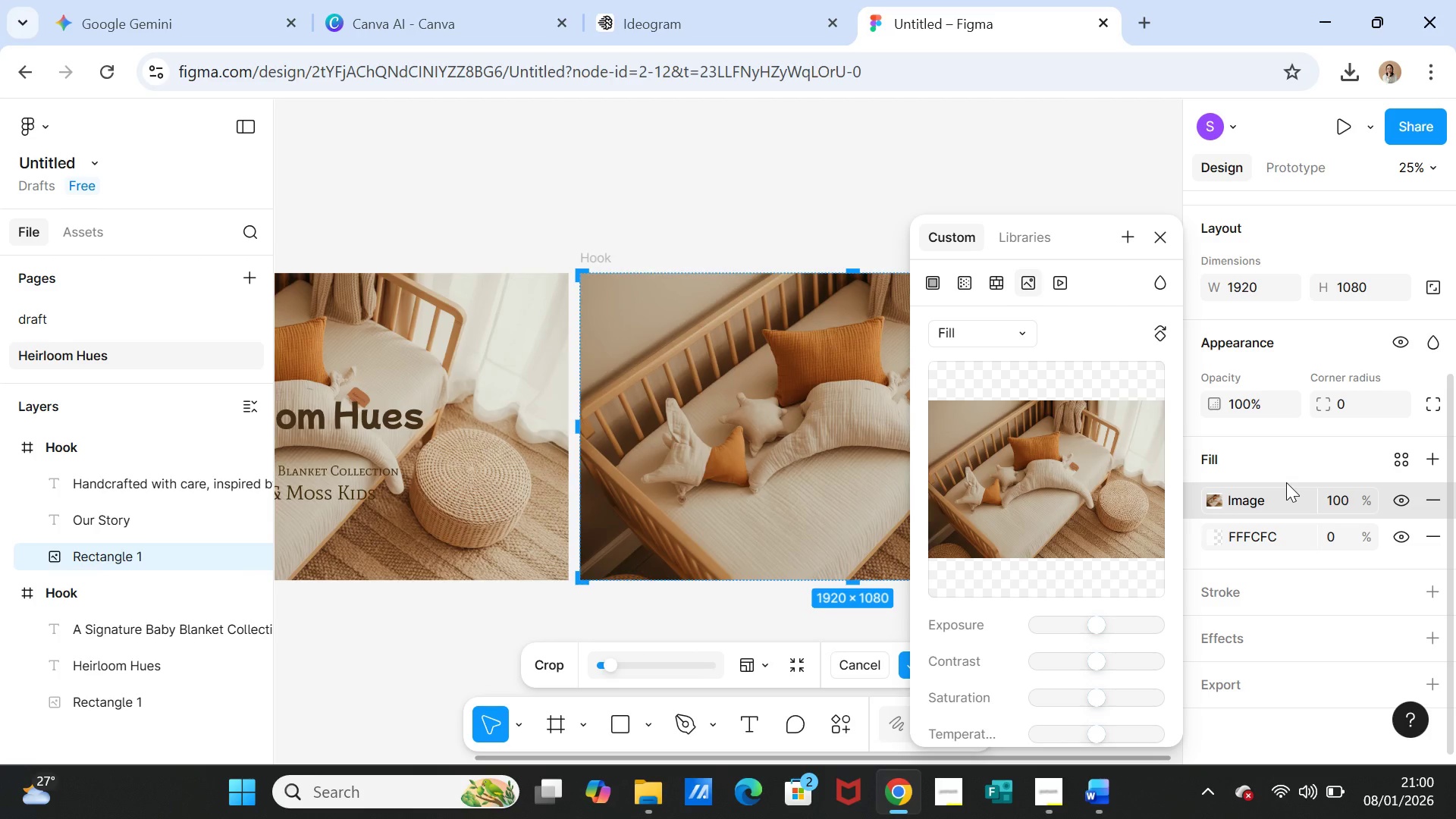 
wait(47.31)
 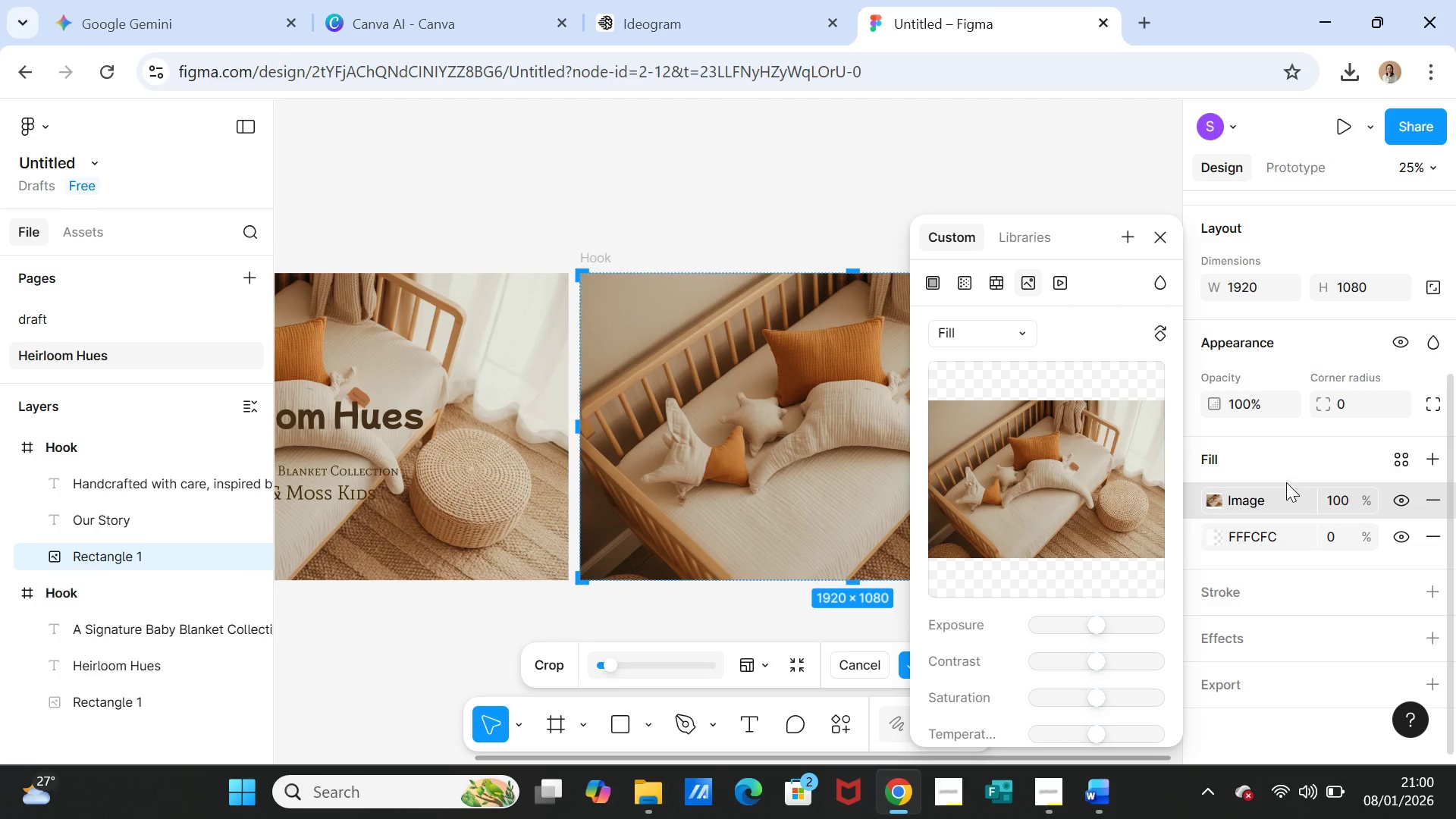 
left_click([1031, 280])
 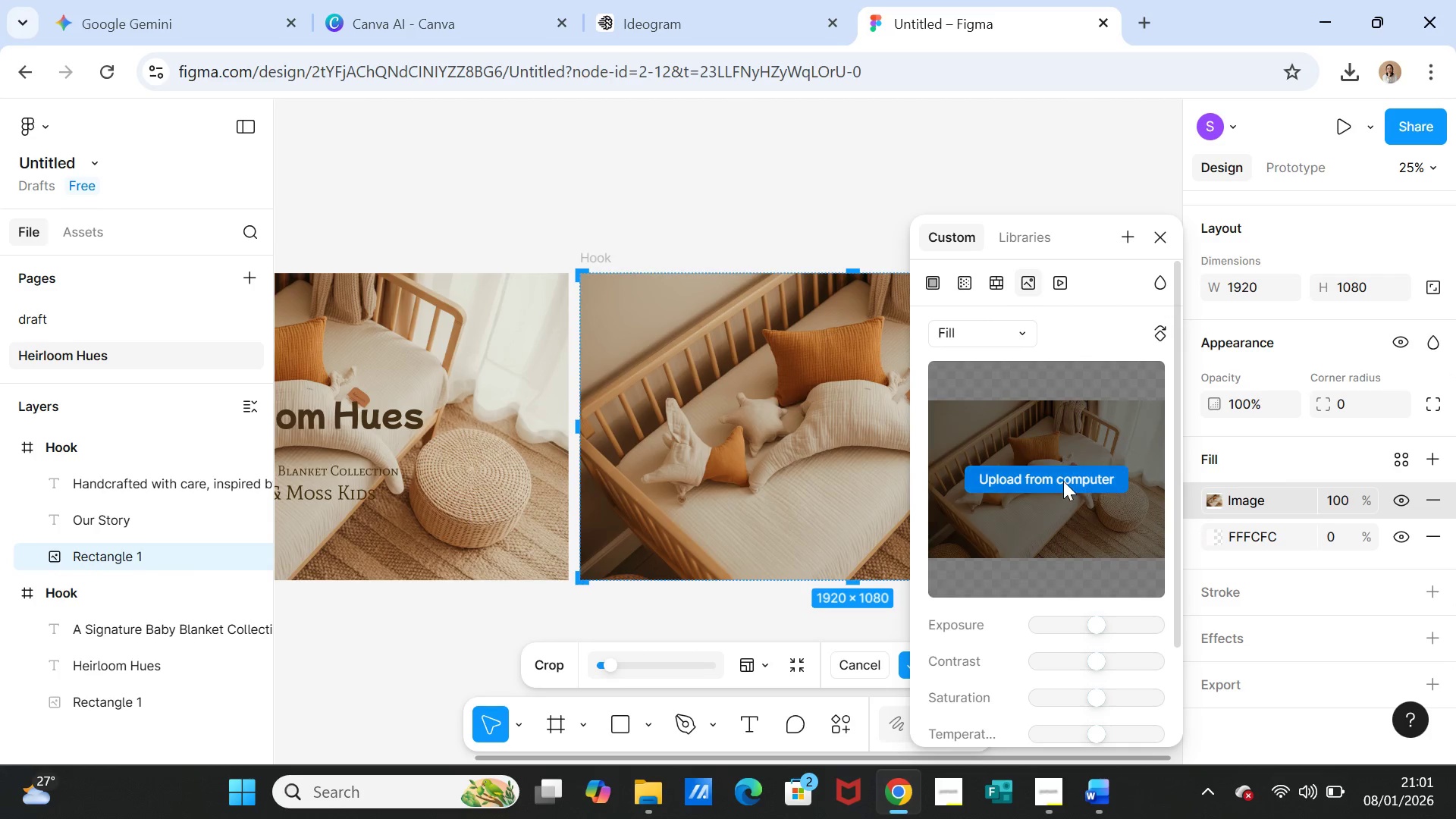 
left_click([1063, 481])
 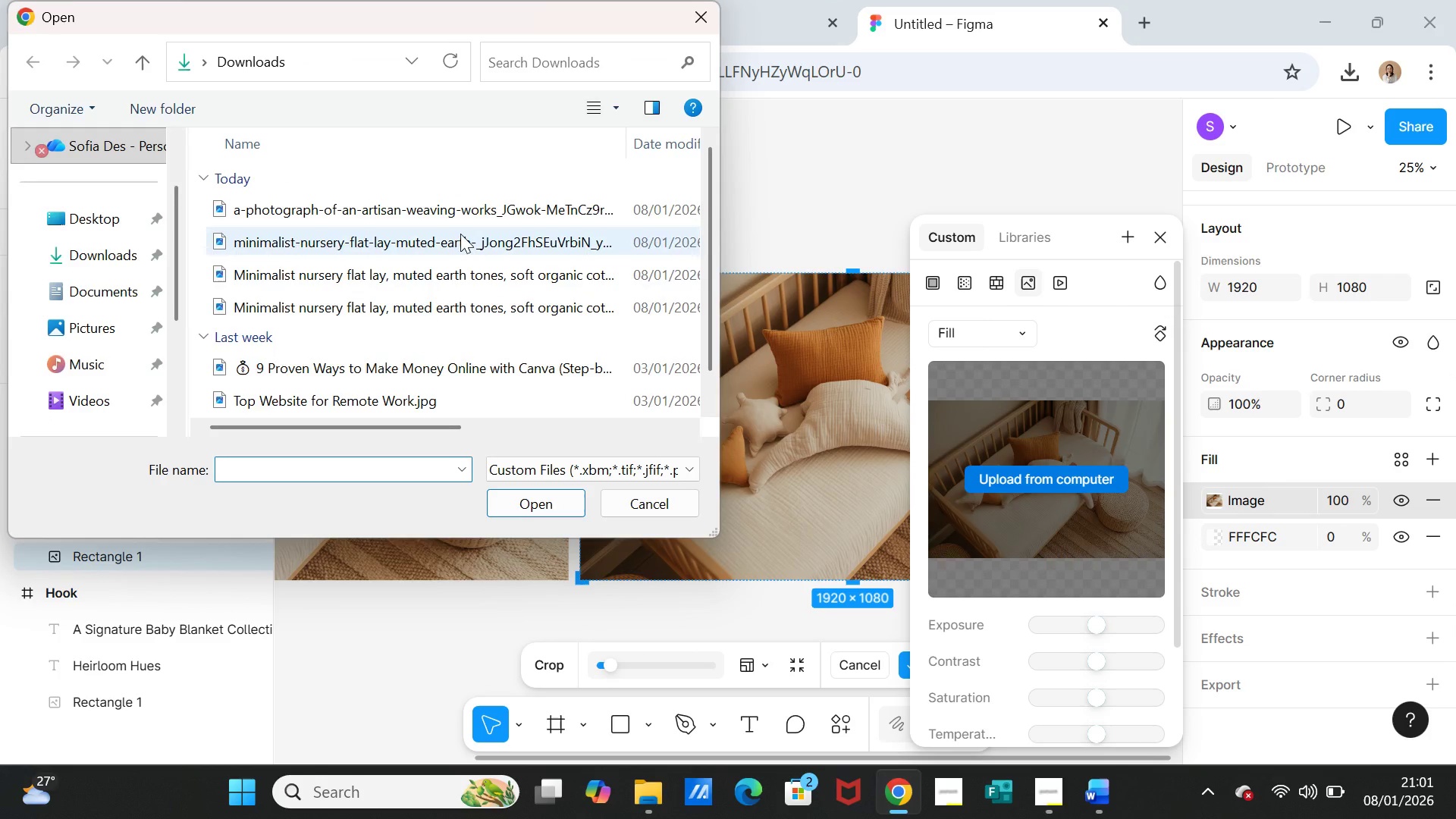 
left_click([467, 209])
 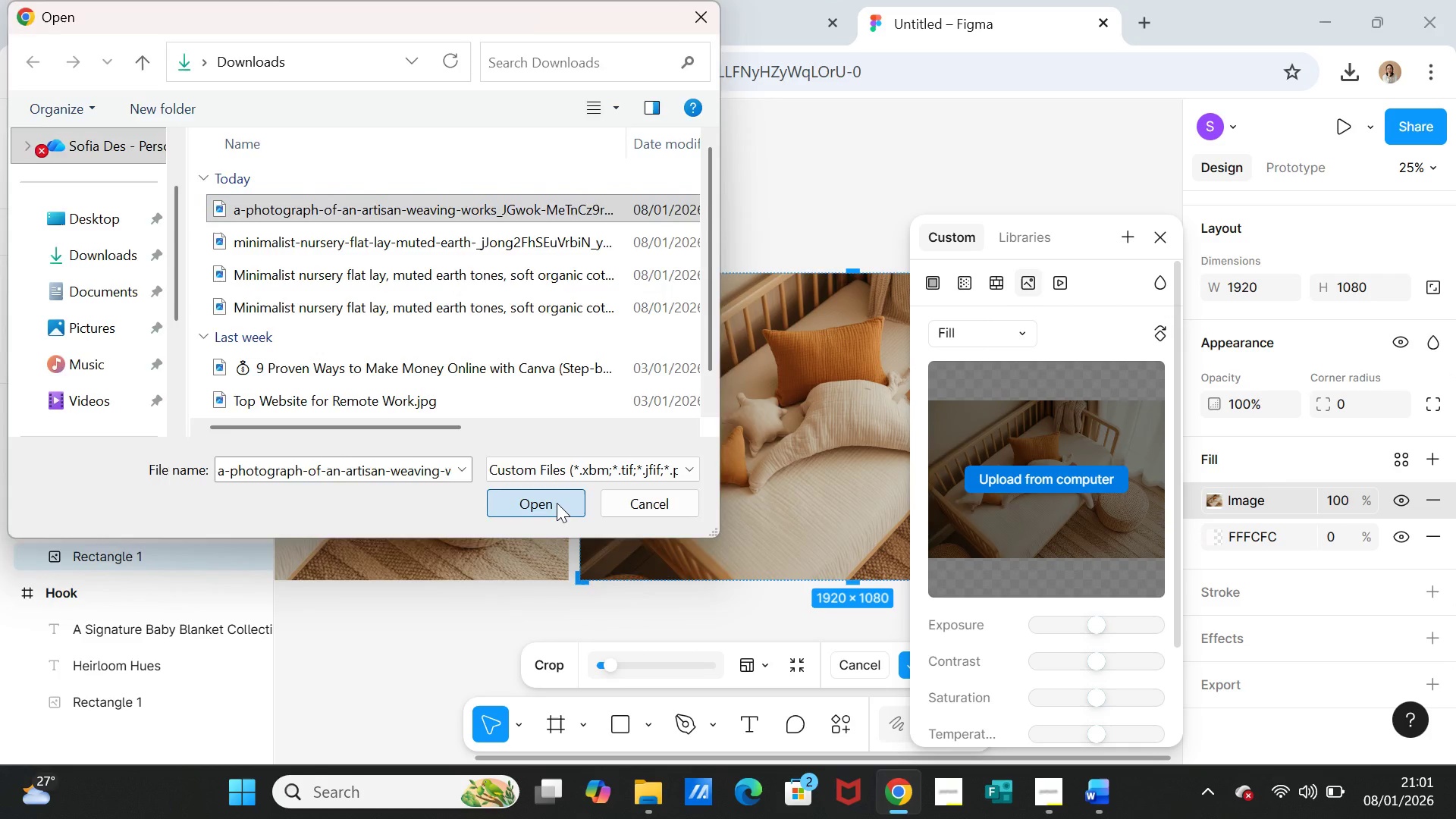 
left_click([557, 503])
 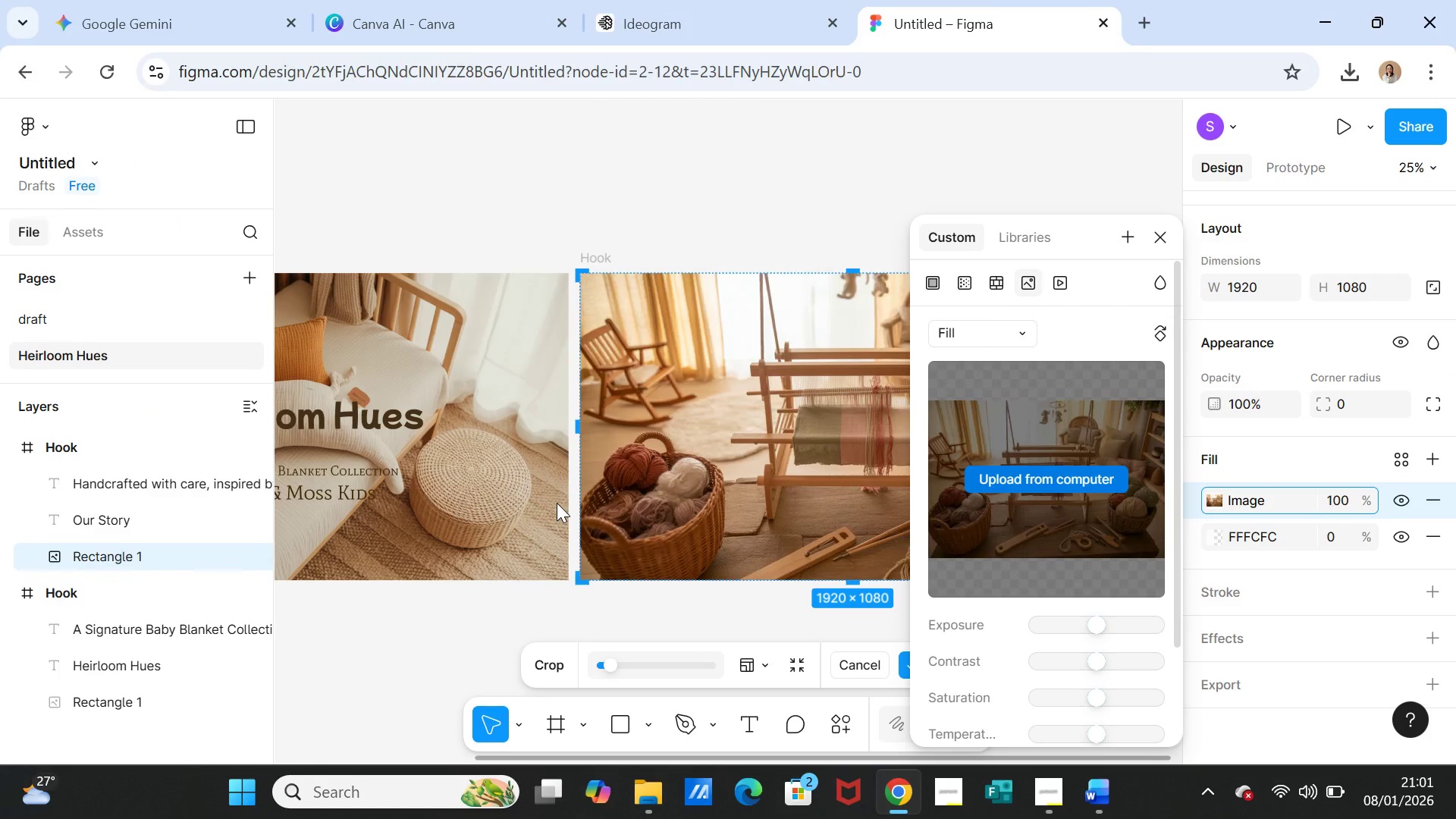 
wait(7.61)
 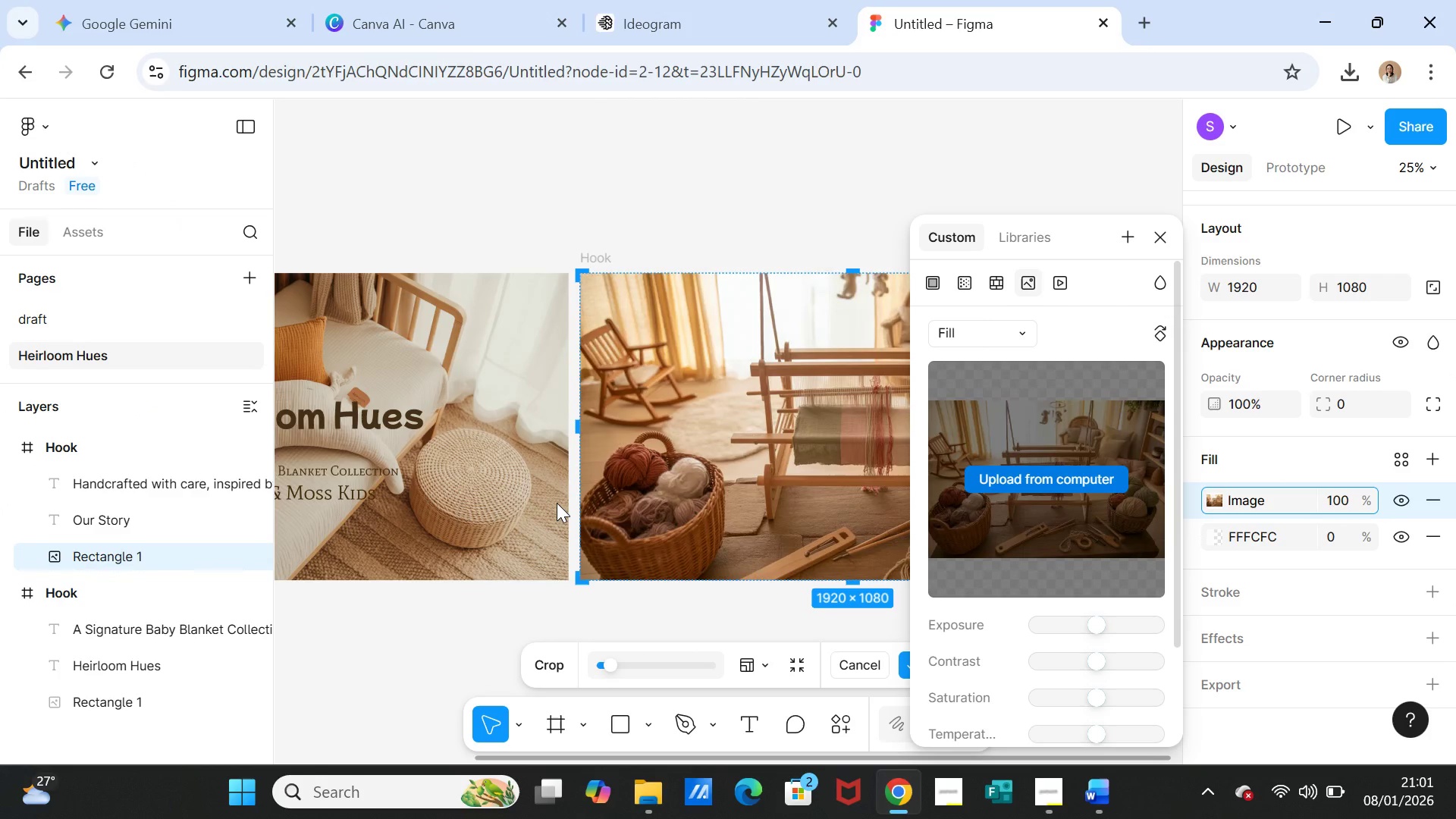 
left_click([1156, 238])
 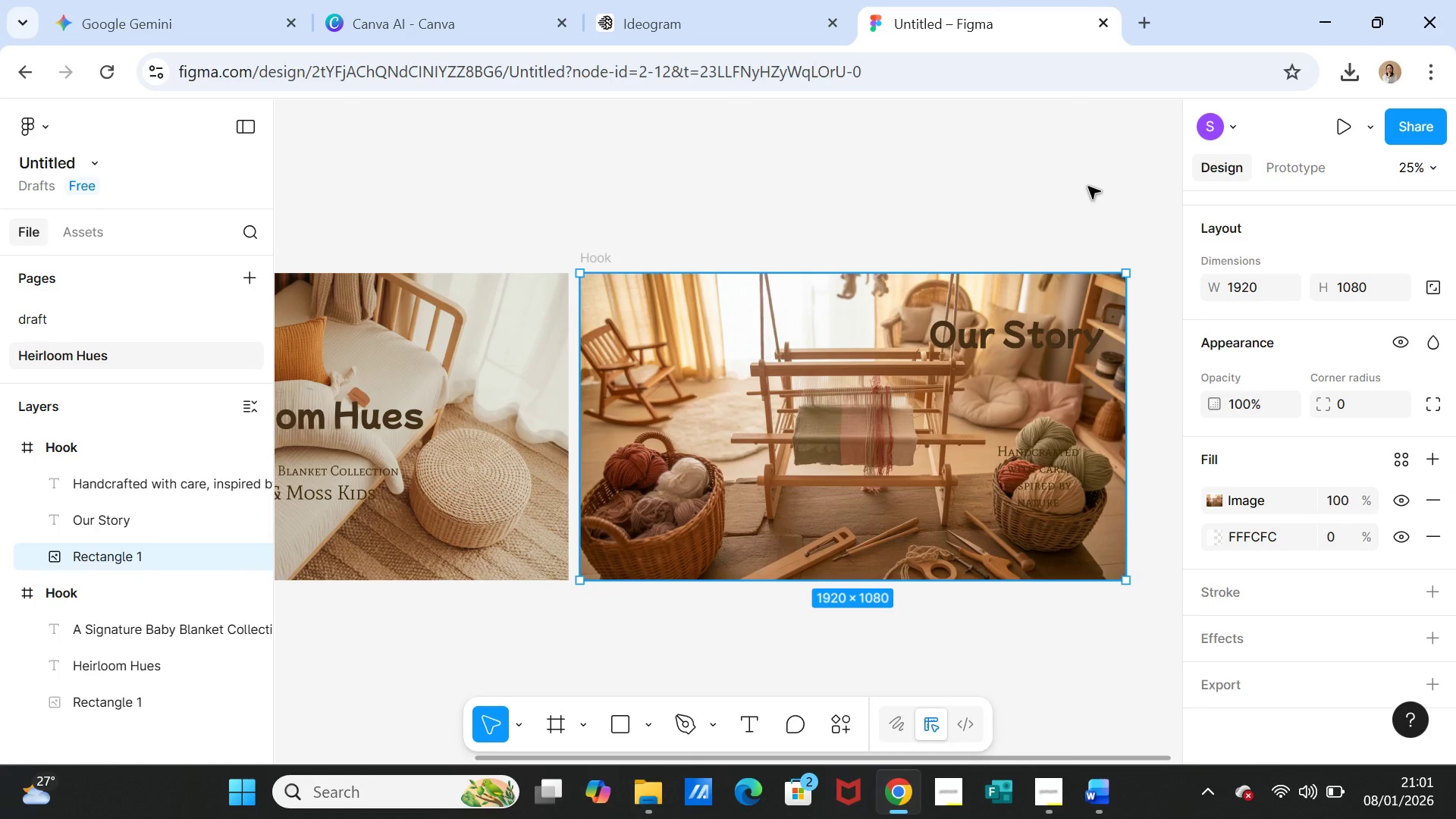 
left_click([1084, 187])
 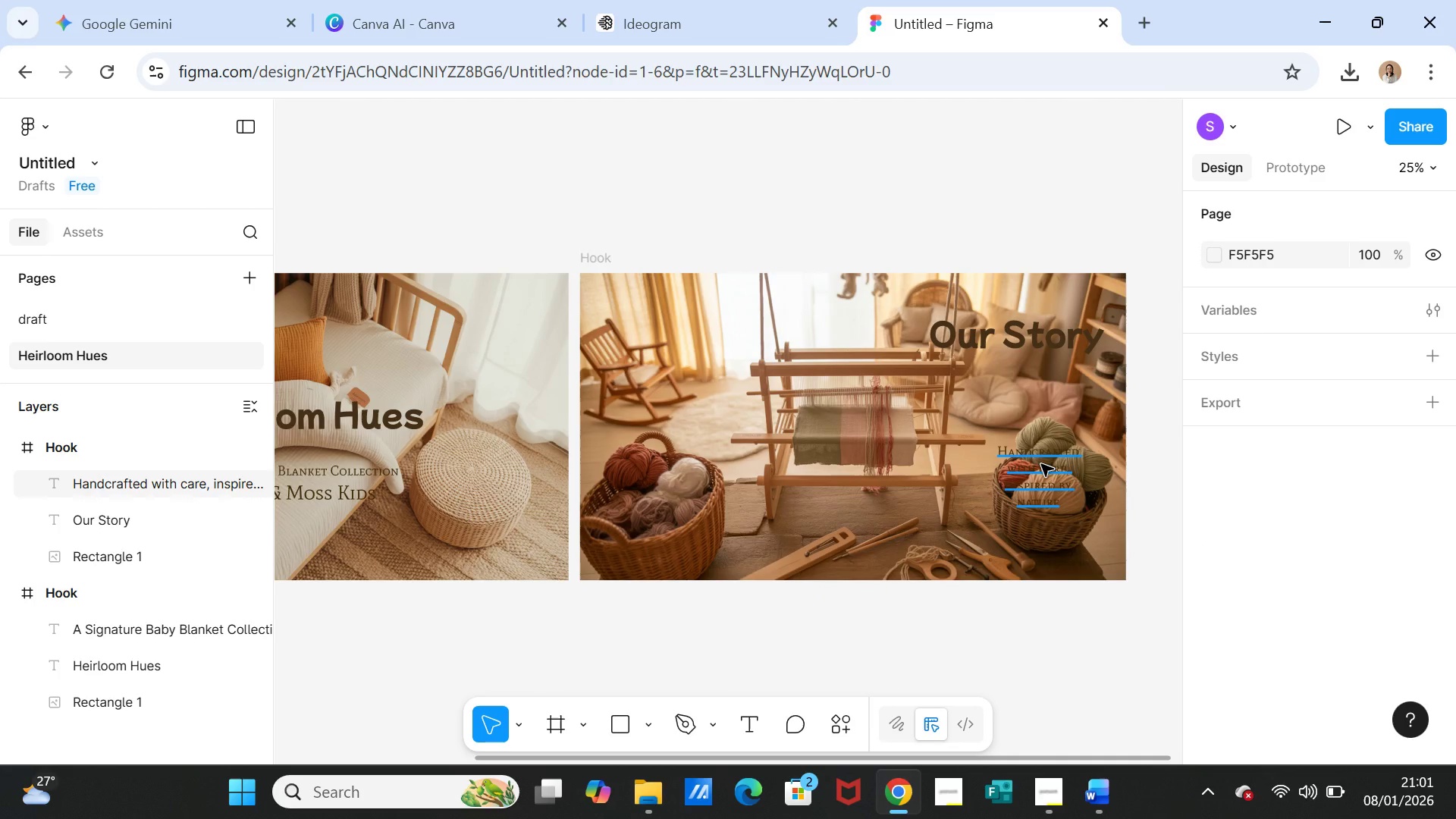 
left_click([1041, 464])
 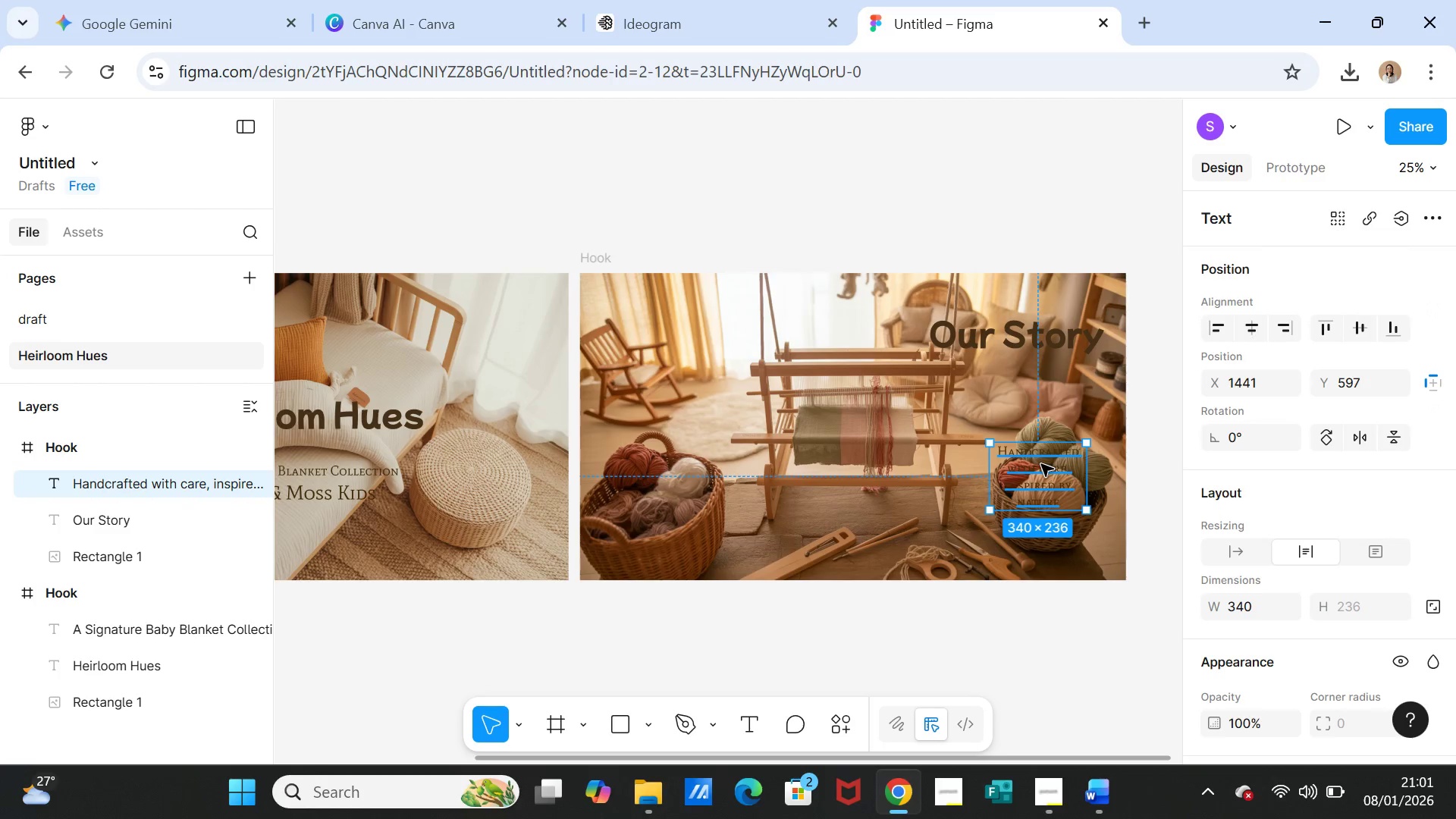 
left_click_drag(start_coordinate=[1041, 464], to_coordinate=[1017, 384])
 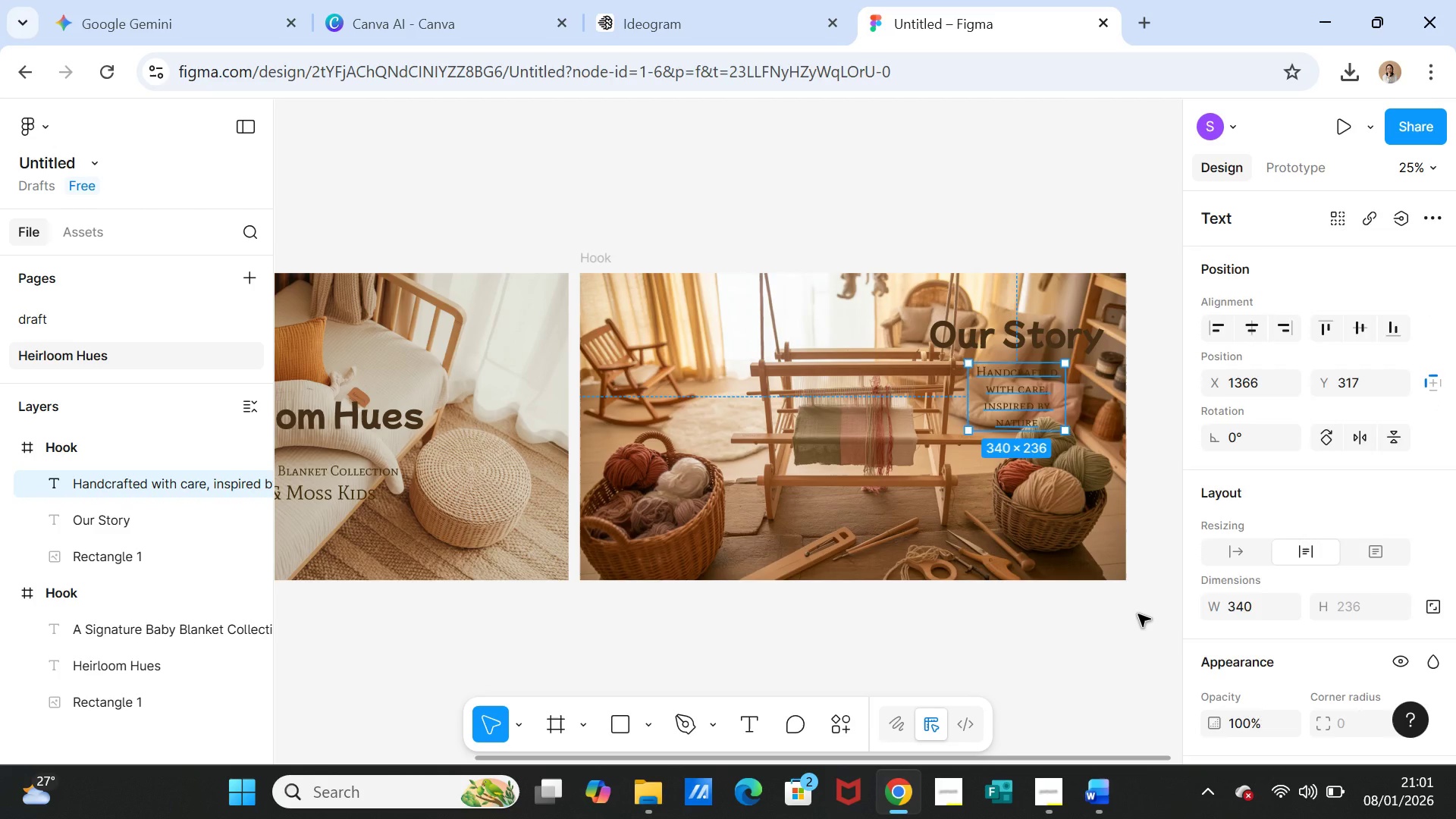 
left_click([1138, 614])
 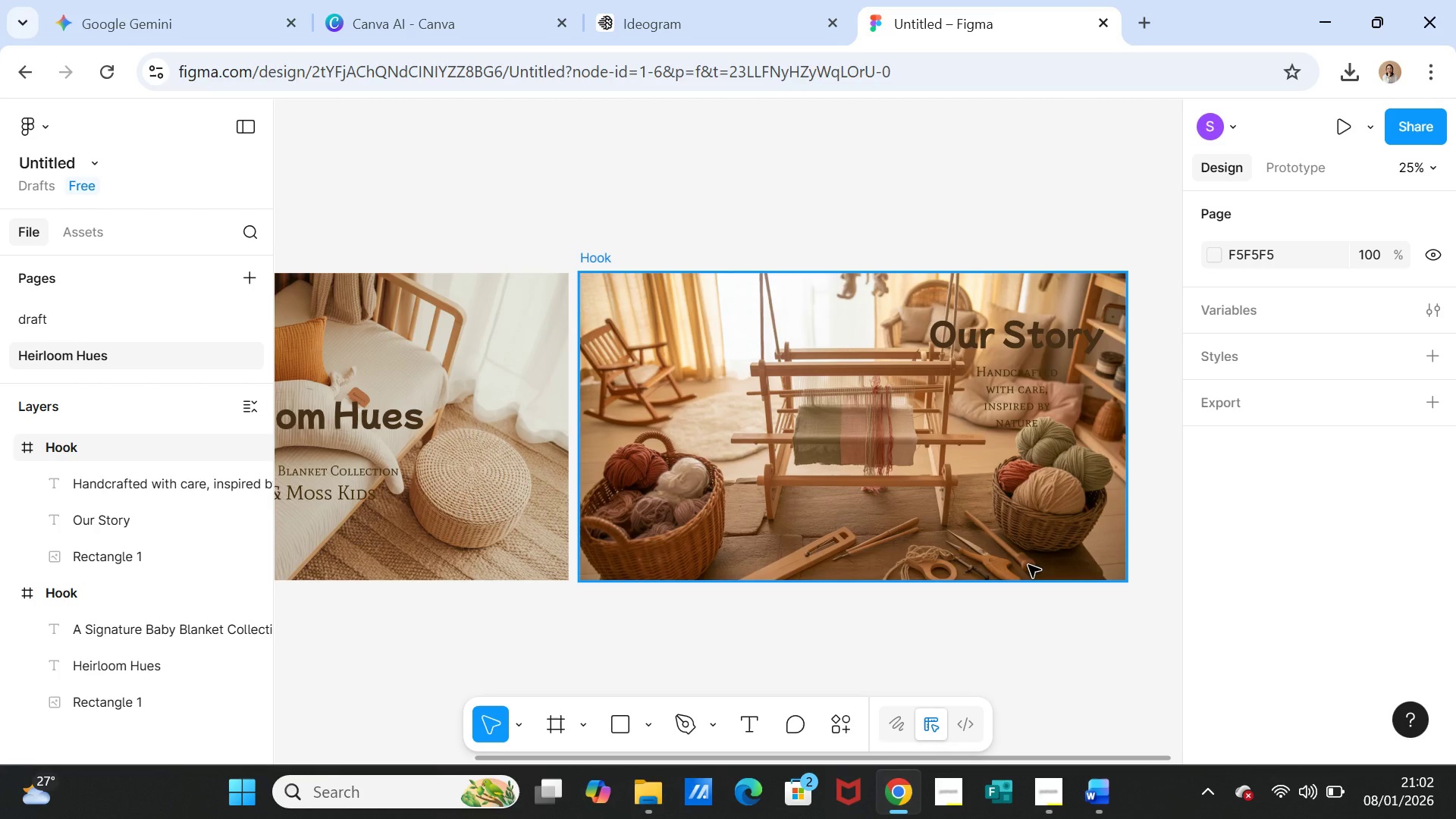 
wait(47.8)
 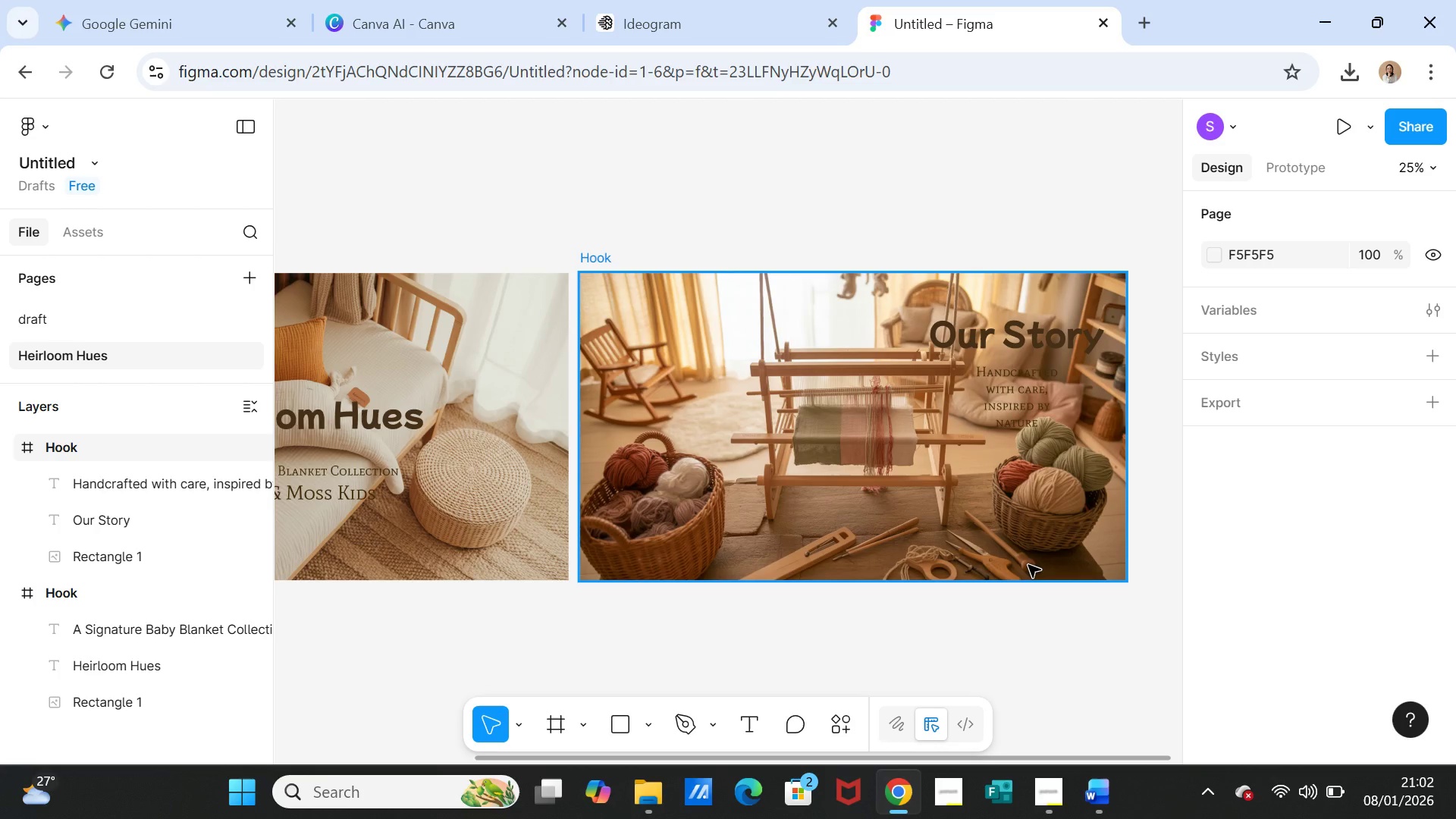 
left_click([1012, 394])
 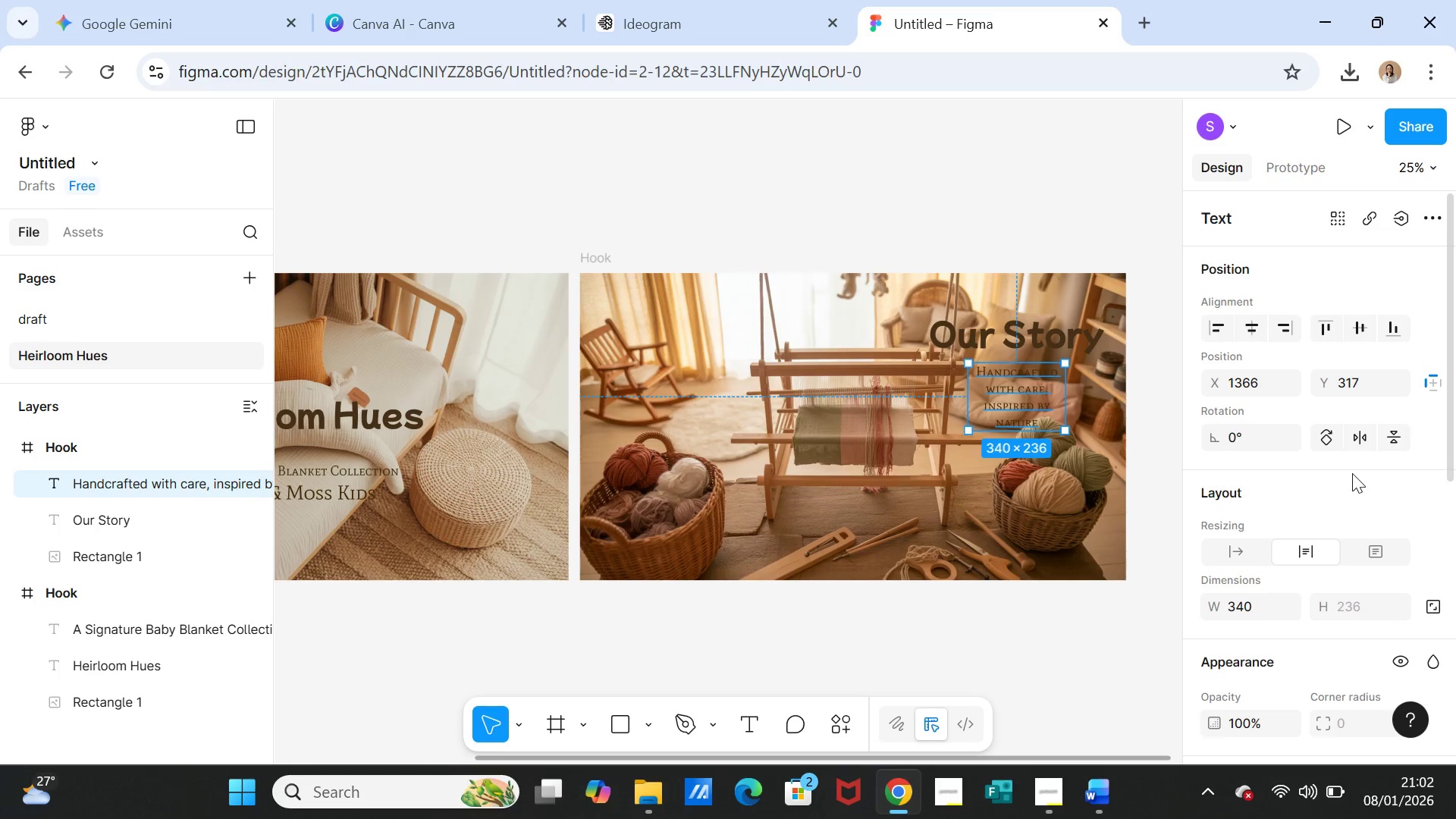 
scroll: coordinate [1364, 544], scroll_direction: down, amount: 4.0
 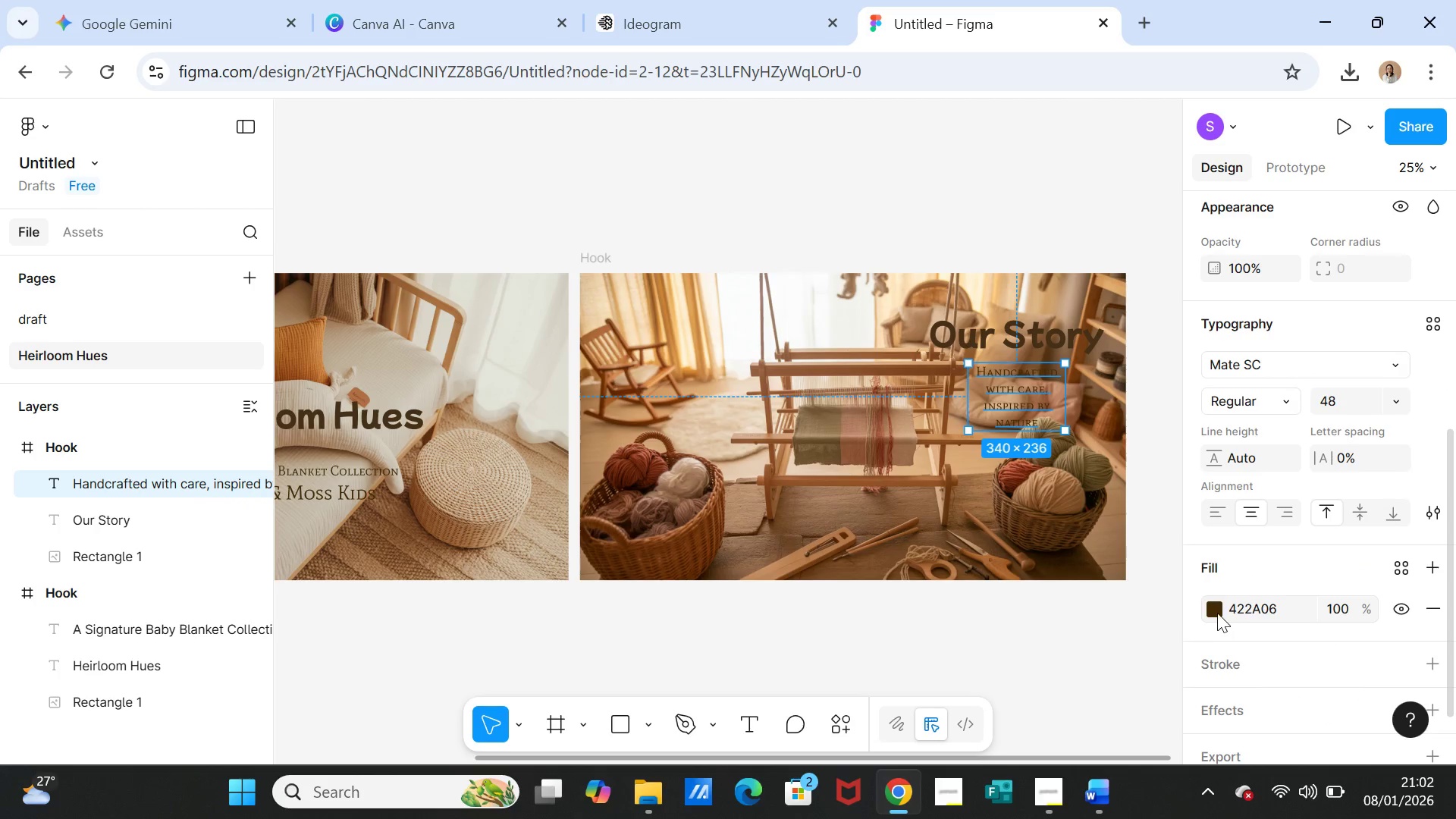 
left_click([1215, 613])
 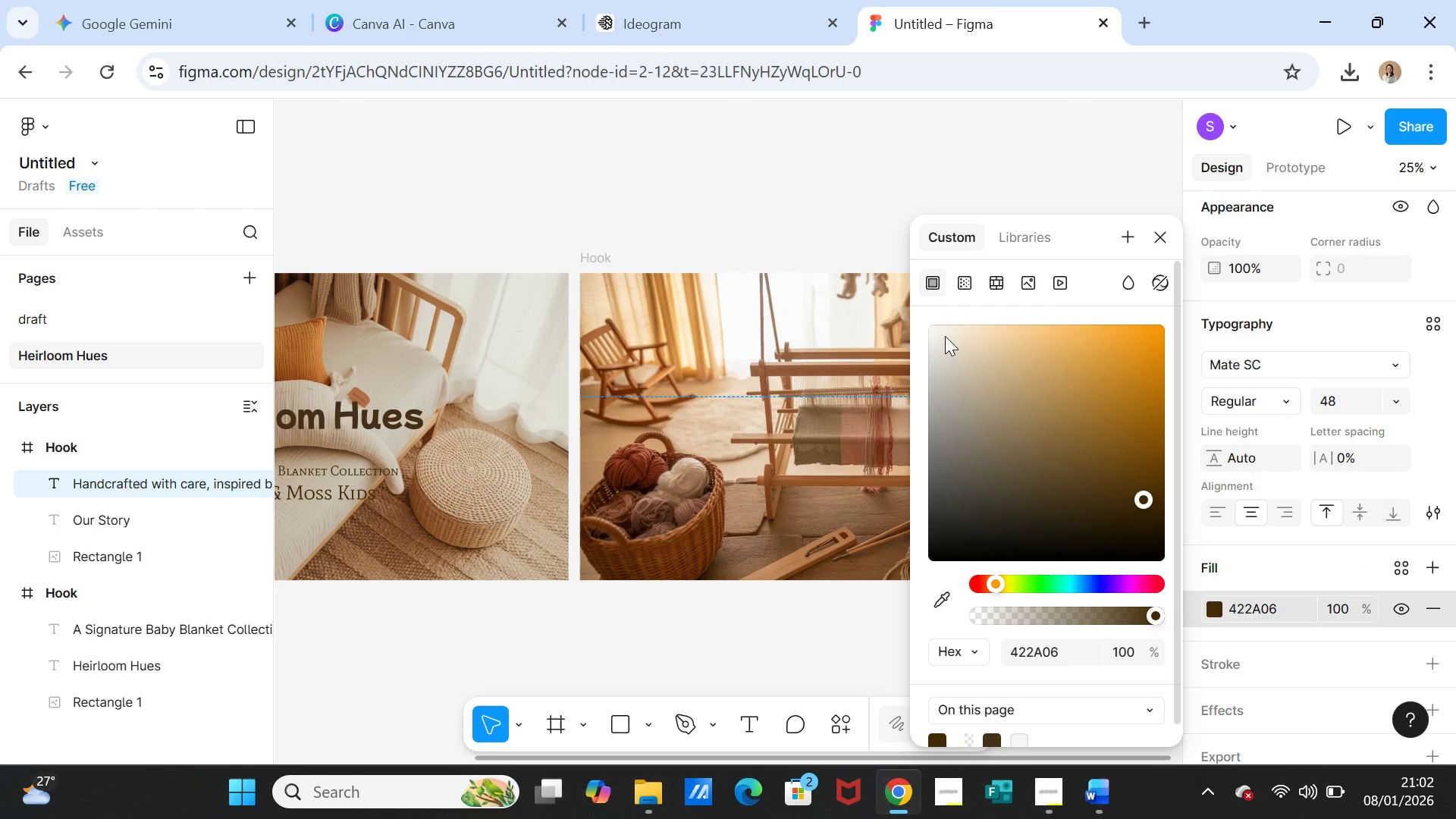 
left_click([954, 336])
 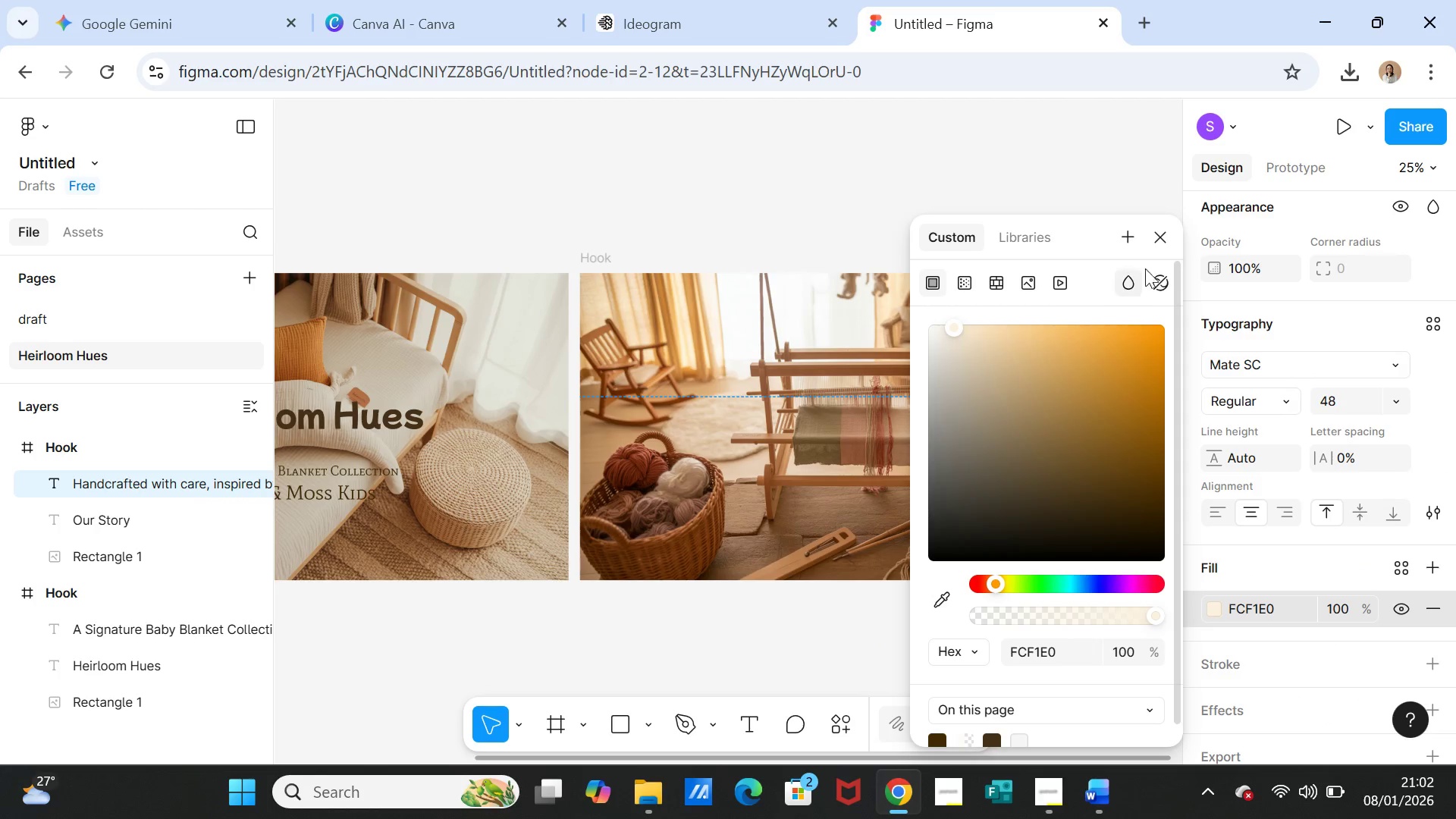 
left_click([1156, 237])
 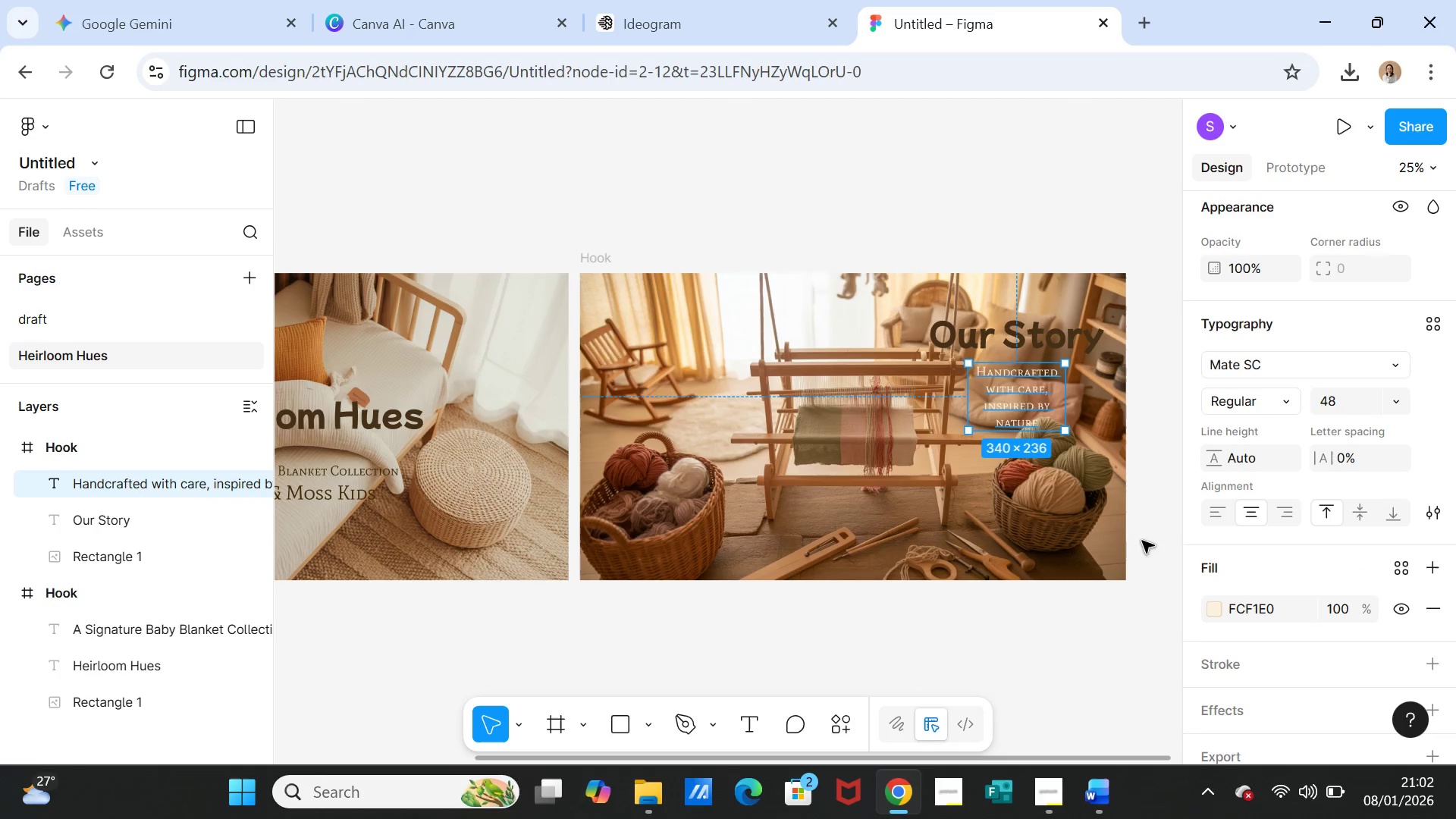 
left_click([1134, 611])
 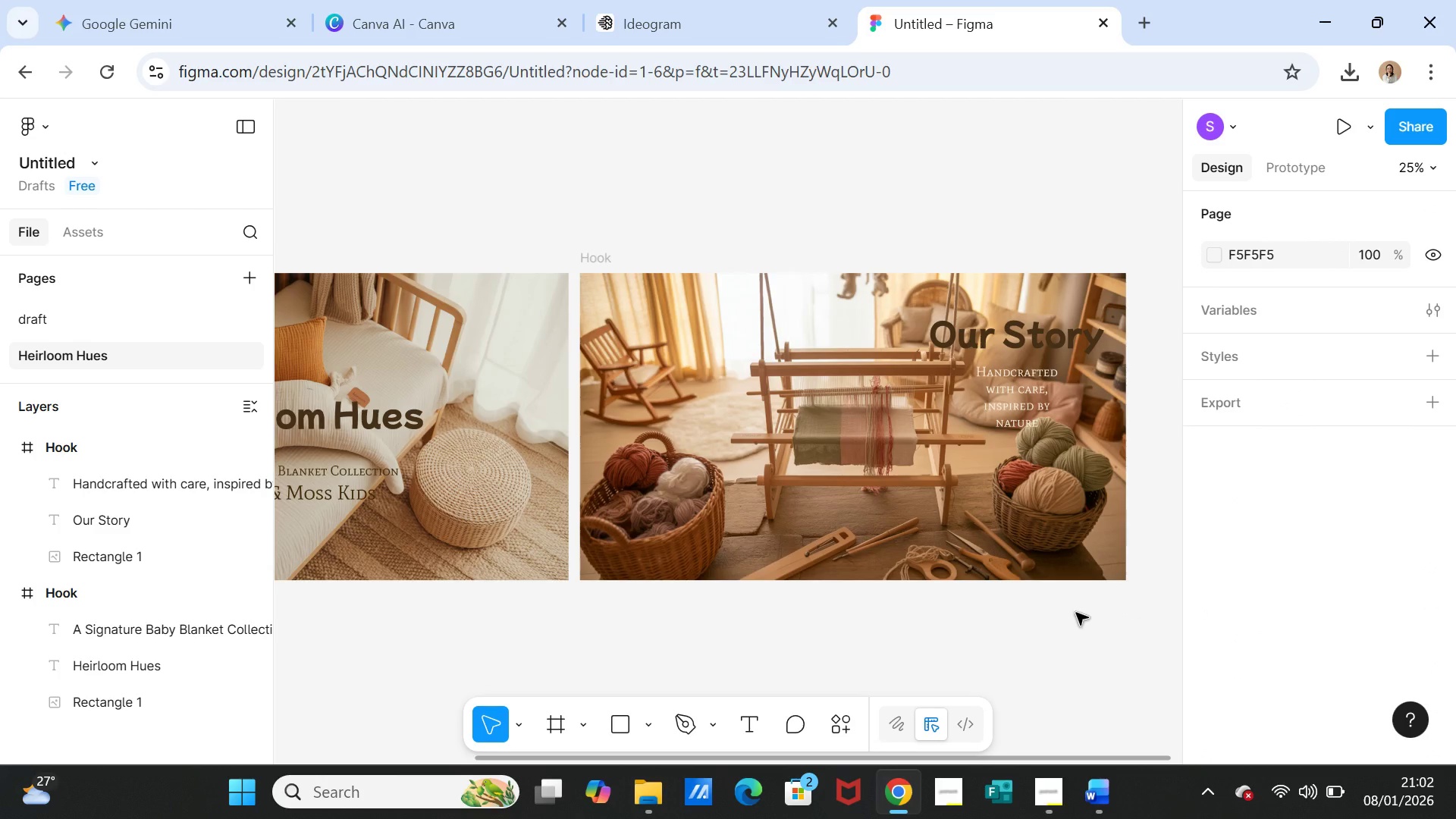 
wait(12.66)
 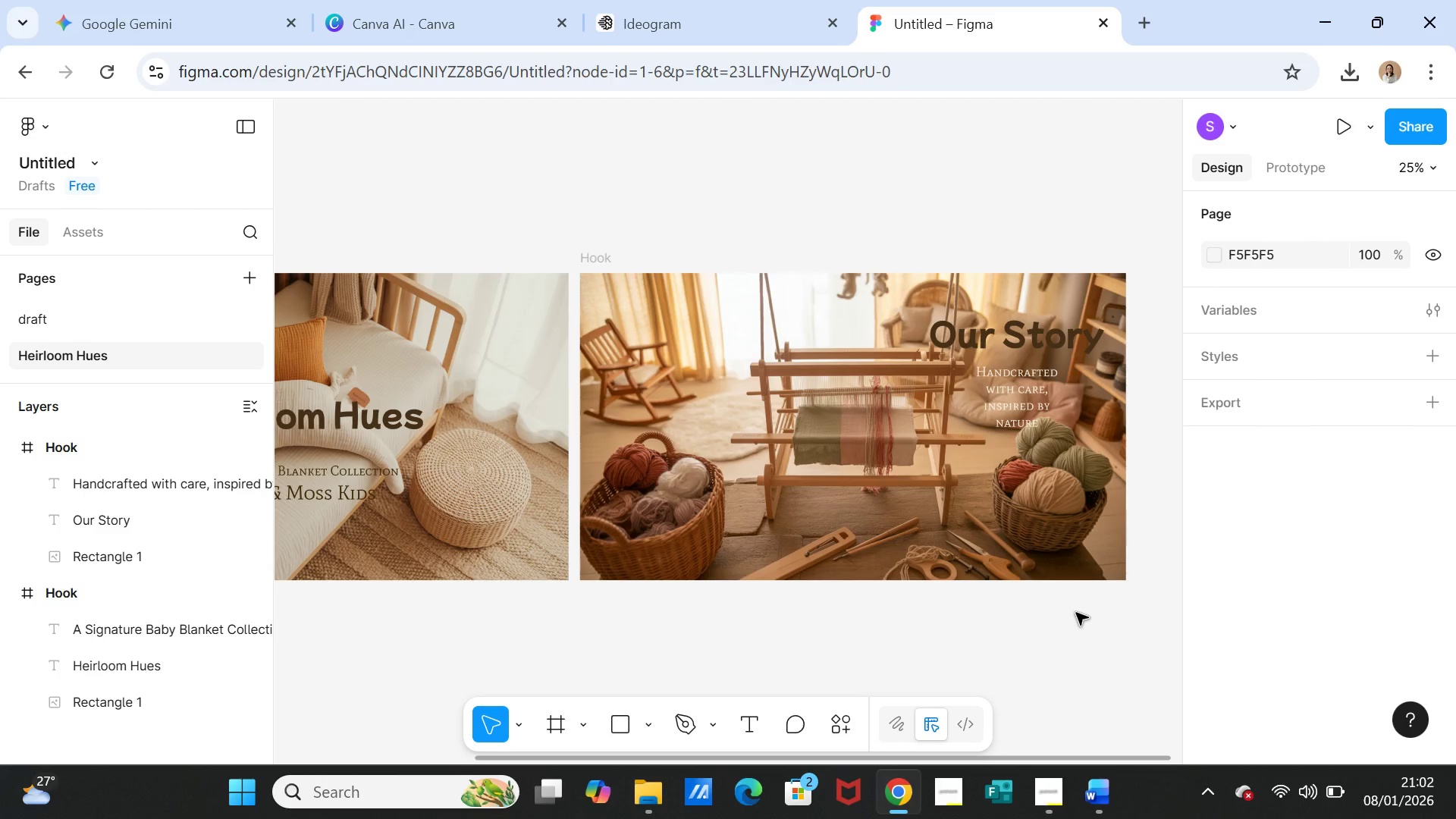 
left_click_drag(start_coordinate=[1023, 383], to_coordinate=[1029, 378])
 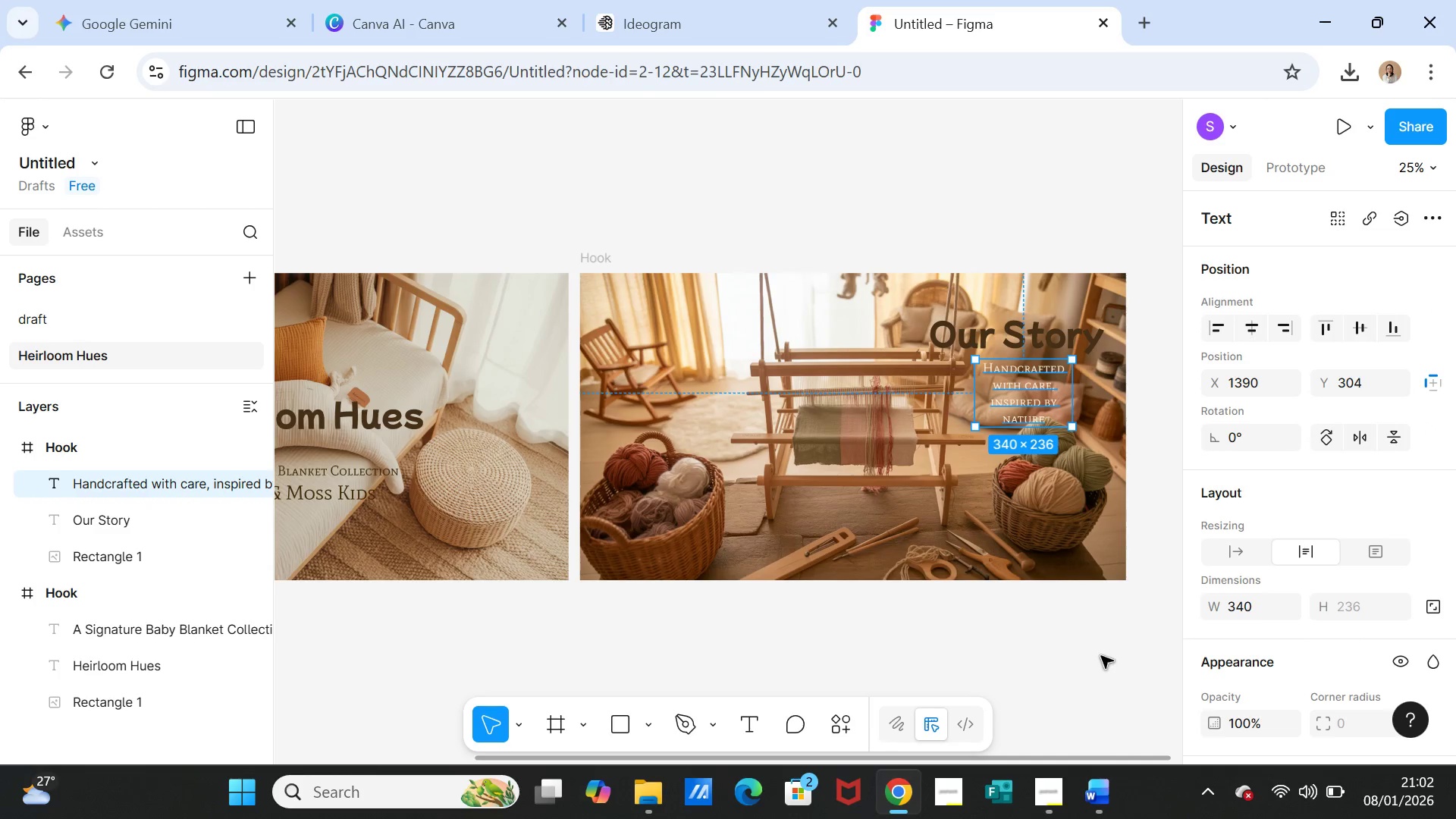 
left_click([1101, 656])
 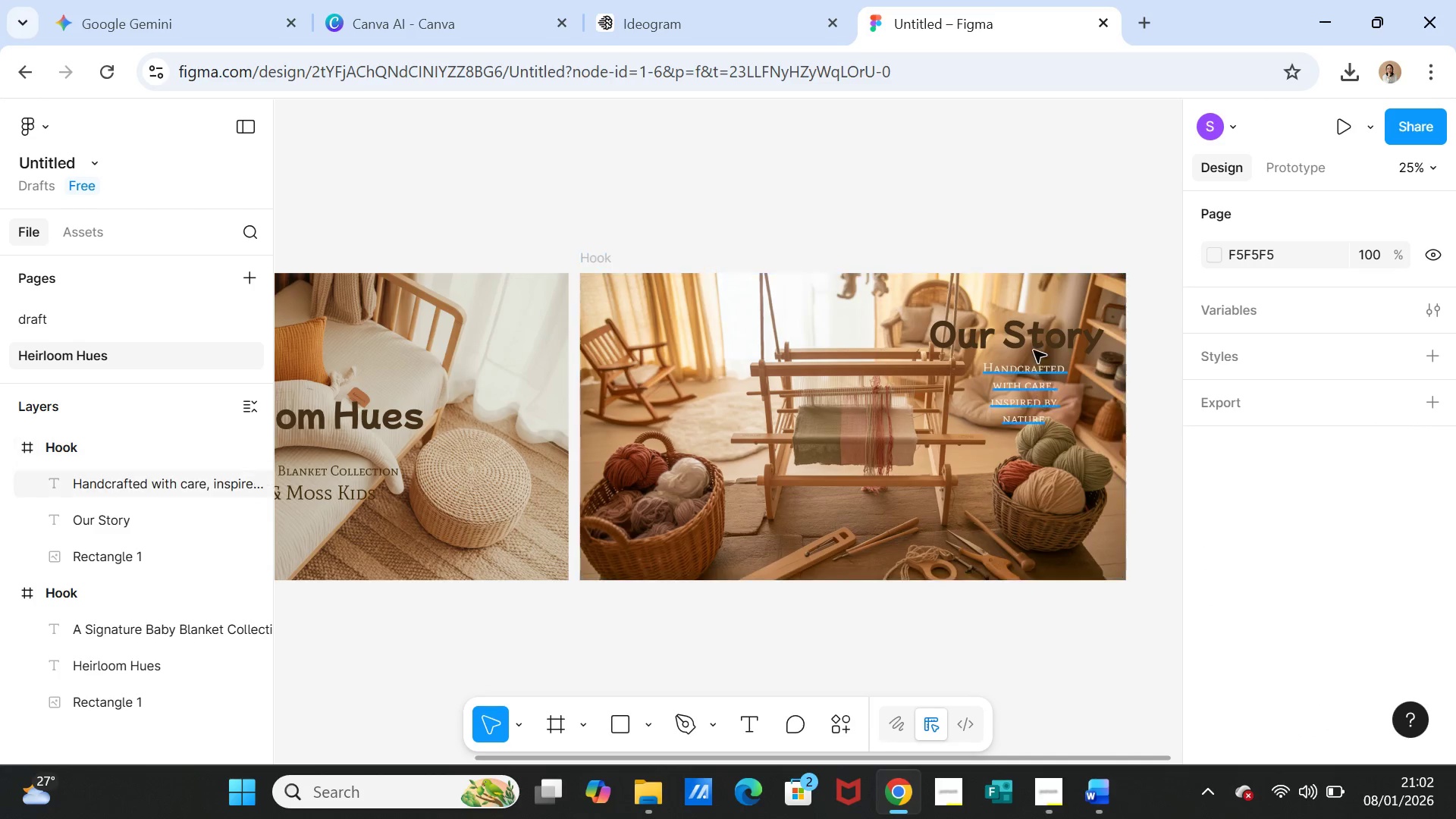 
left_click_drag(start_coordinate=[1034, 339], to_coordinate=[1043, 339])
 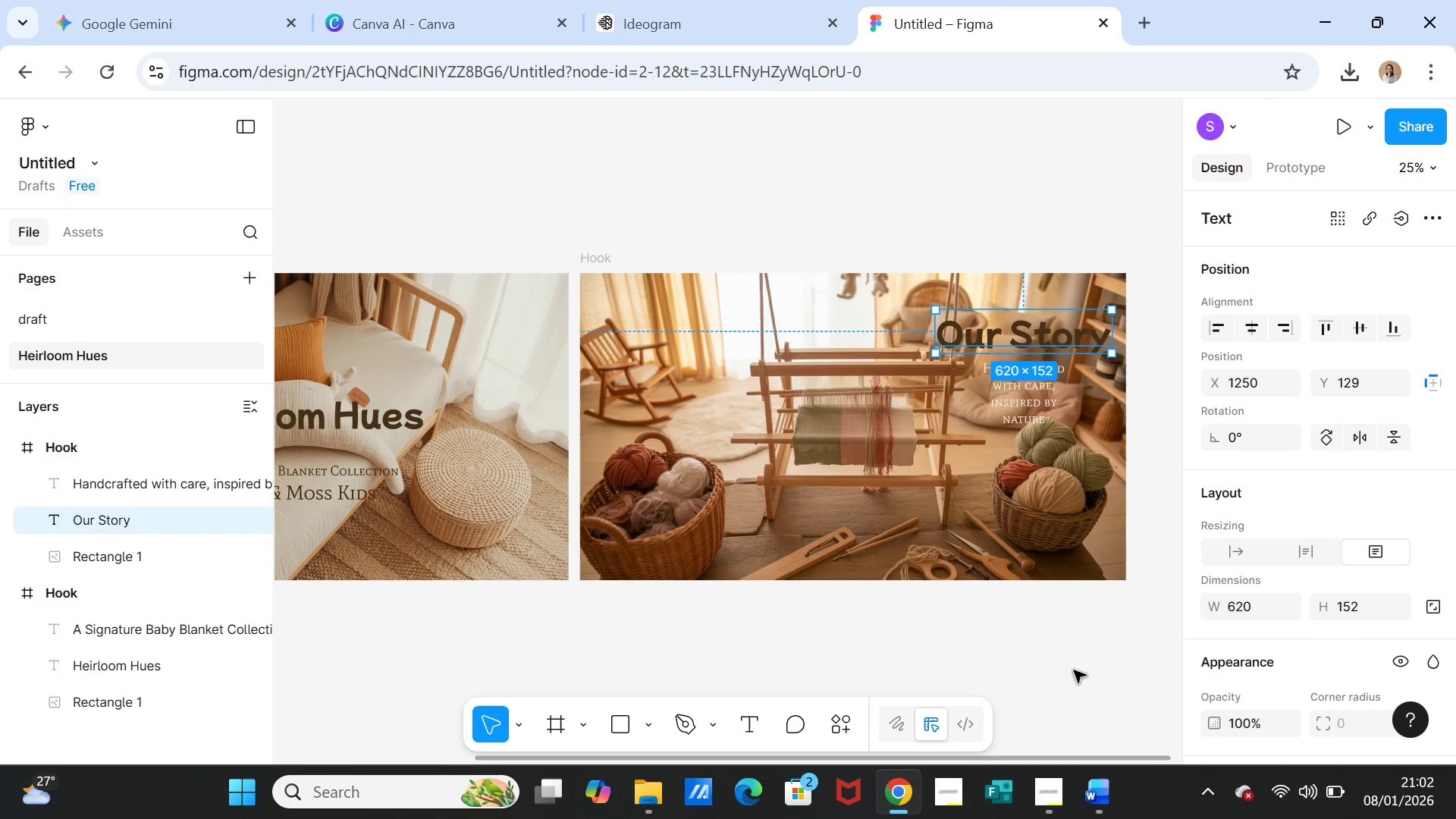 
left_click([1074, 670])
 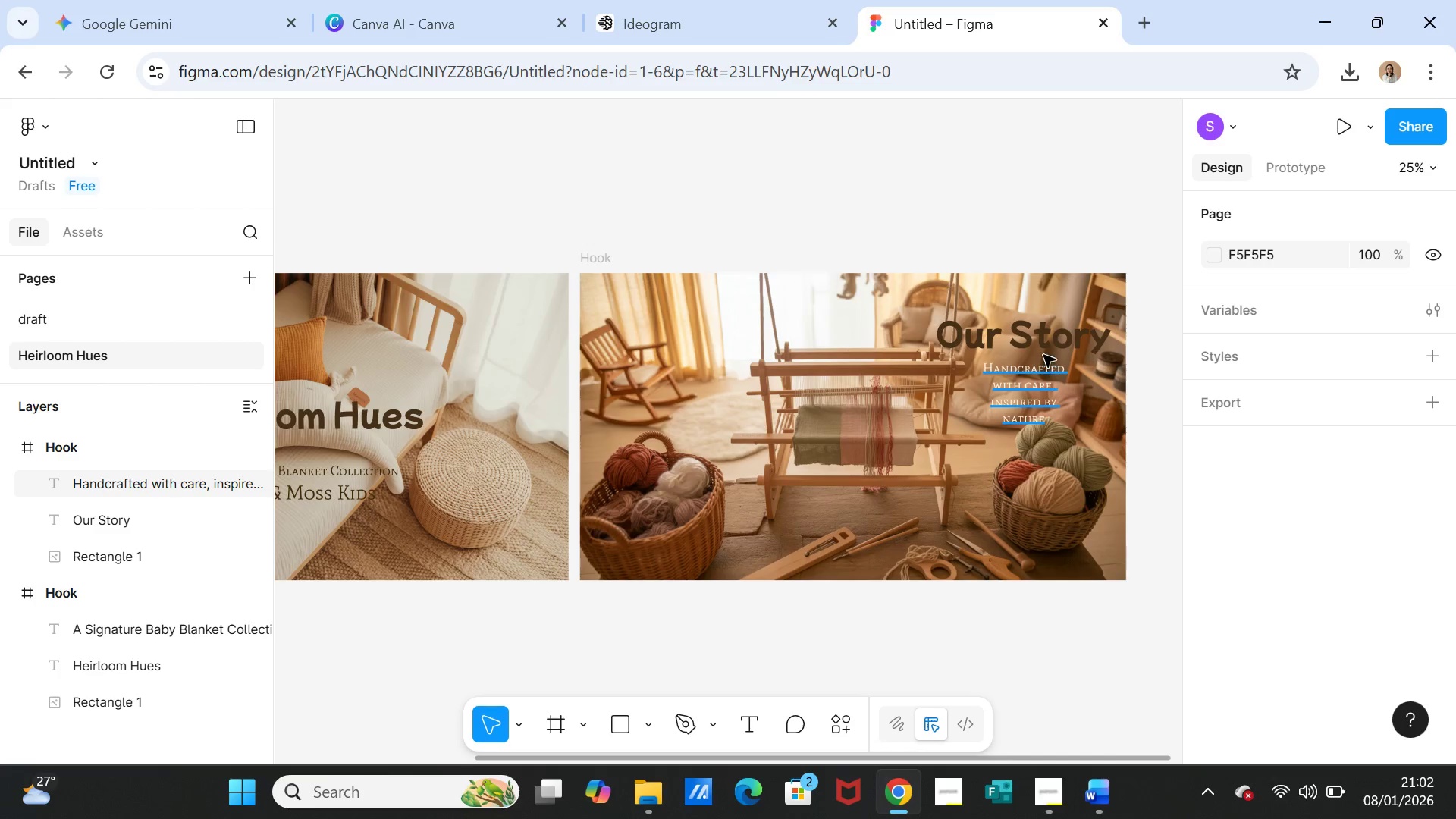 
left_click_drag(start_coordinate=[1043, 347], to_coordinate=[1034, 347])
 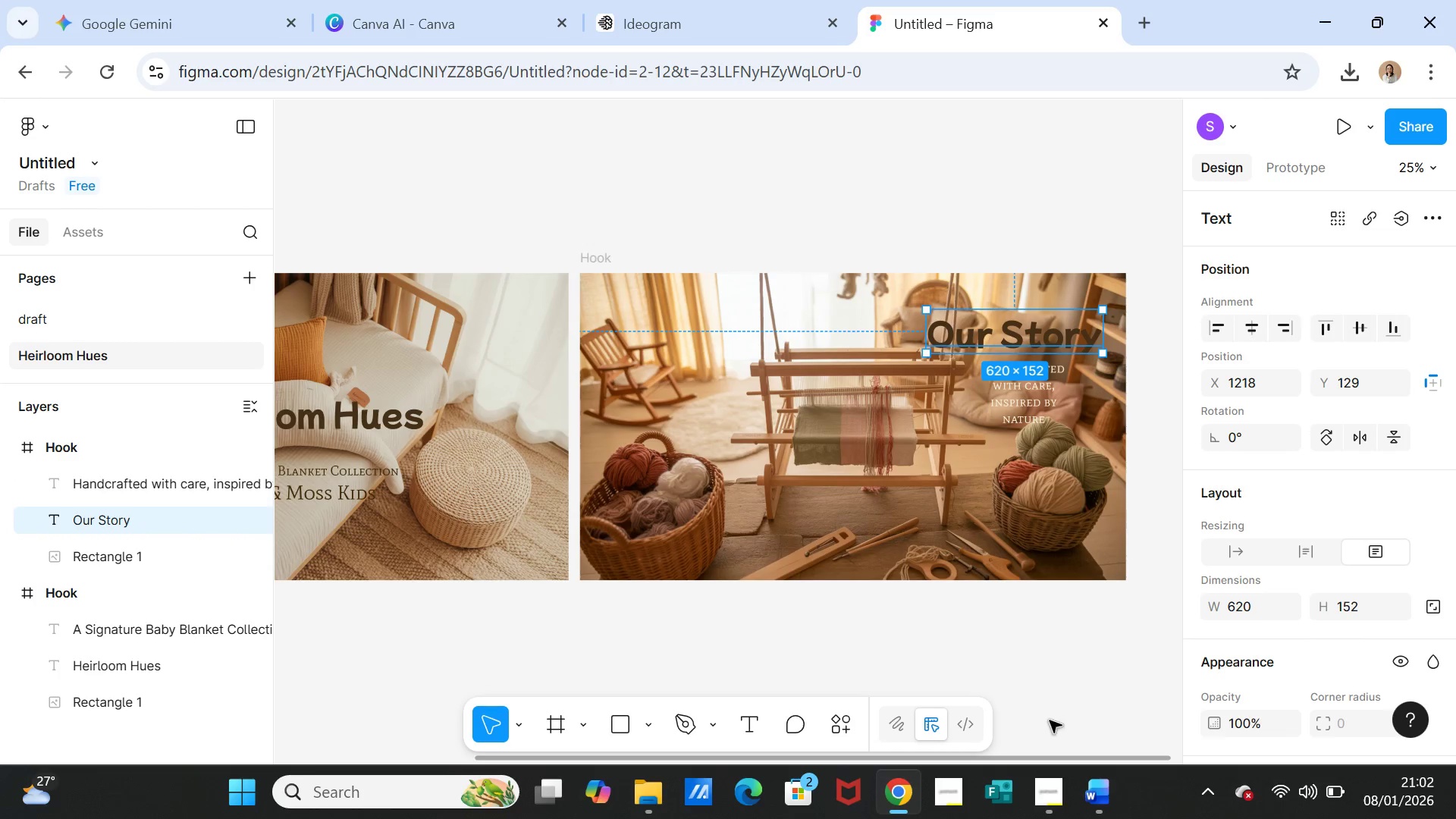 
left_click([1050, 720])
 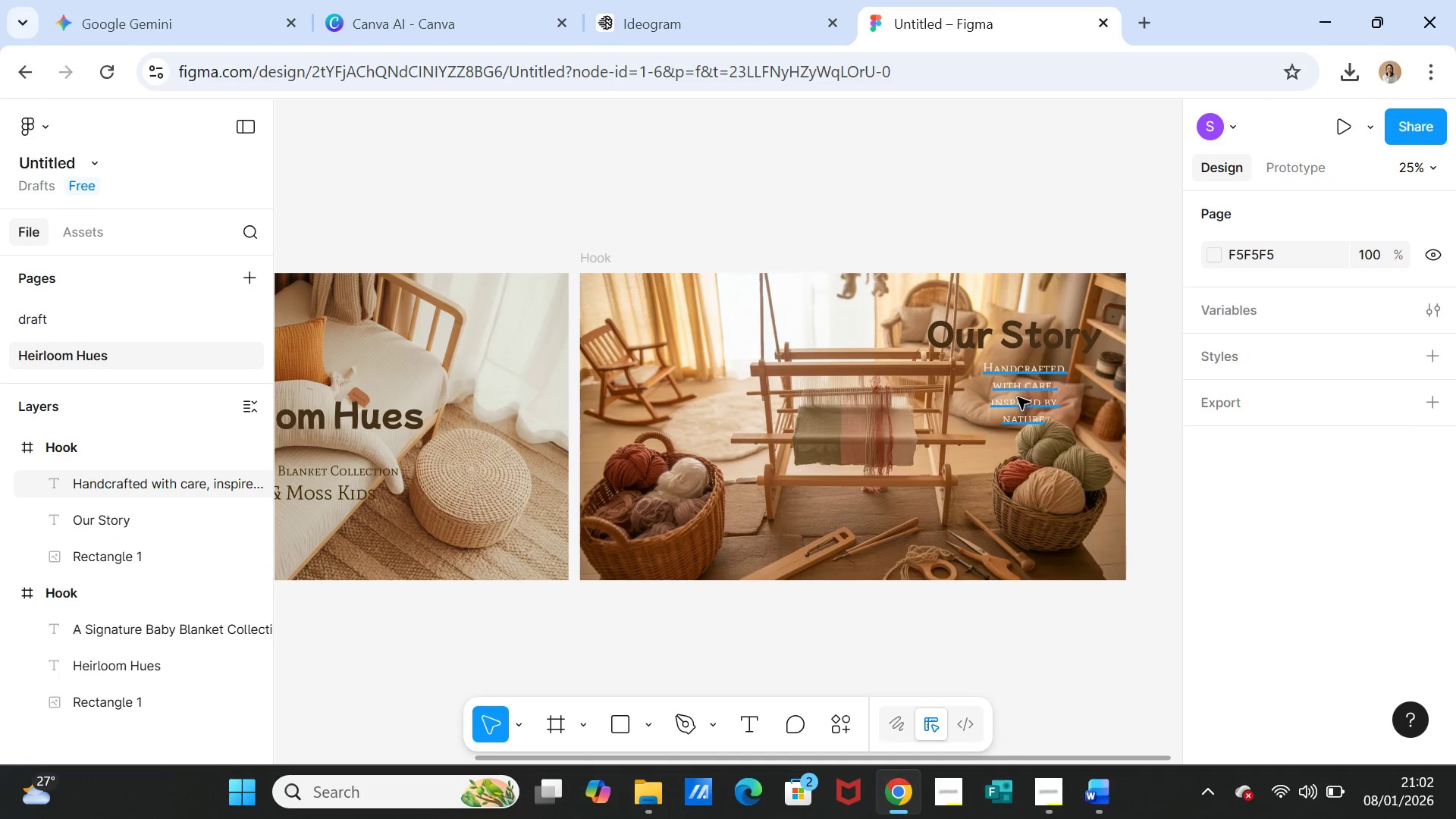 
left_click_drag(start_coordinate=[1018, 397], to_coordinate=[1009, 397])
 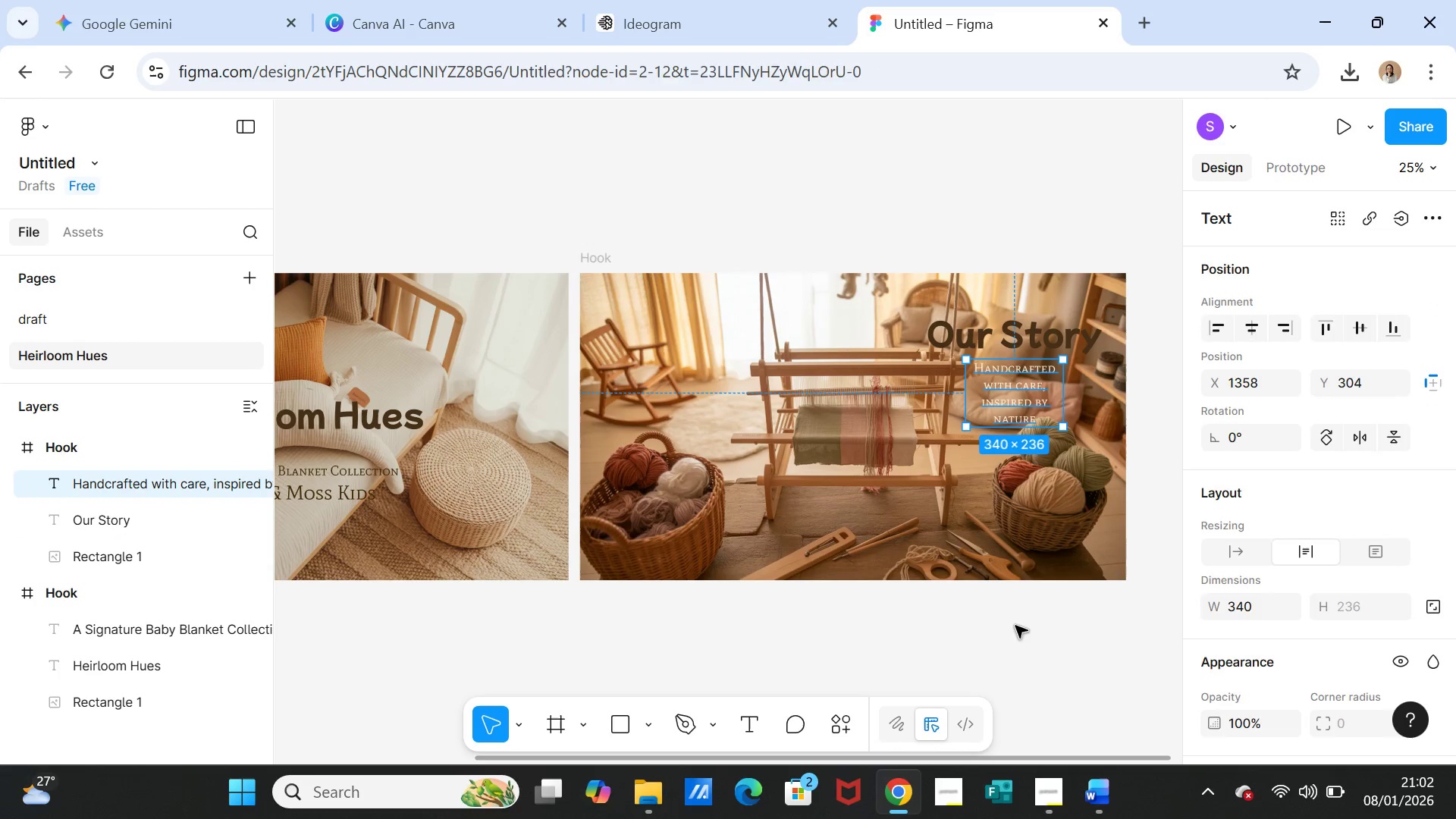 
left_click([1015, 626])
 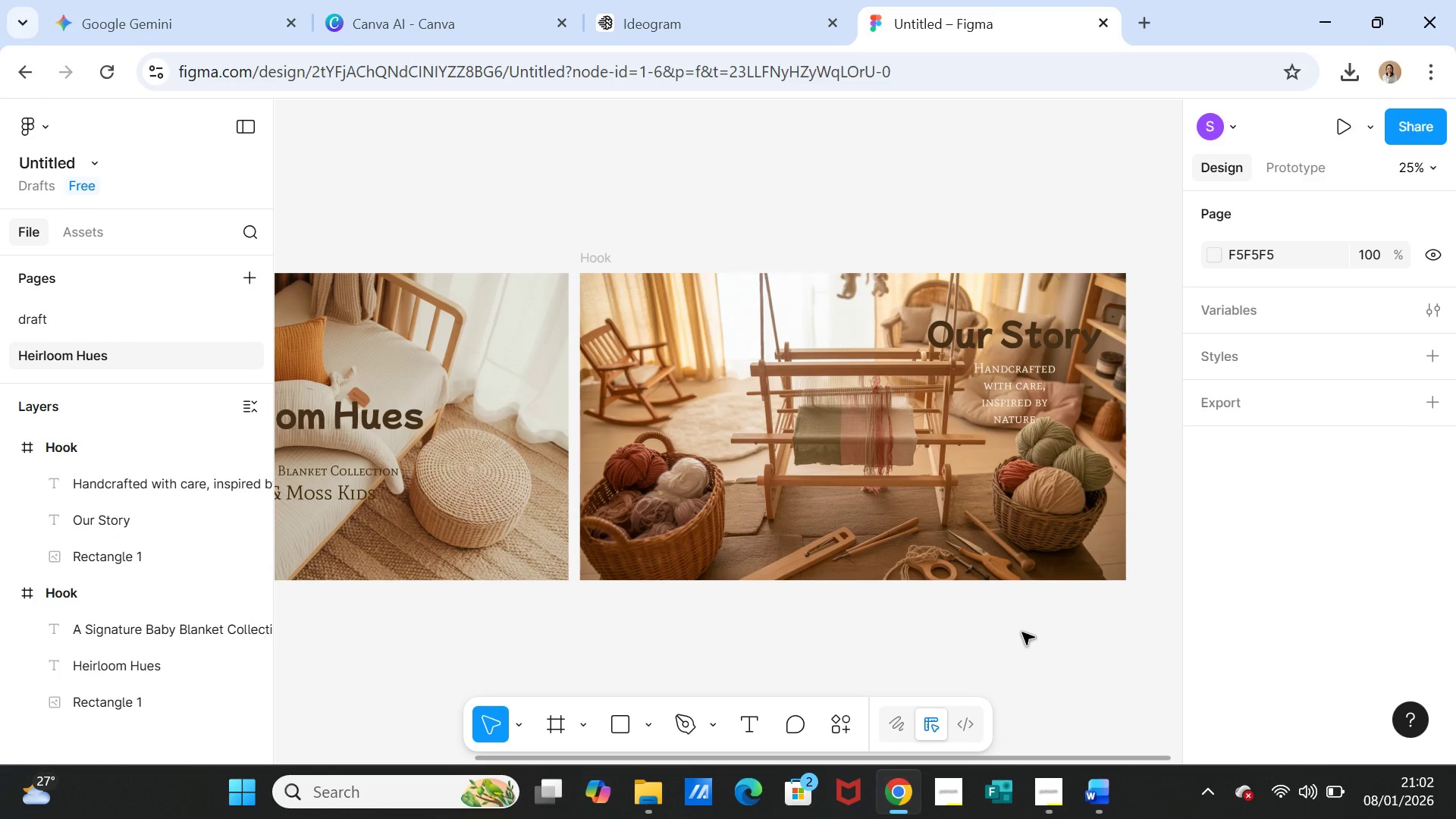 
wait(8.22)
 